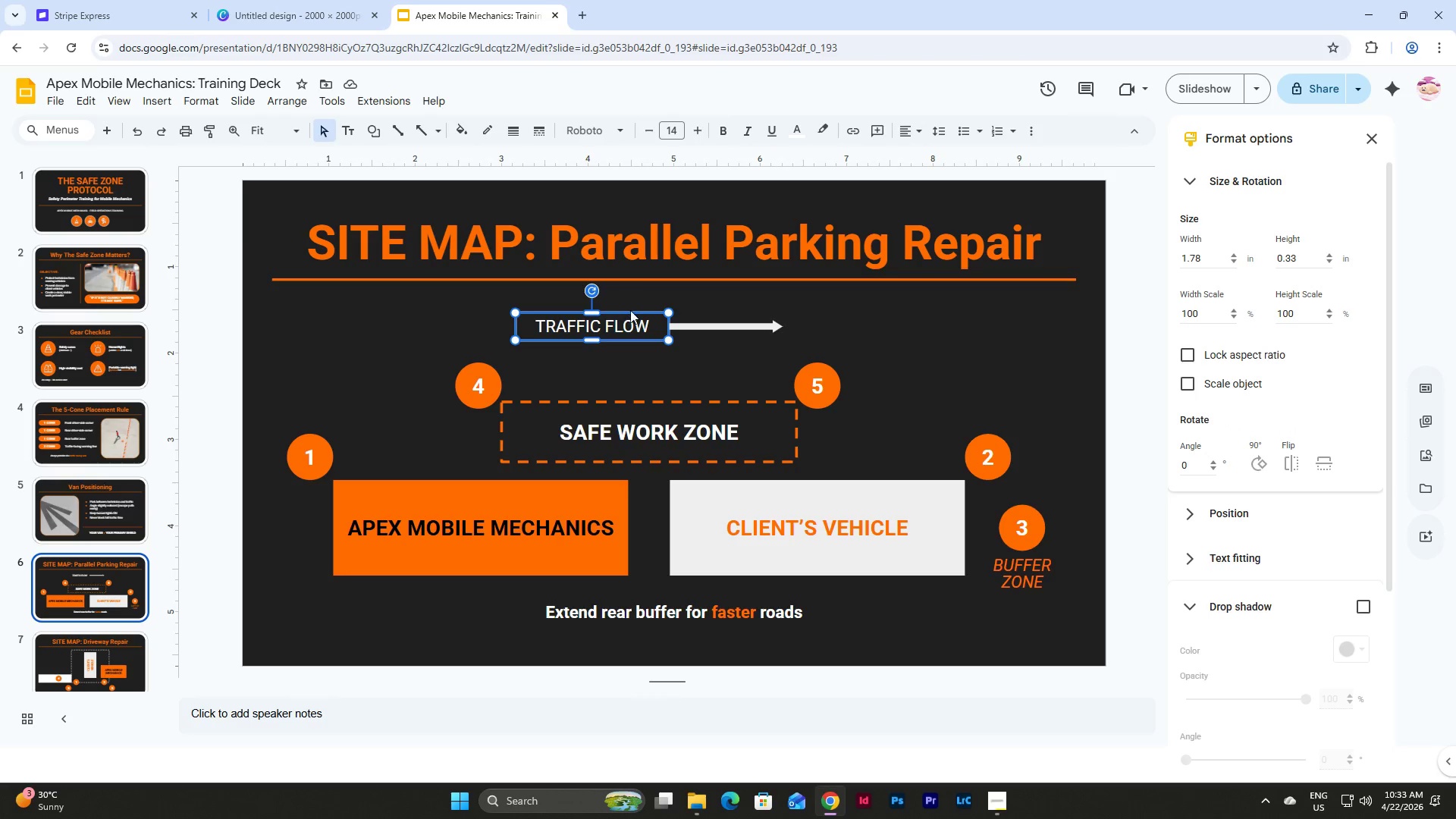 
key(Control+C)
 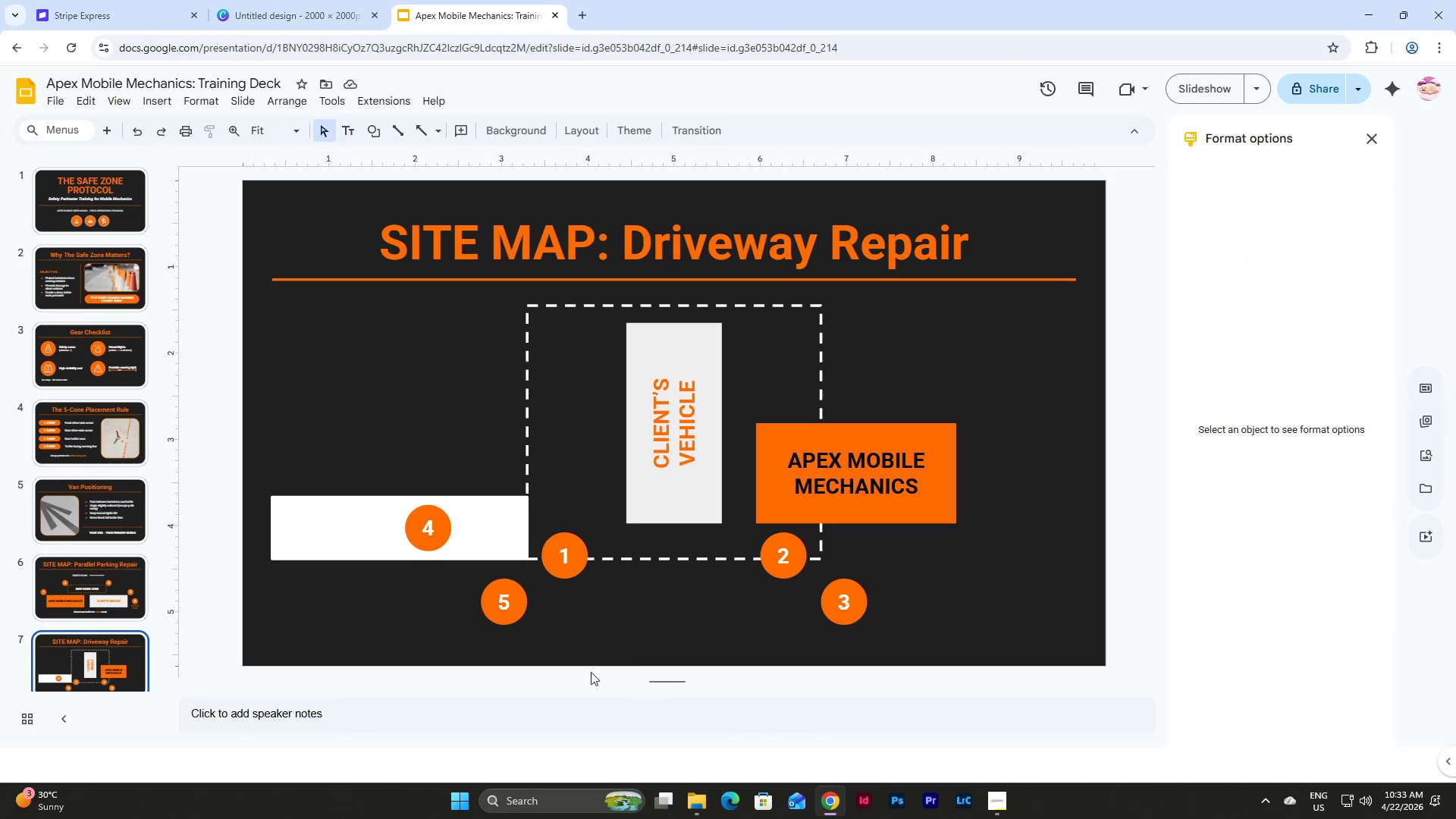 
left_click([658, 592])
 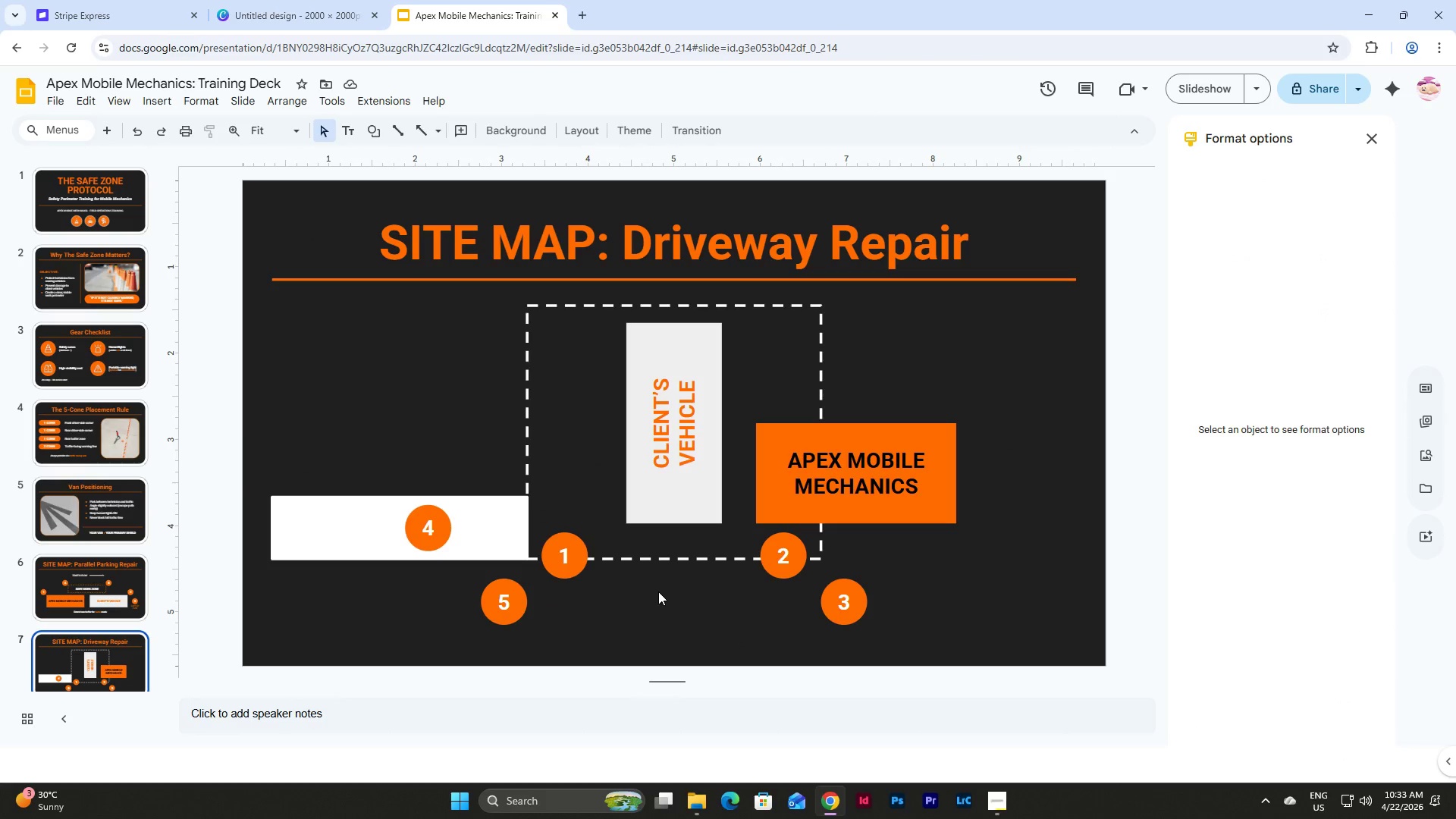 
key(Control+V)
 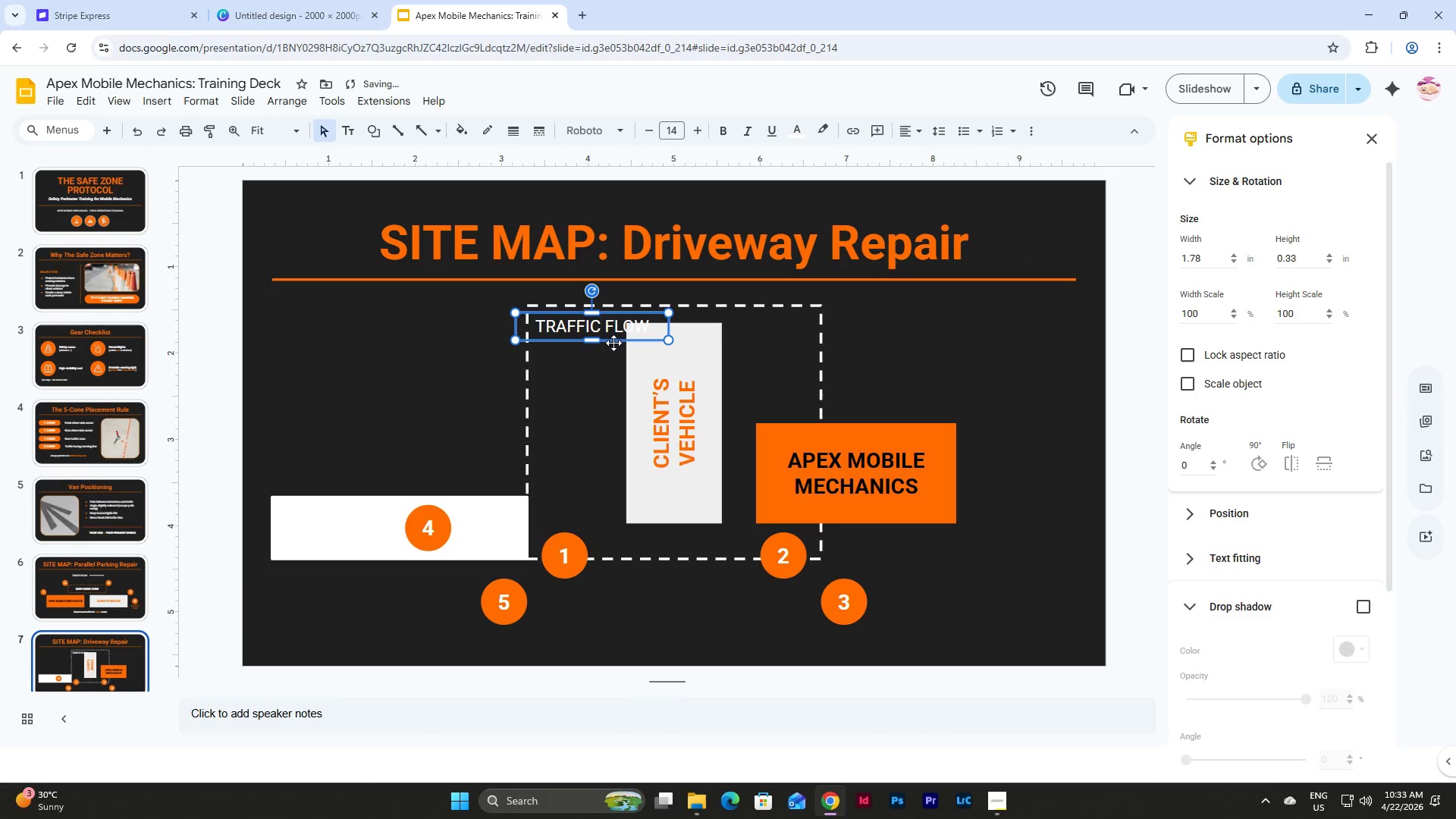 
left_click_drag(start_coordinate=[613, 343], to_coordinate=[695, 626])
 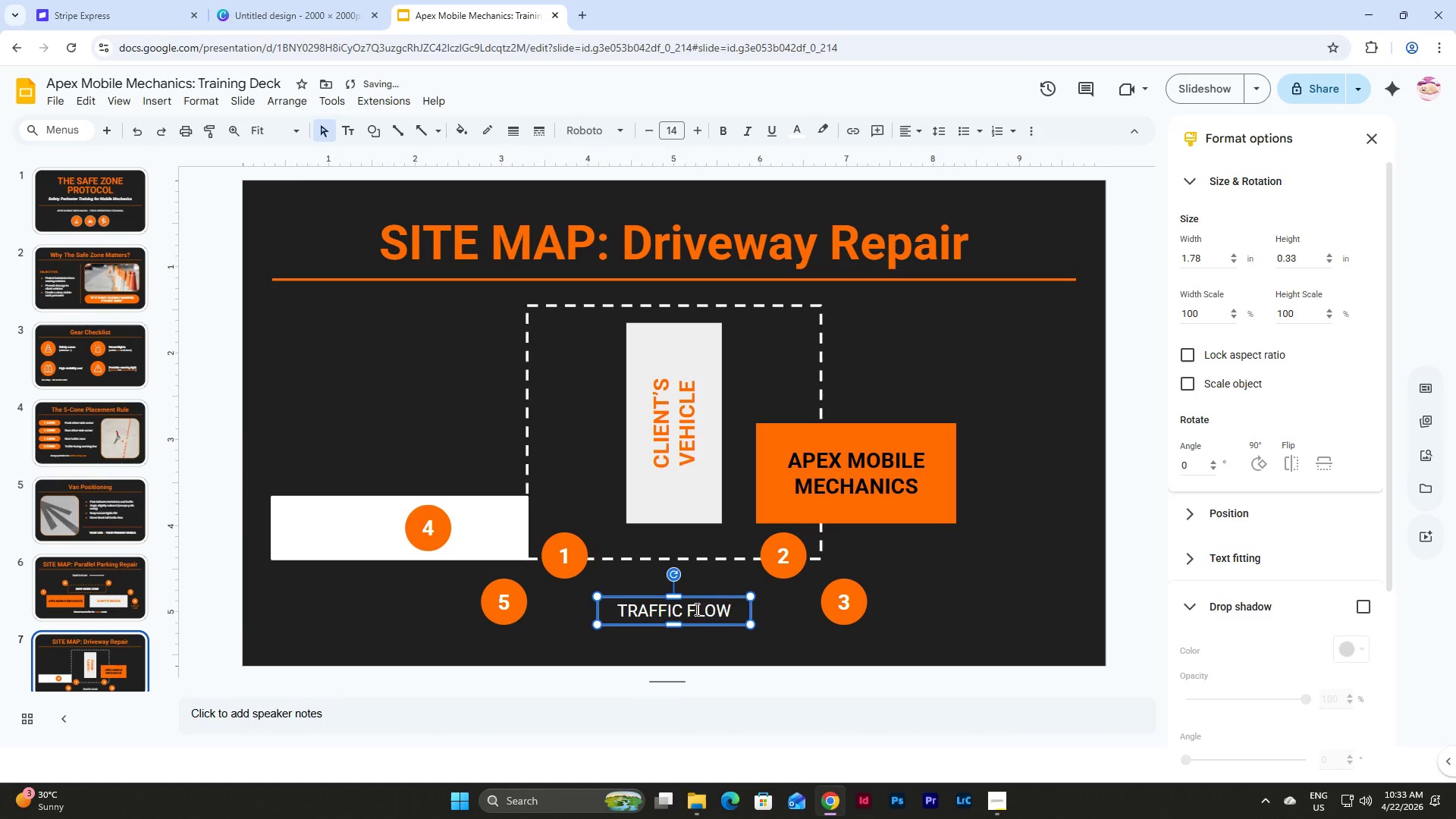 
left_click([695, 609])
 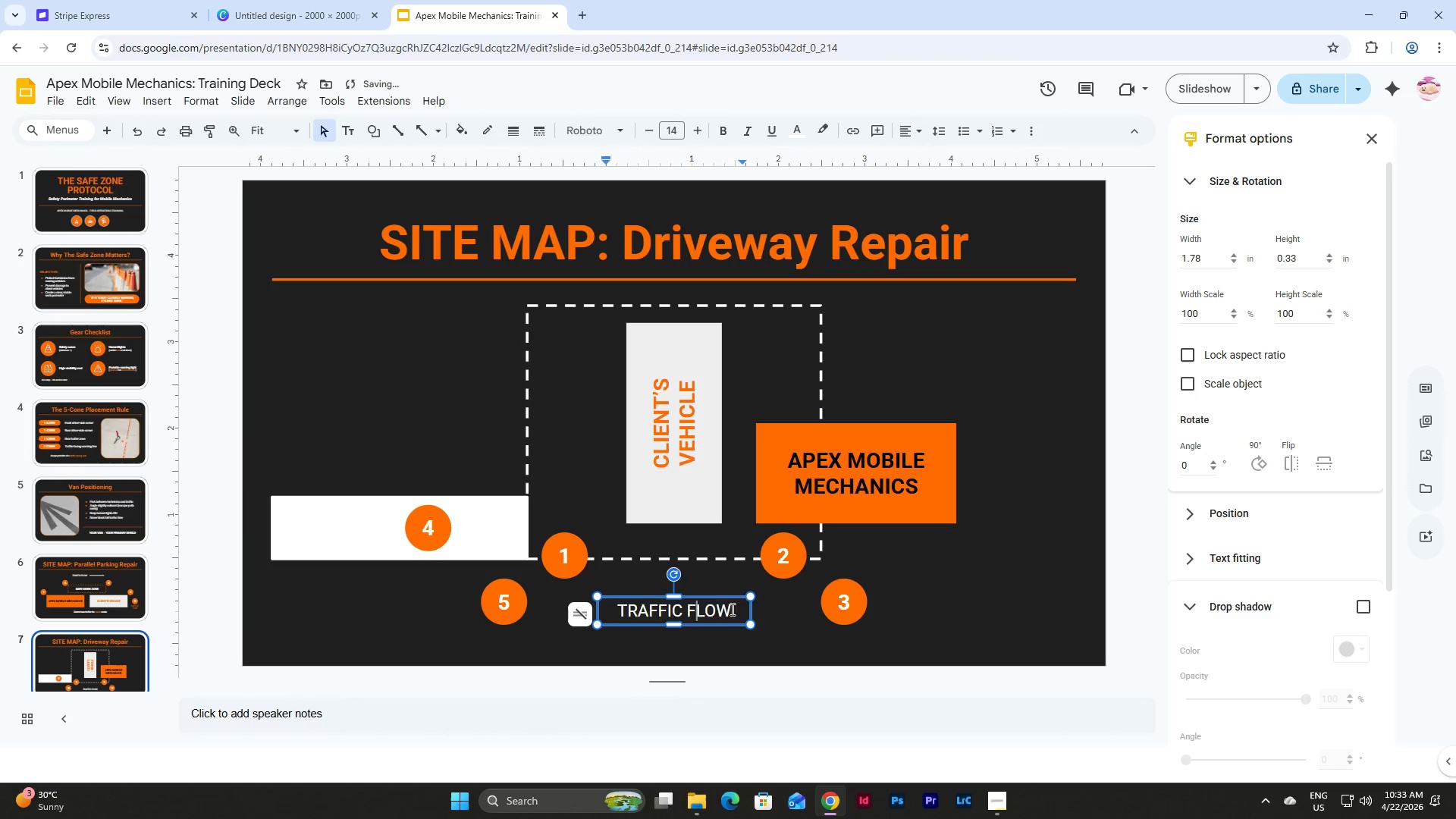 
left_click_drag(start_coordinate=[731, 609], to_coordinate=[603, 607])
 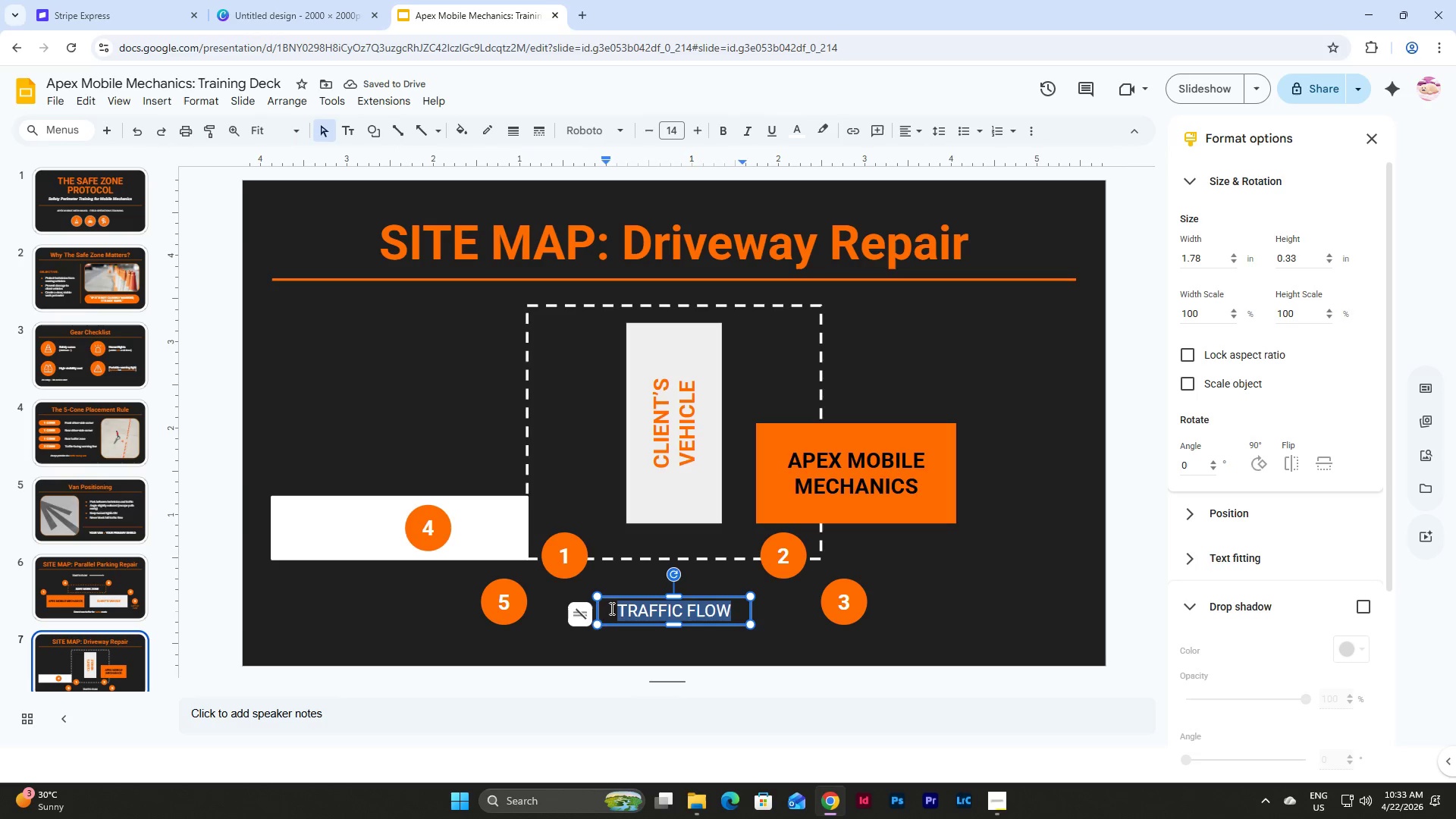 
left_click([639, 635])
 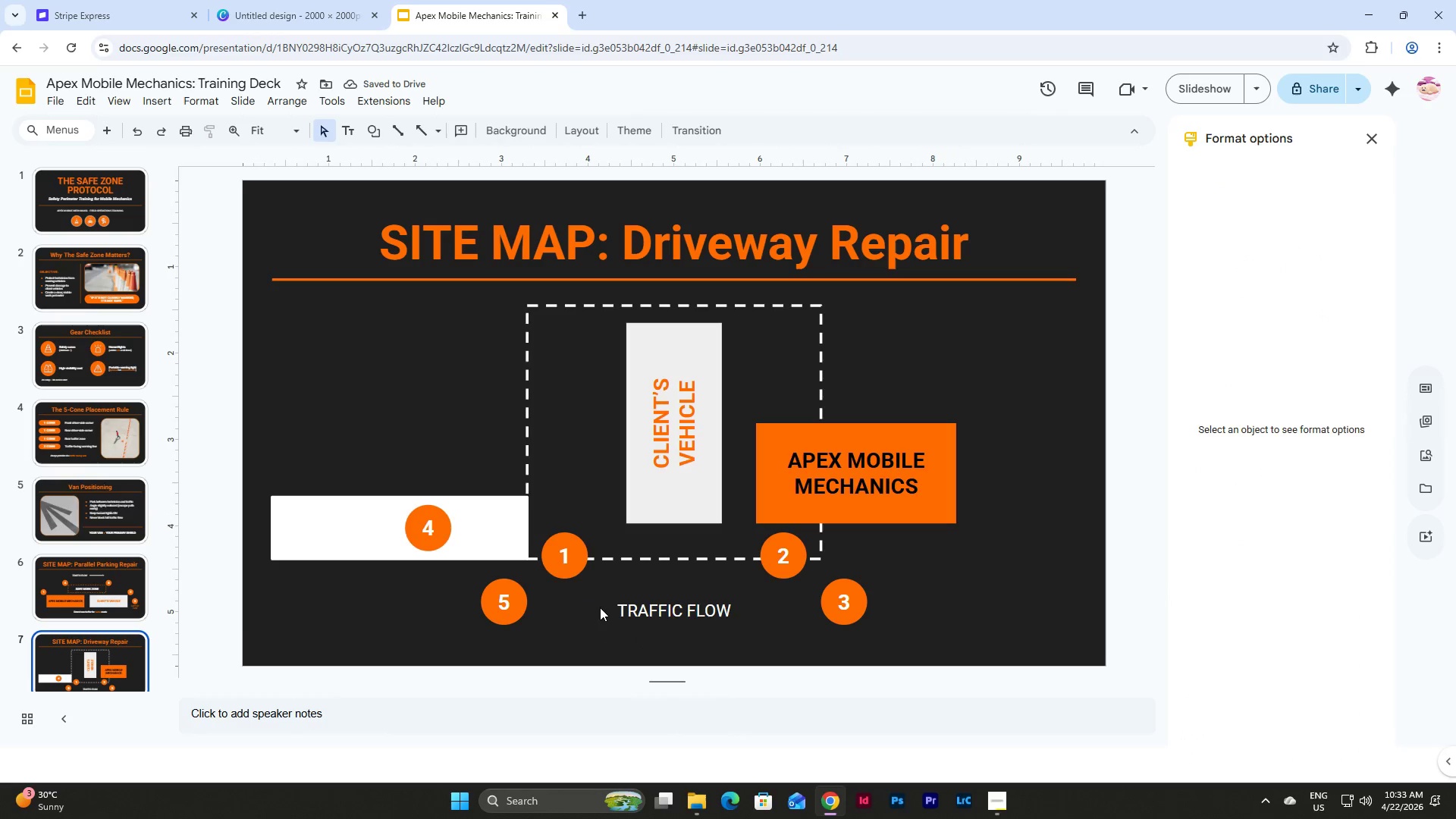 
left_click([607, 603])
 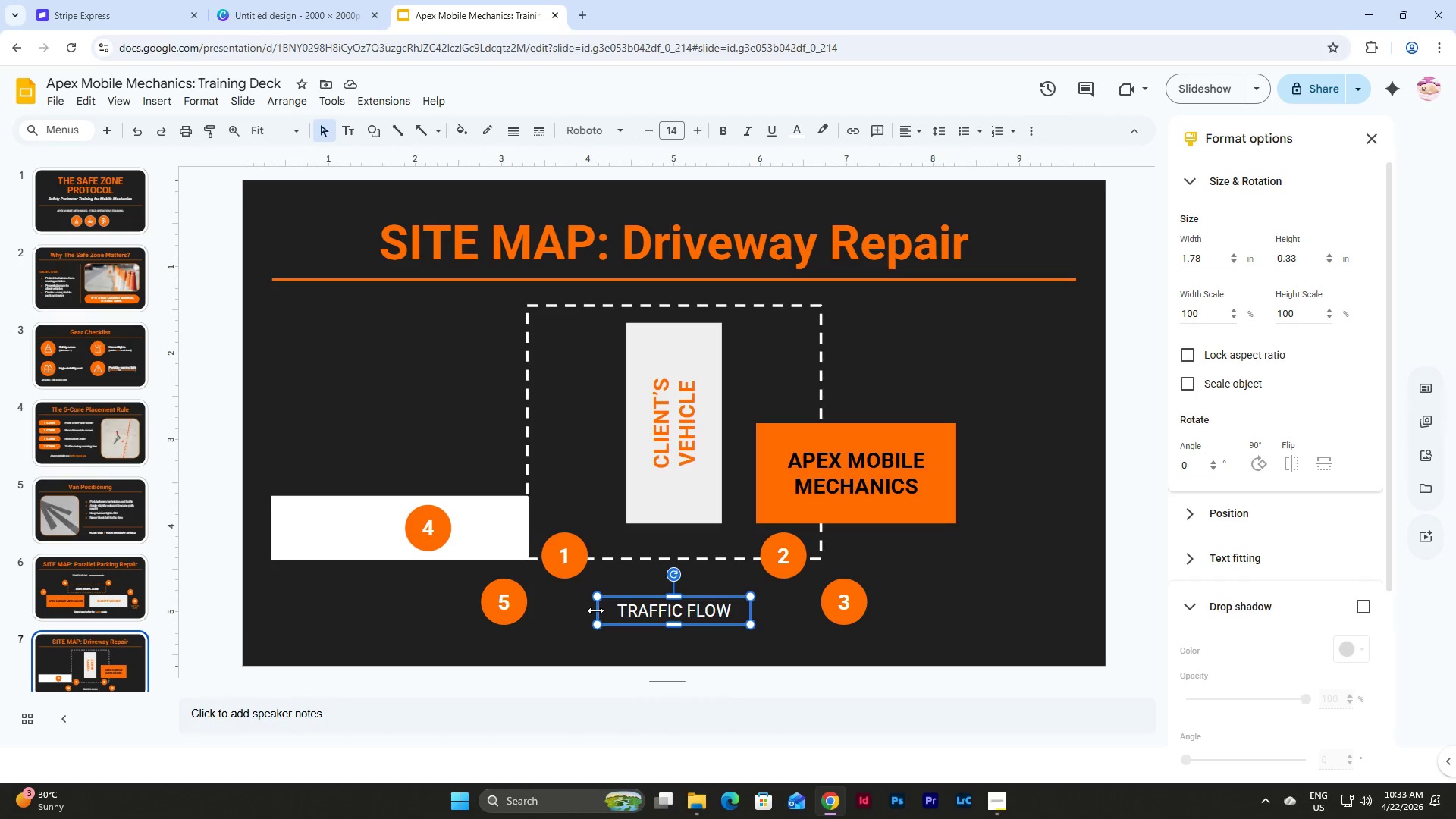 
left_click_drag(start_coordinate=[595, 610], to_coordinate=[542, 613])
 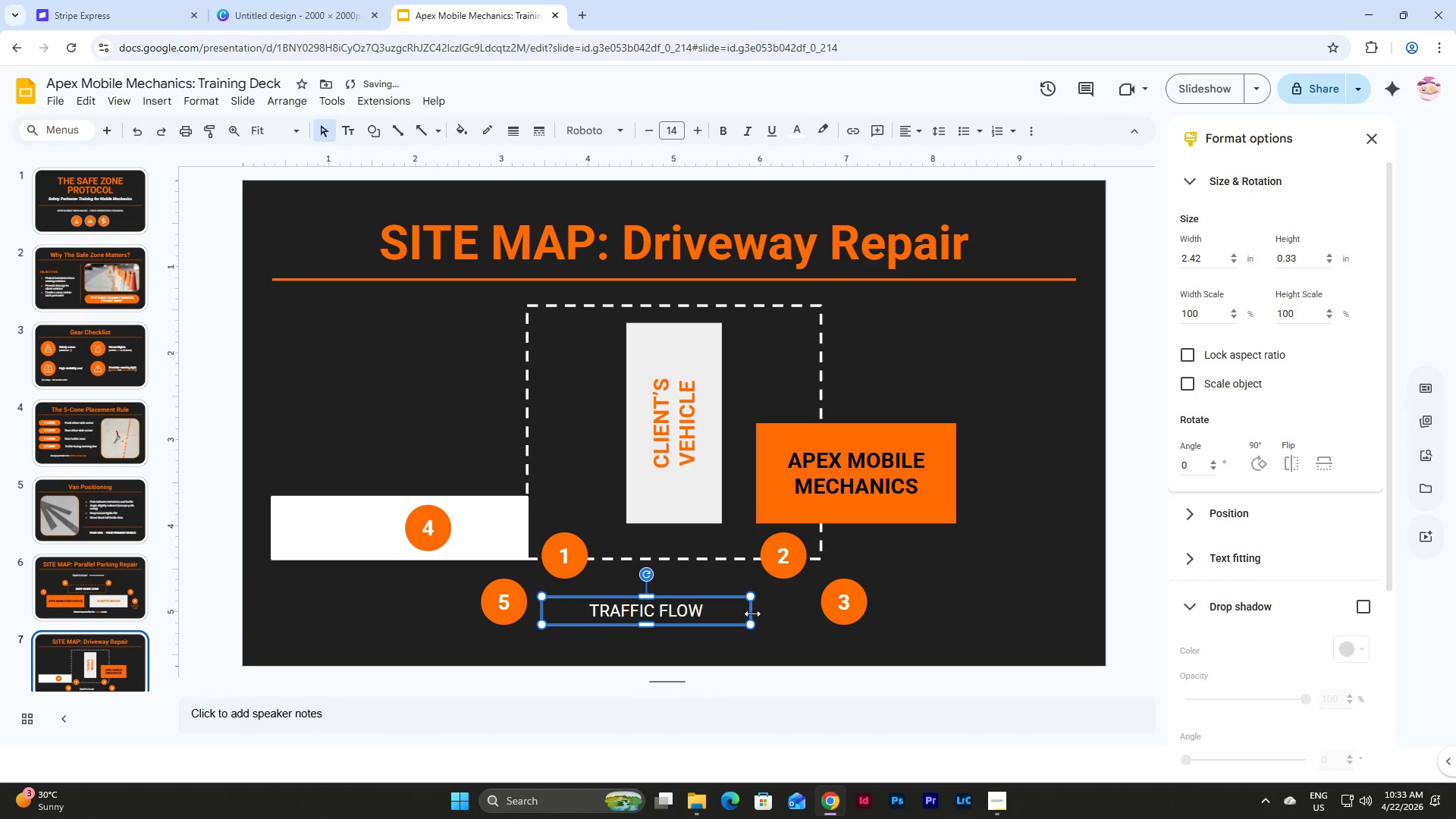 
left_click_drag(start_coordinate=[752, 613], to_coordinate=[805, 617])
 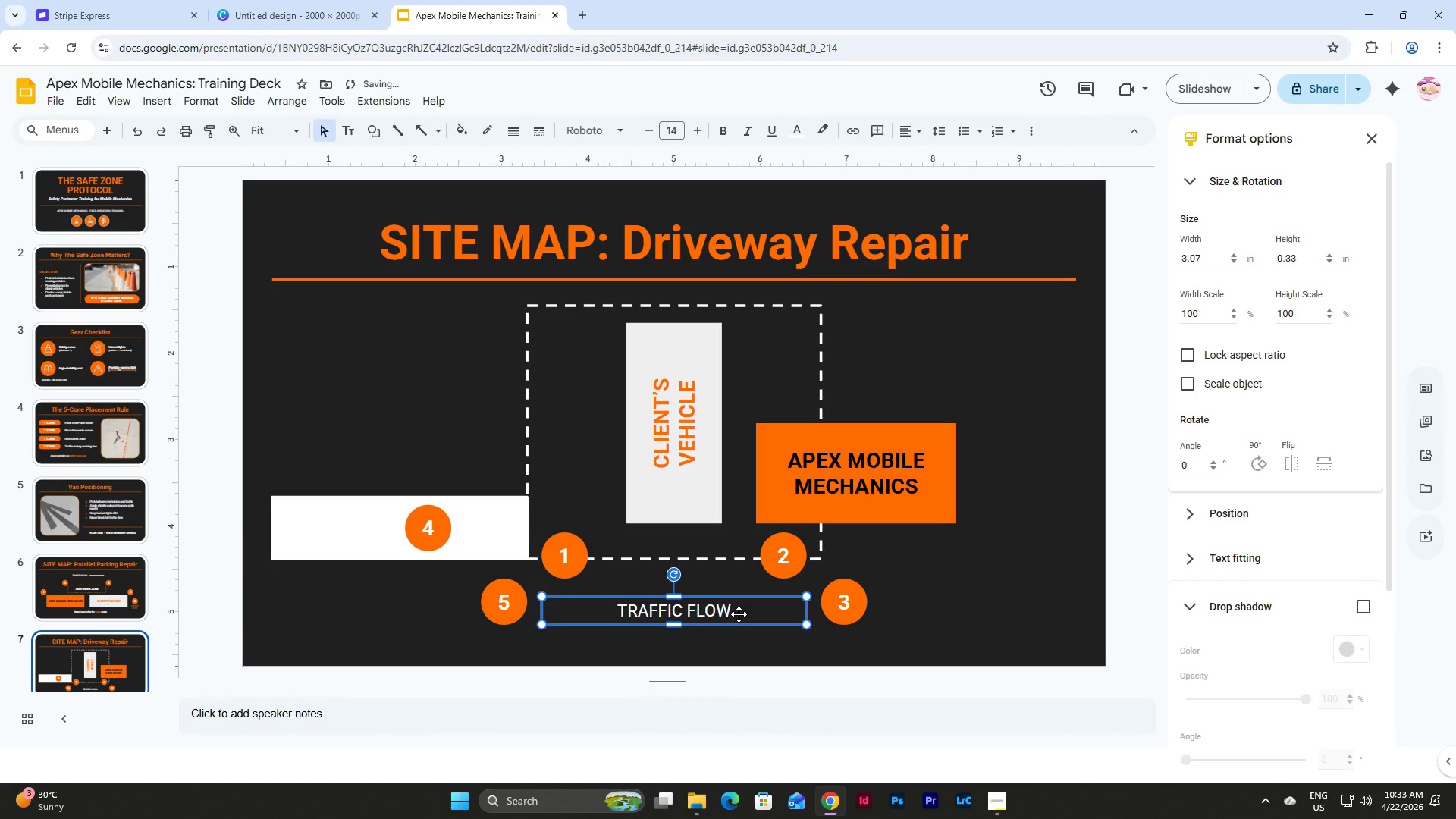 
double_click([723, 611])
 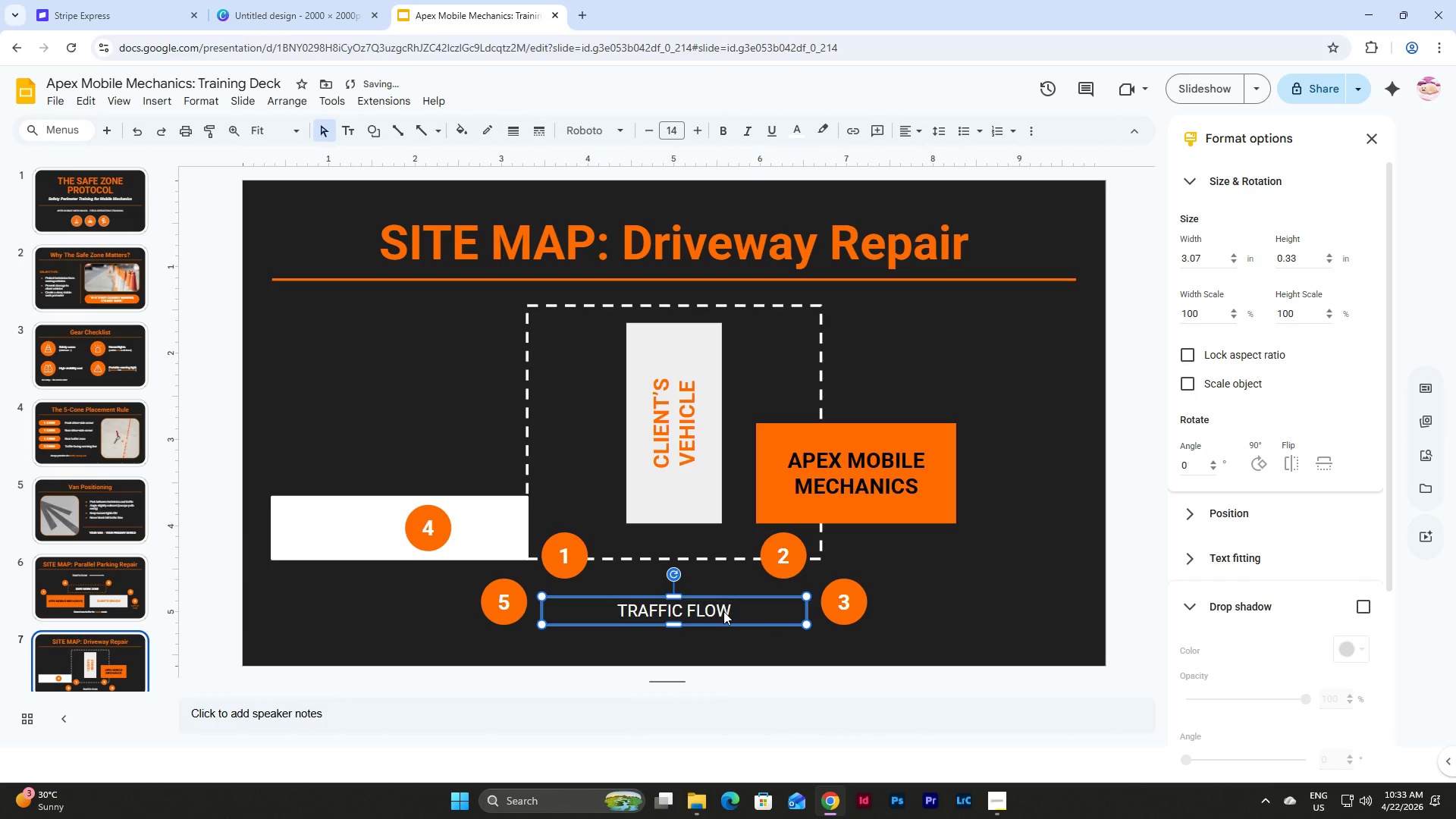 
triple_click([723, 611])
 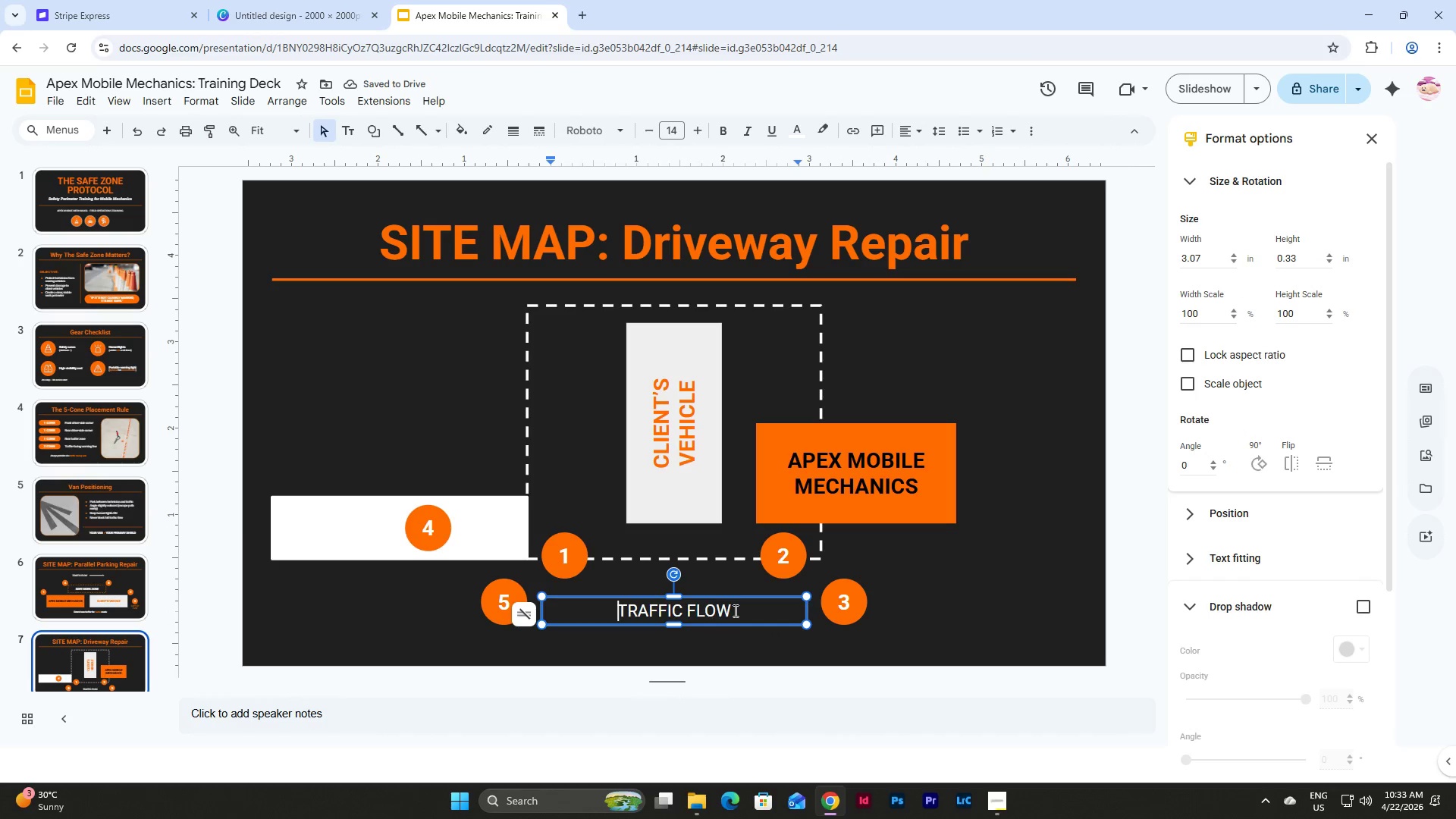 
left_click_drag(start_coordinate=[734, 610], to_coordinate=[598, 611])
 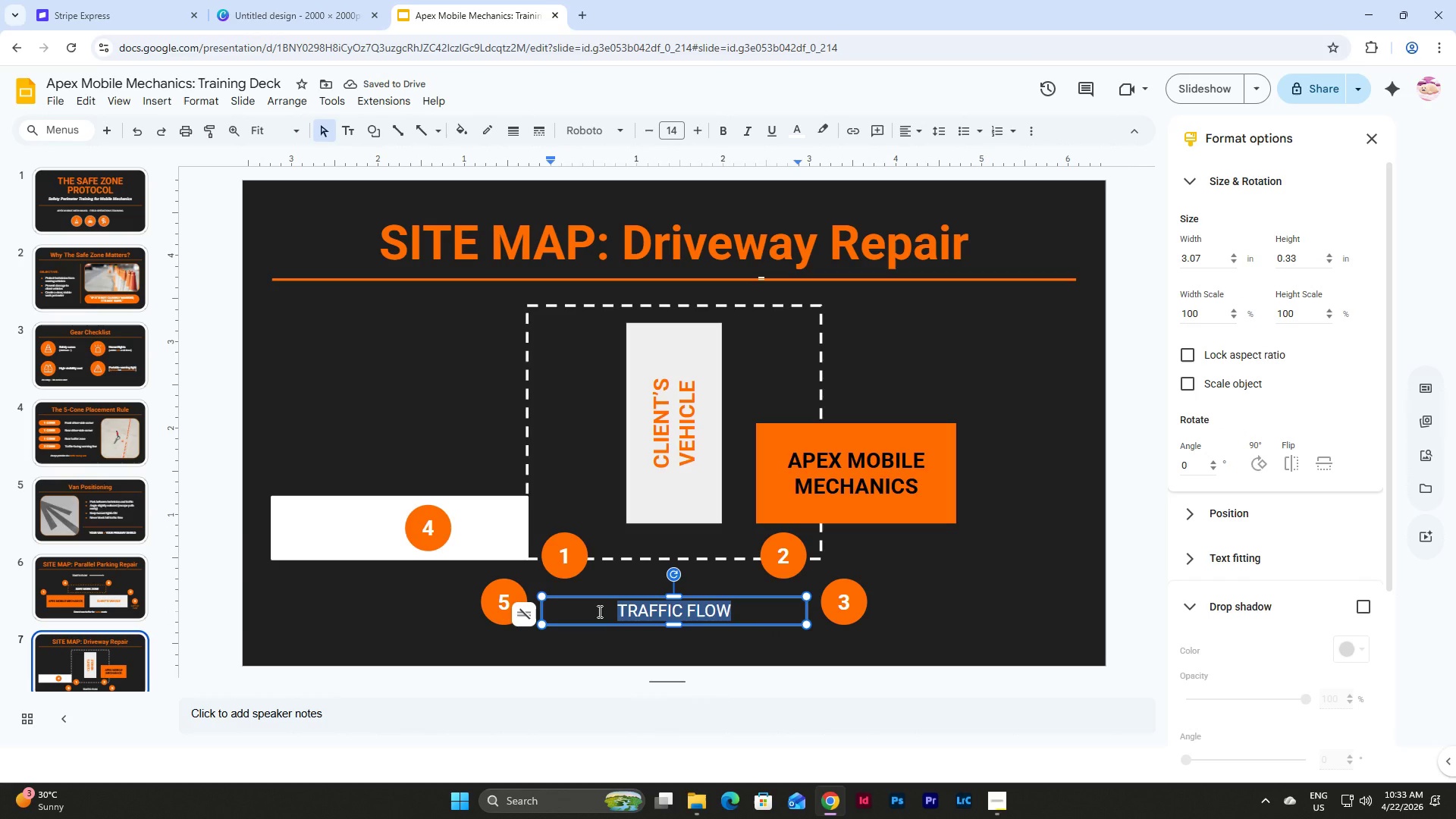 
type(PUBLIC ACCESS)
 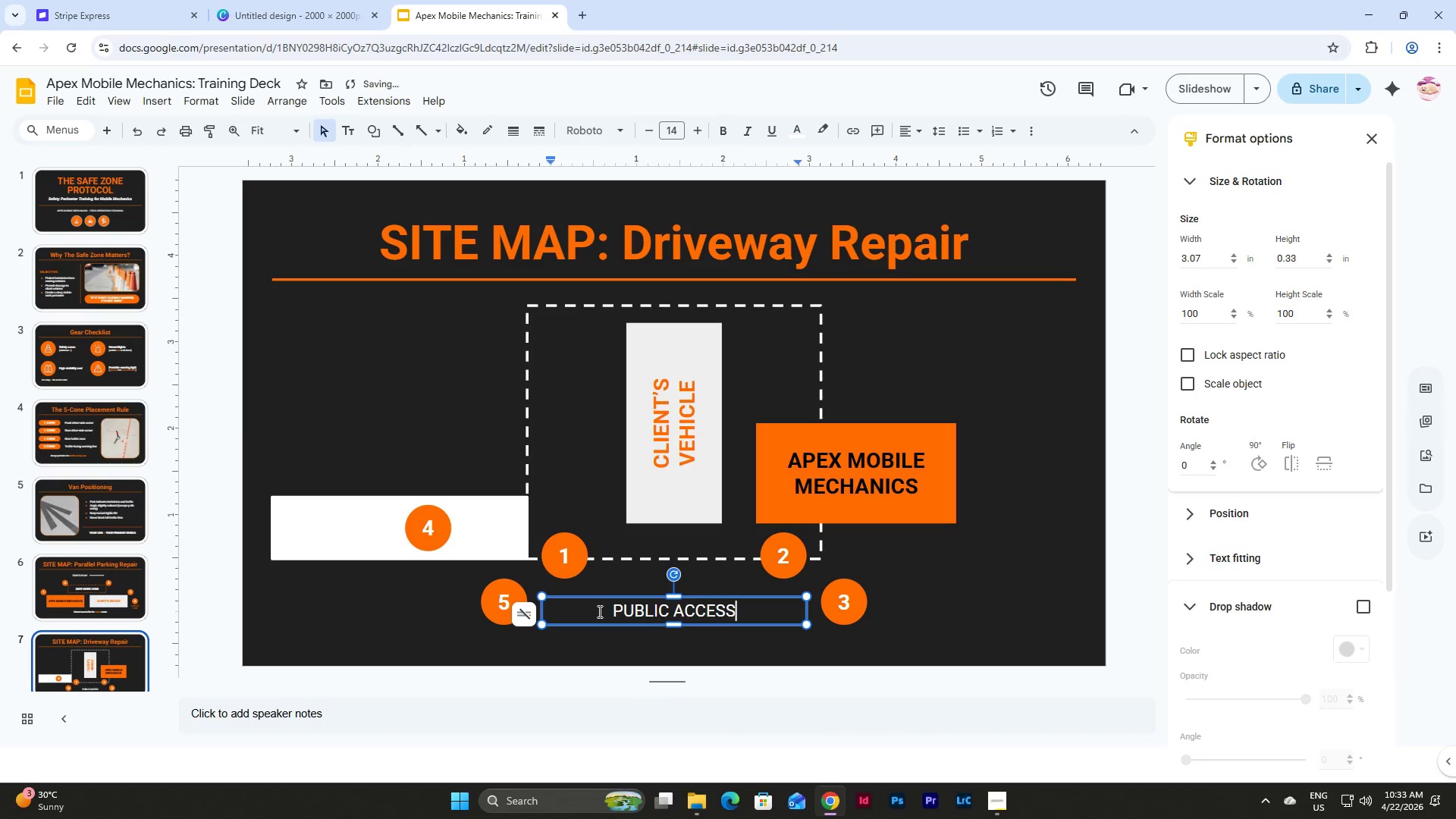 
hold_key(key=ShiftLeft, duration=0.44)
 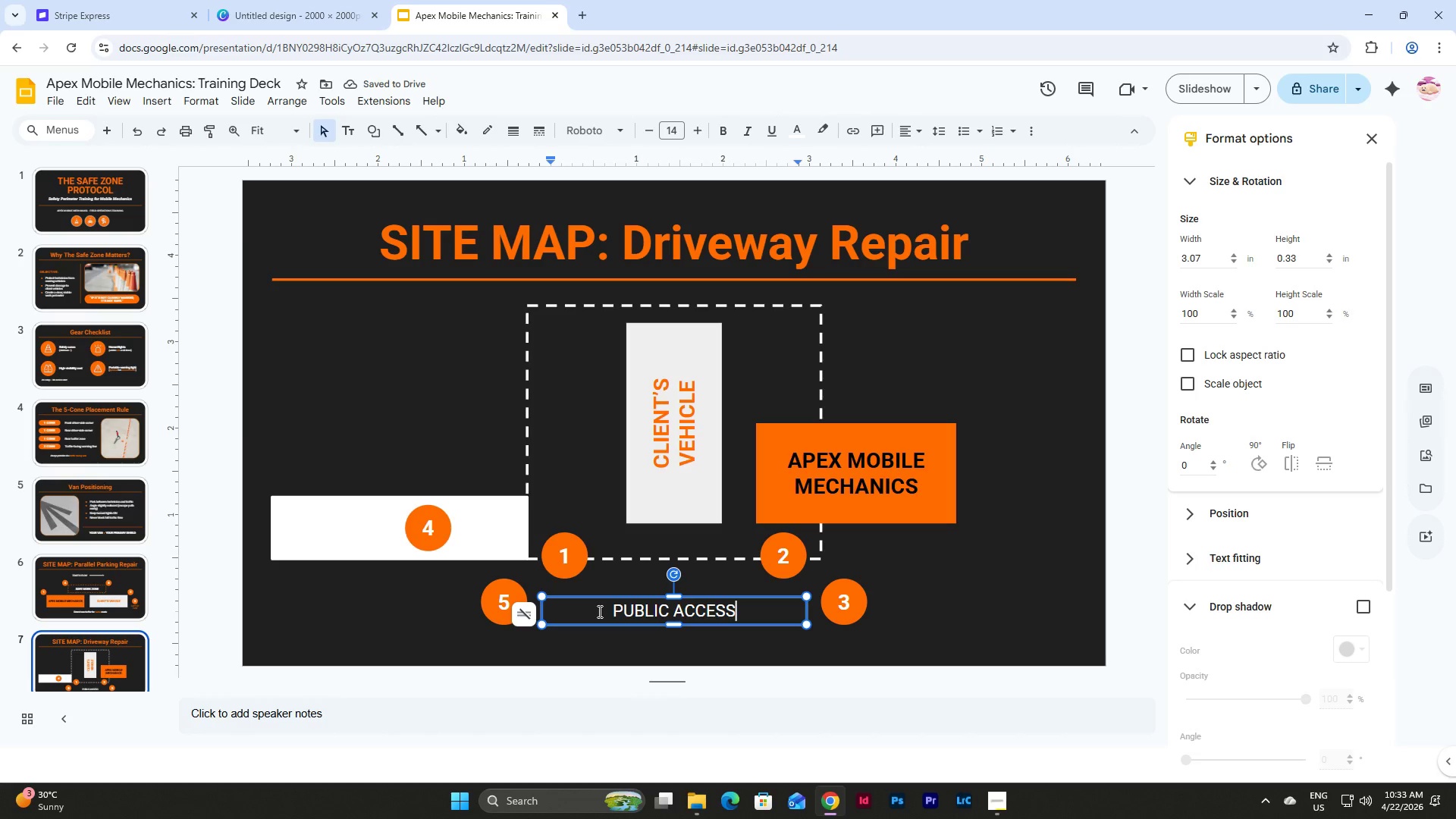 
type( POINT)
 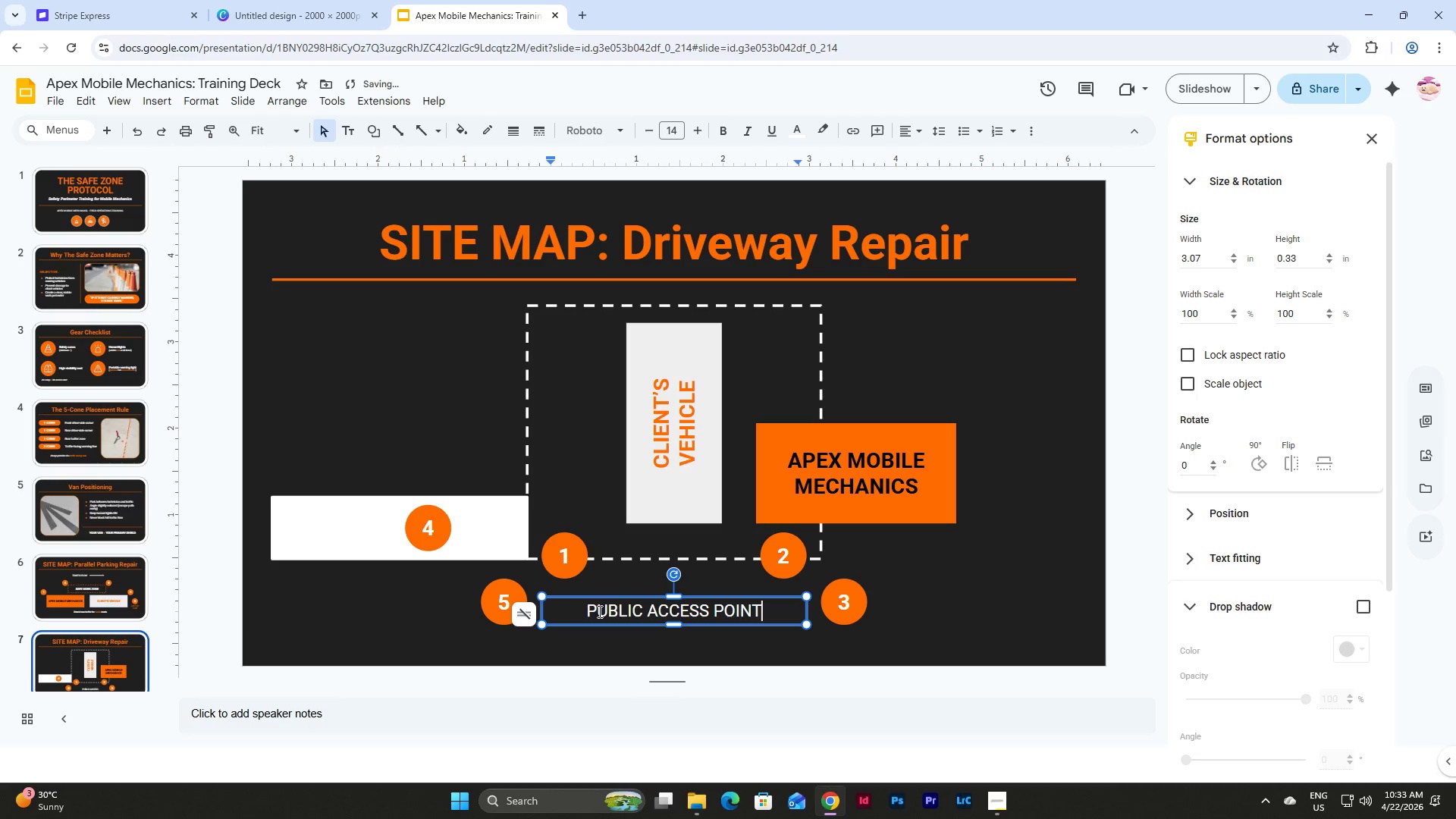 
left_click([728, 642])
 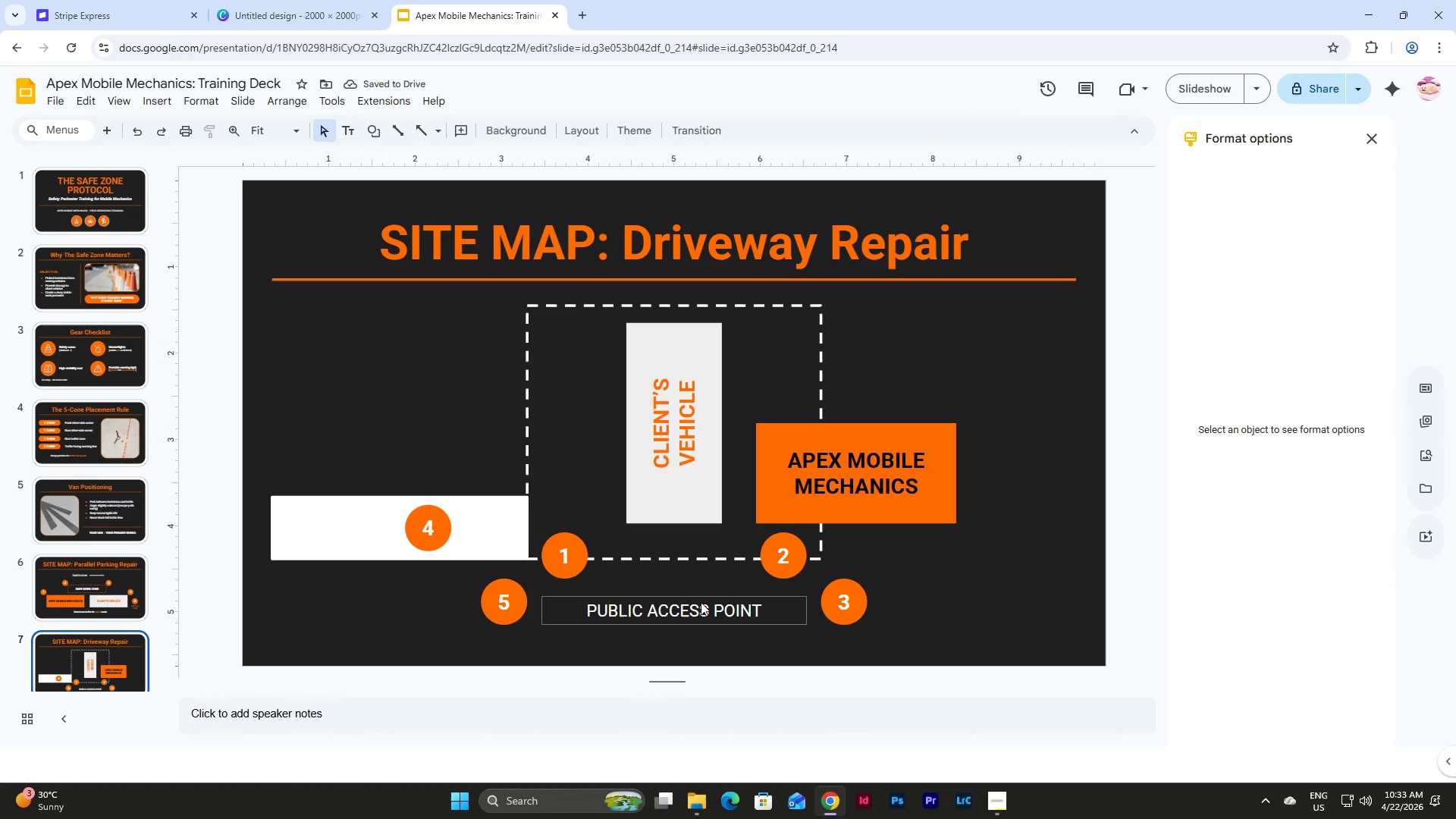 
left_click([701, 602])
 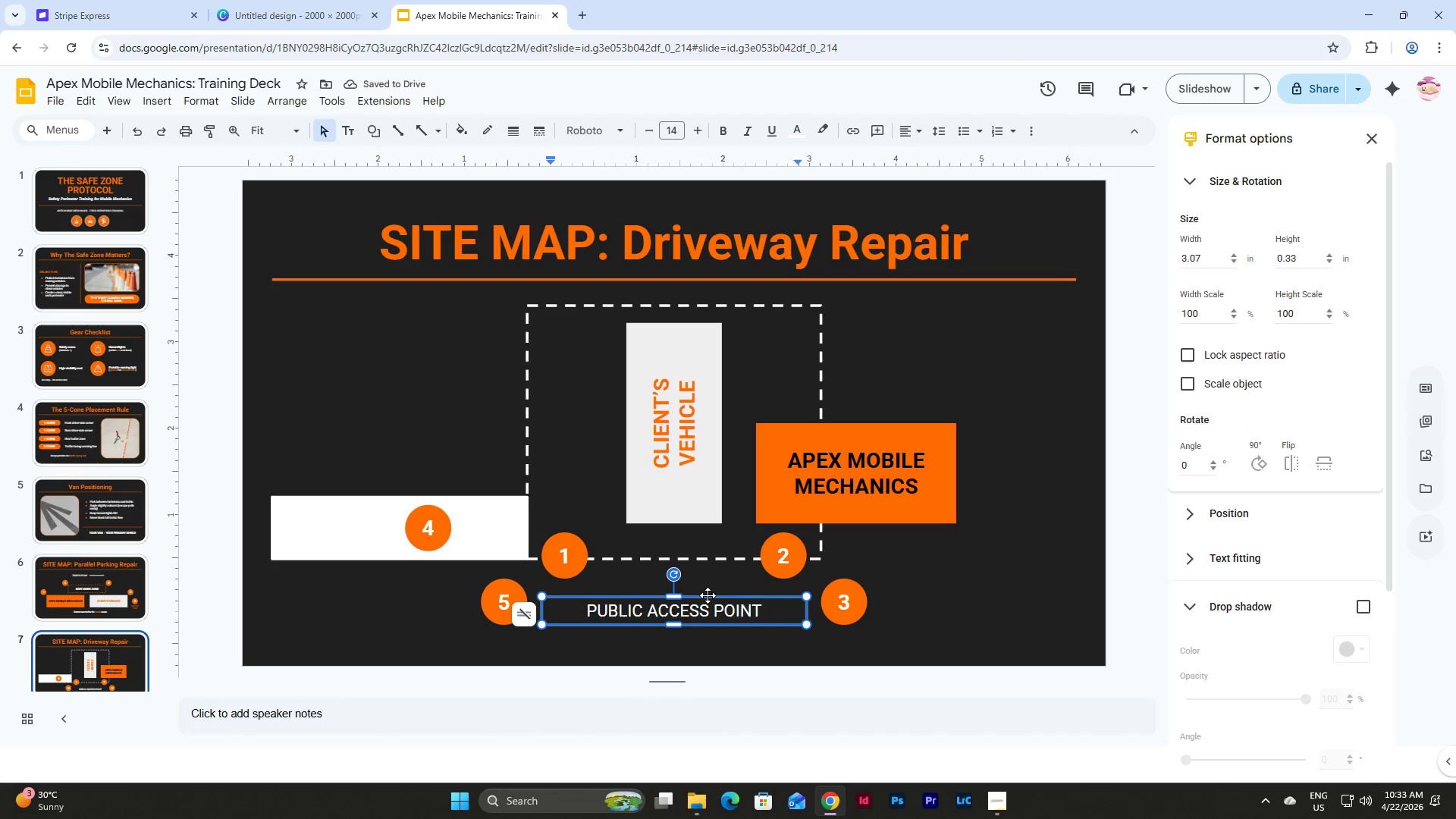 
left_click([708, 595])
 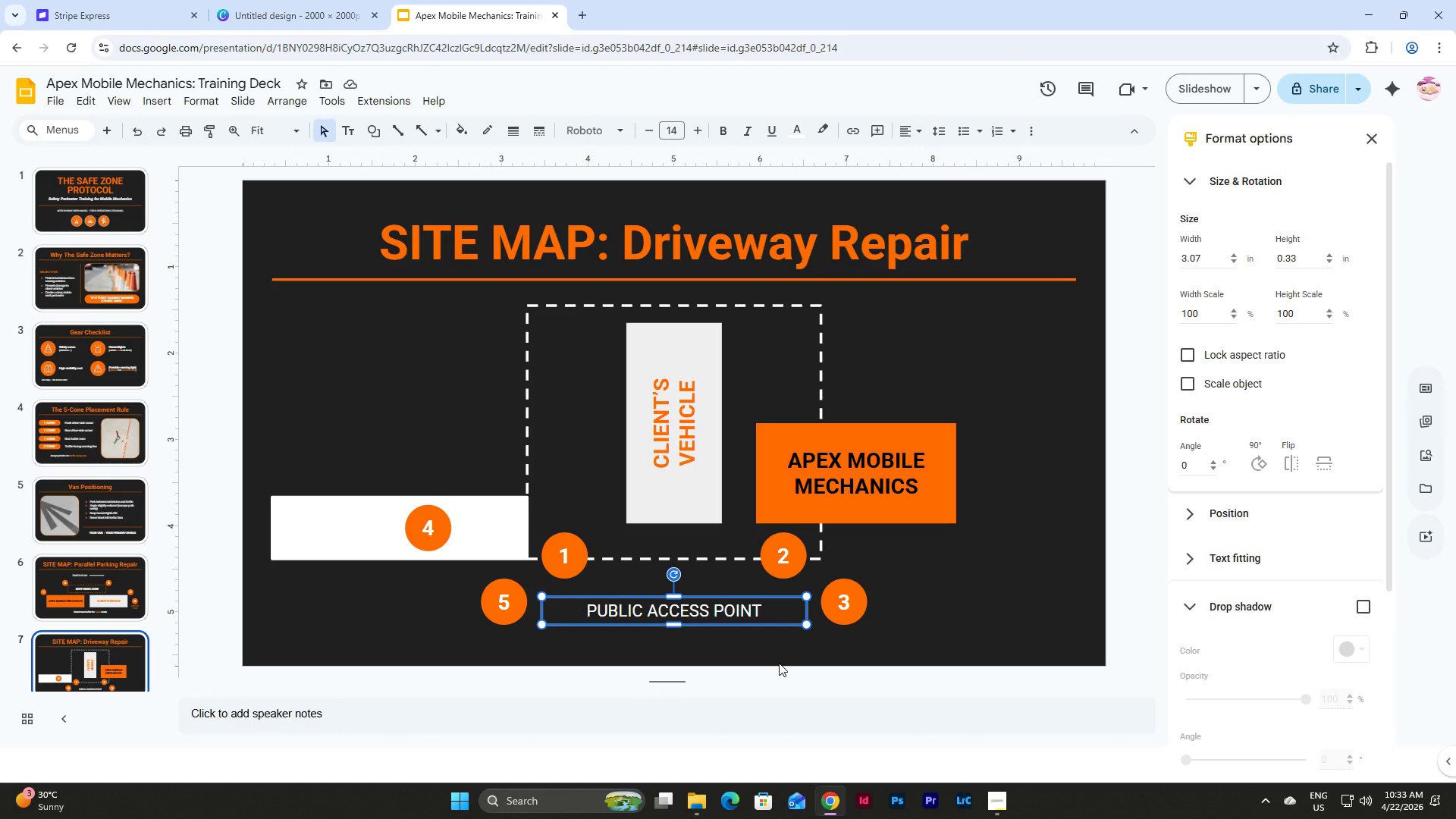 
wait(5.94)
 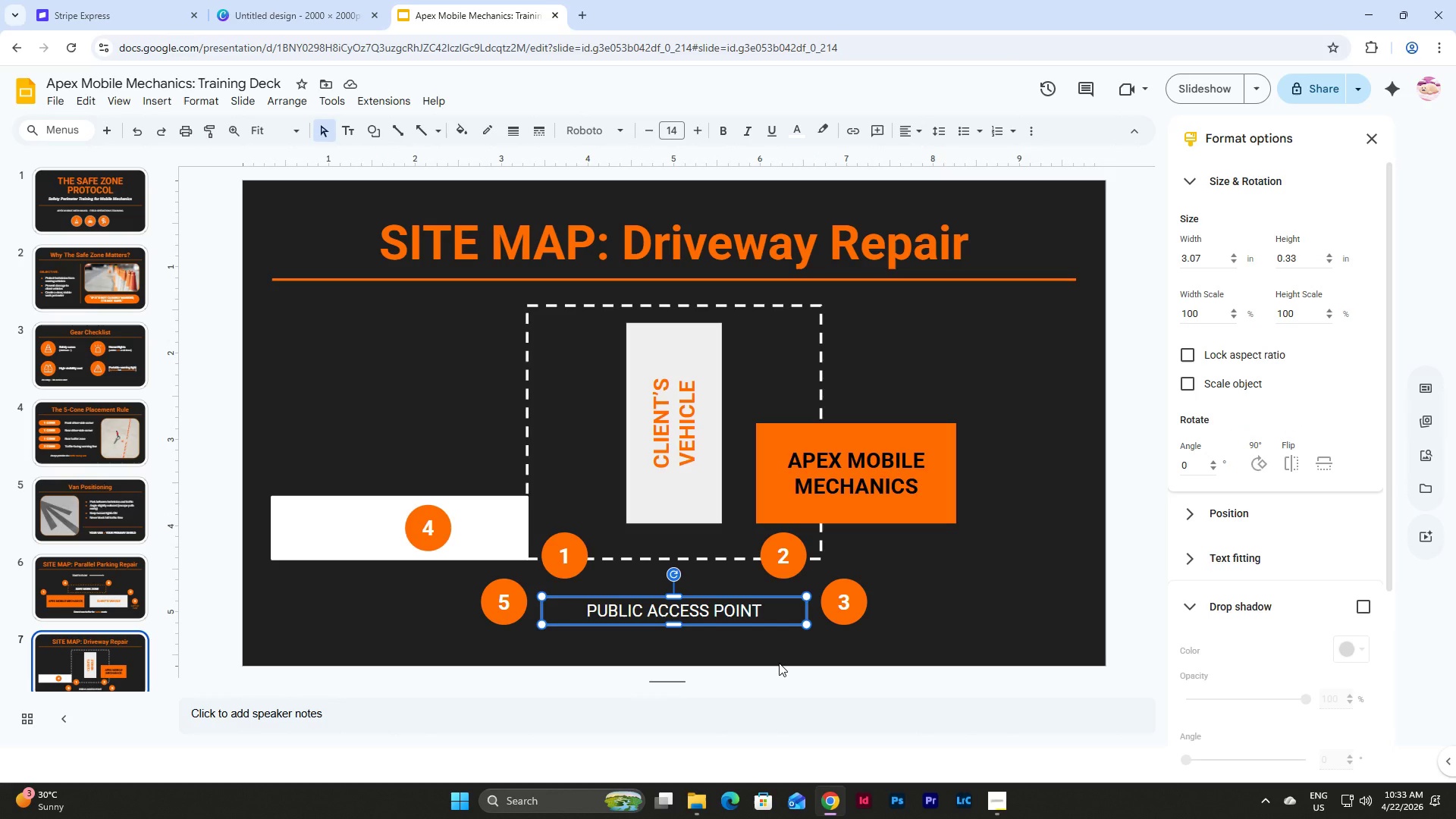 
key(Shift+ArrowUp)
 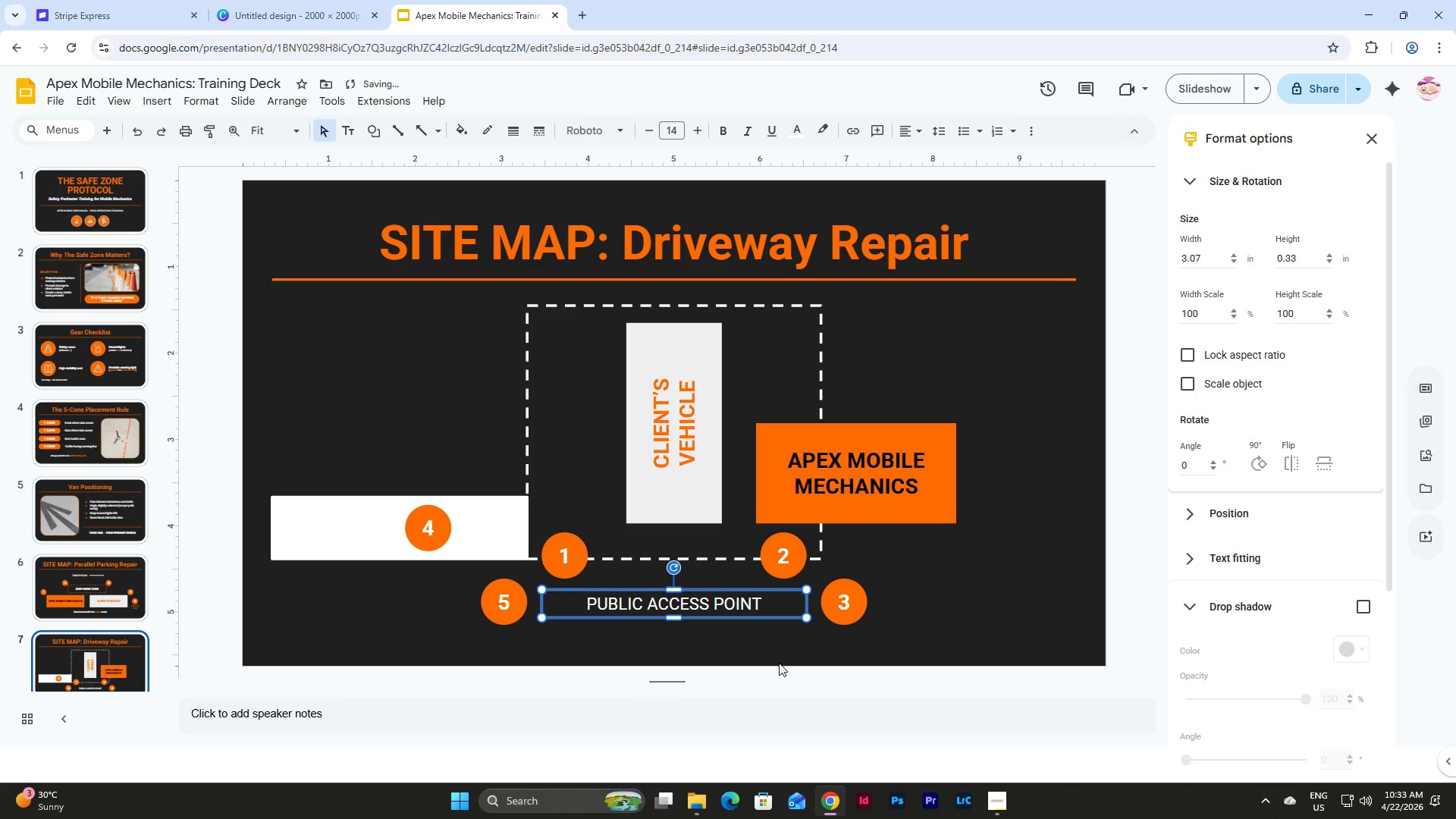 
key(Shift+ArrowUp)
 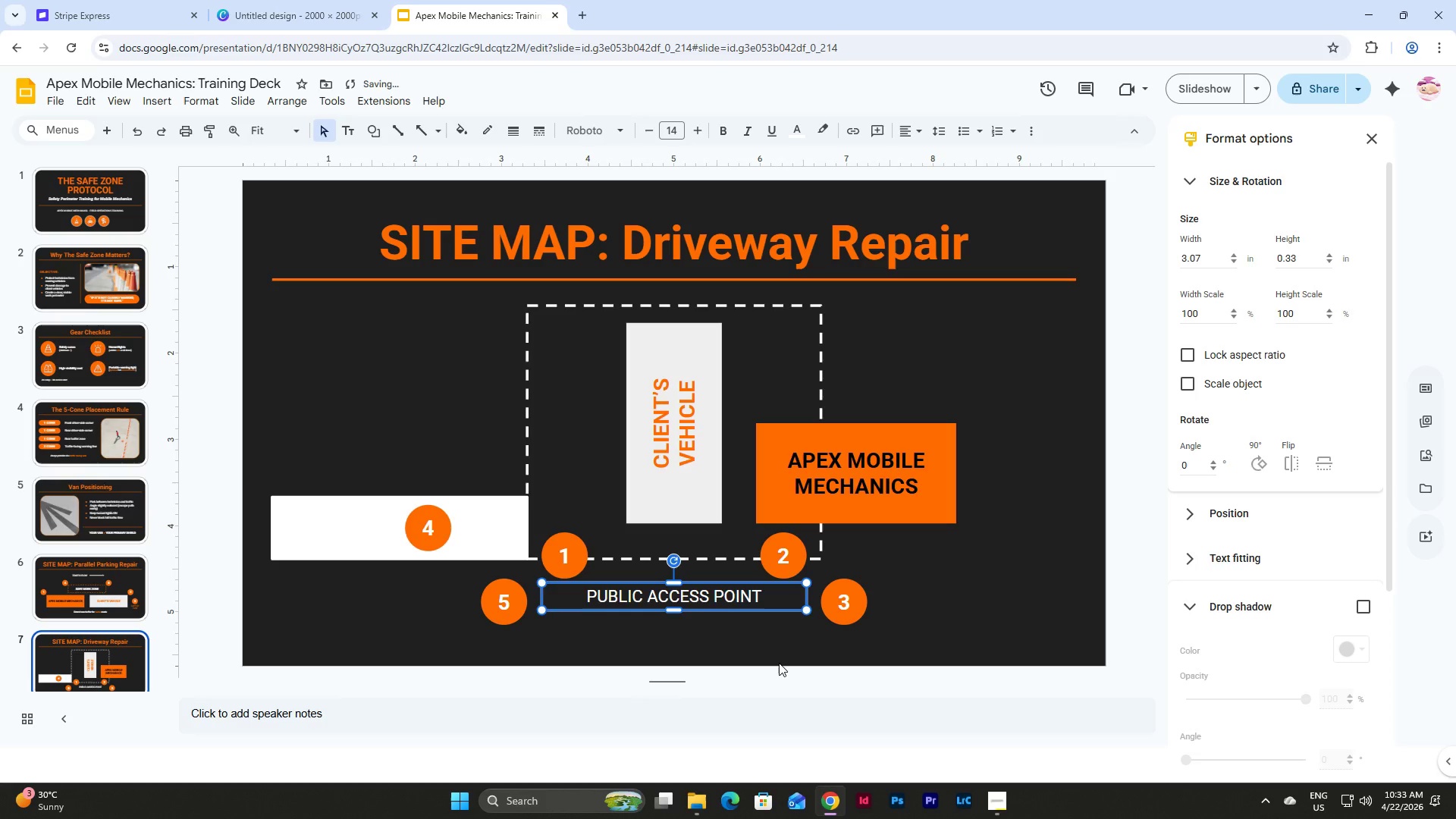 
key(Shift+ArrowUp)
 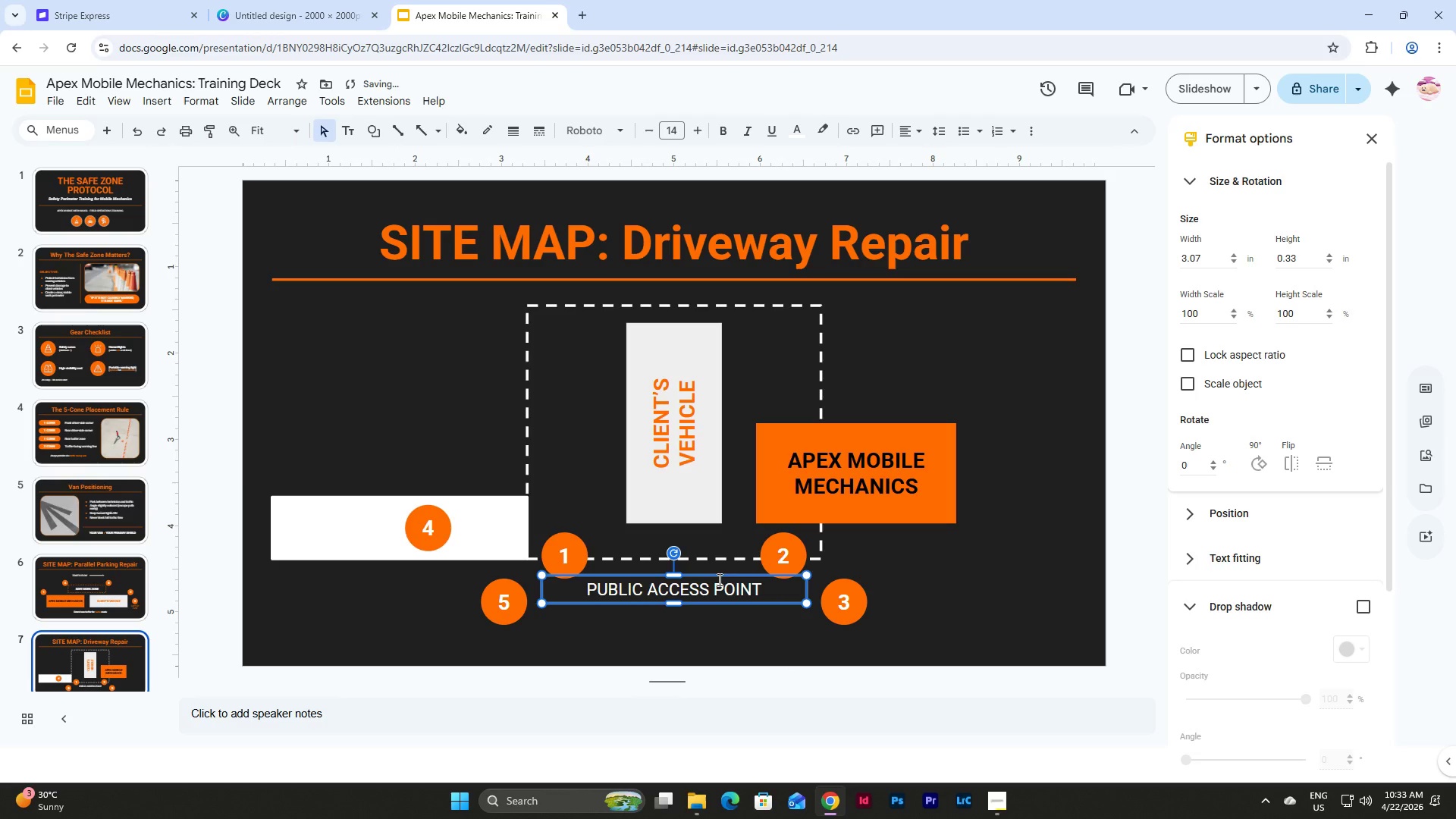 
left_click([718, 574])
 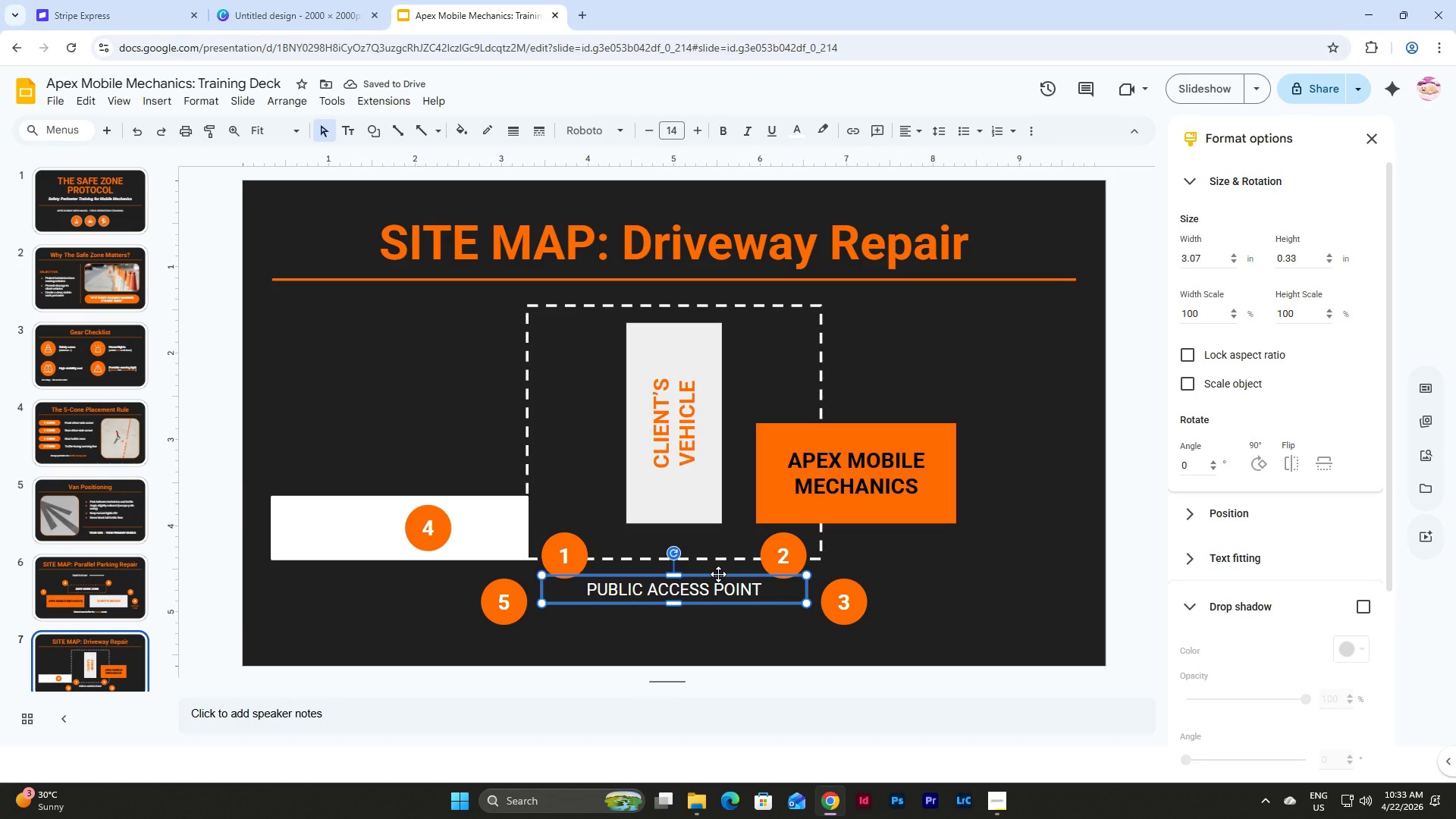 
key(Control+D)
 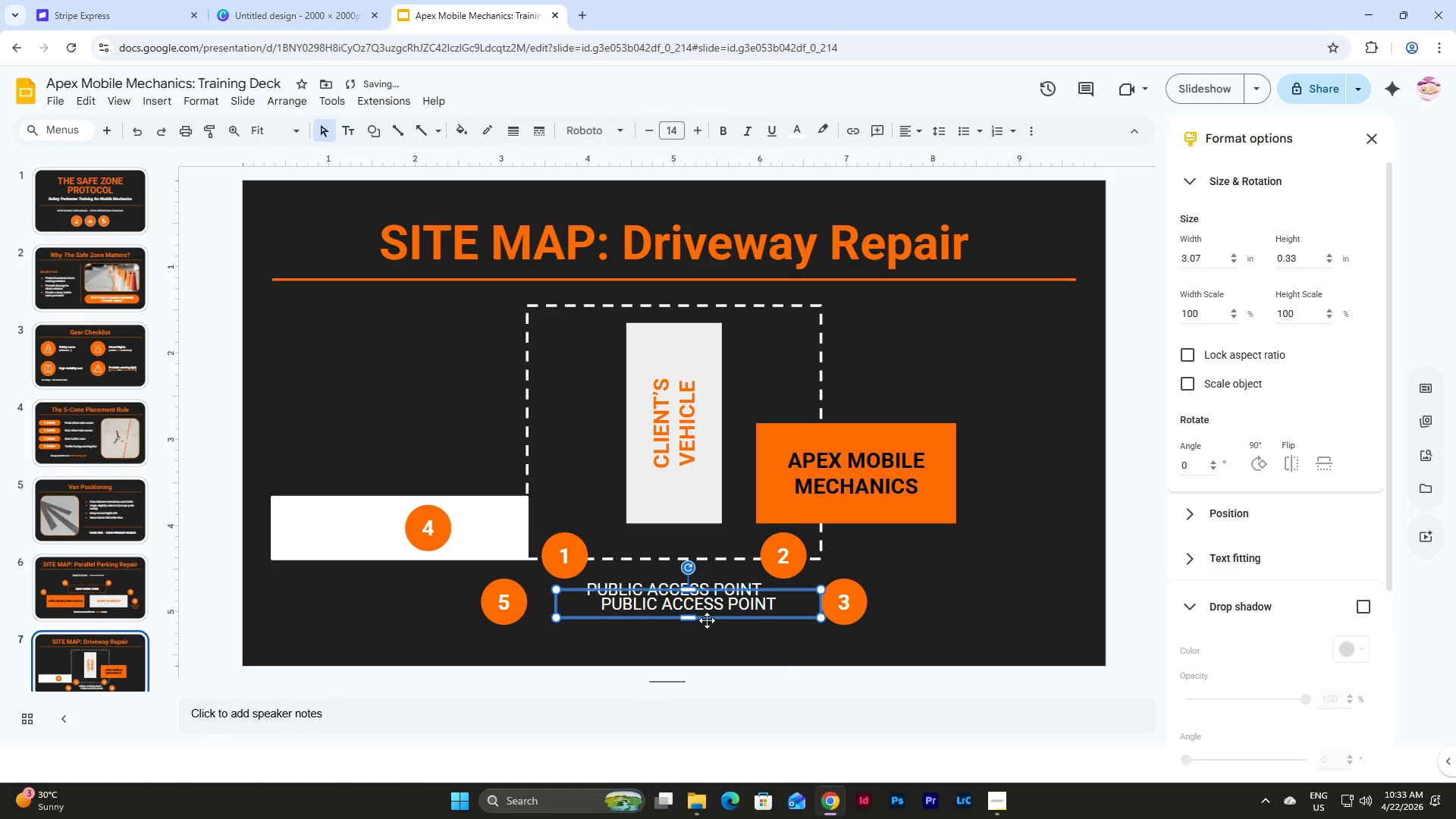 
left_click_drag(start_coordinate=[707, 620], to_coordinate=[692, 639])
 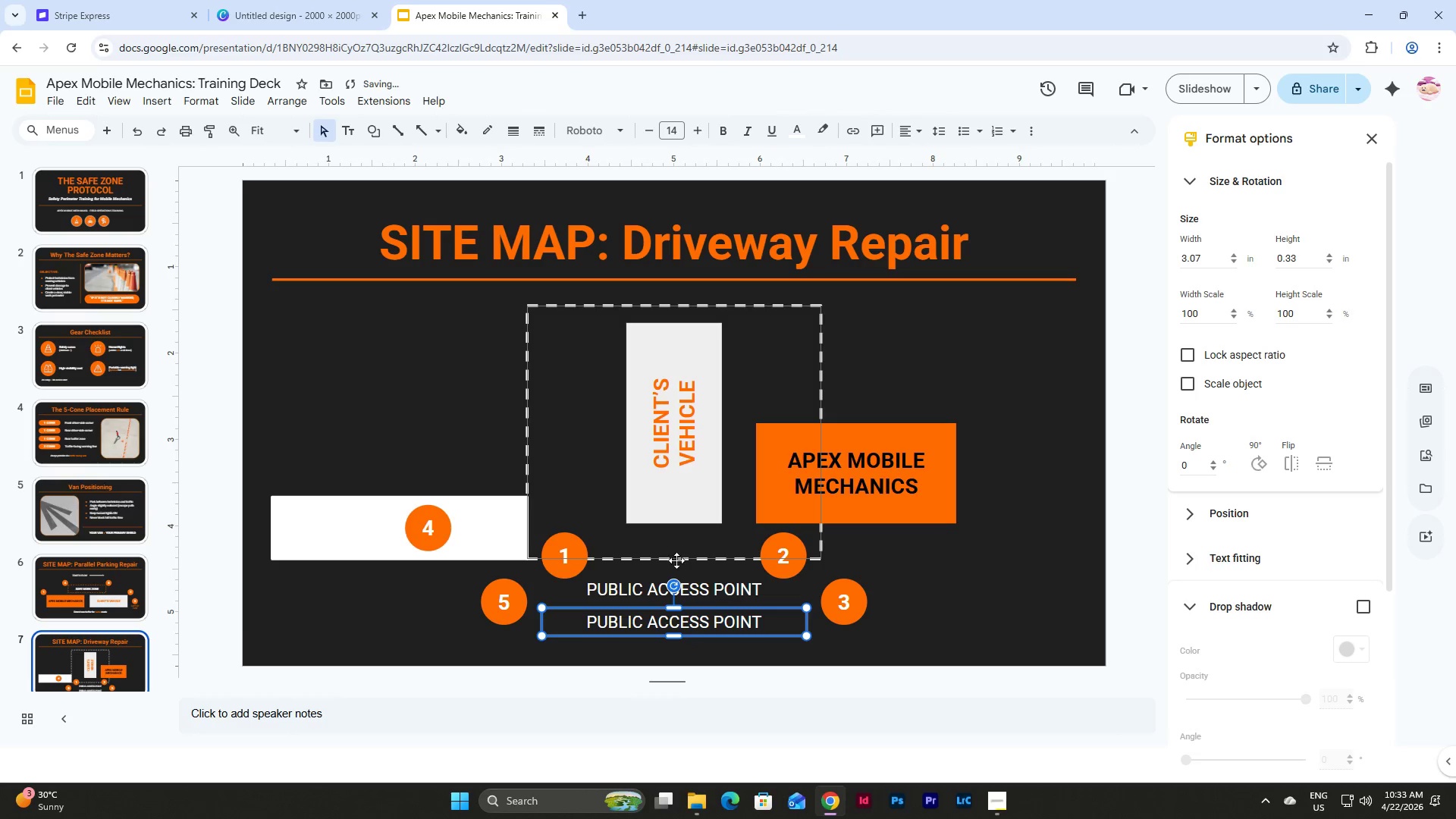 
left_click([670, 129])
 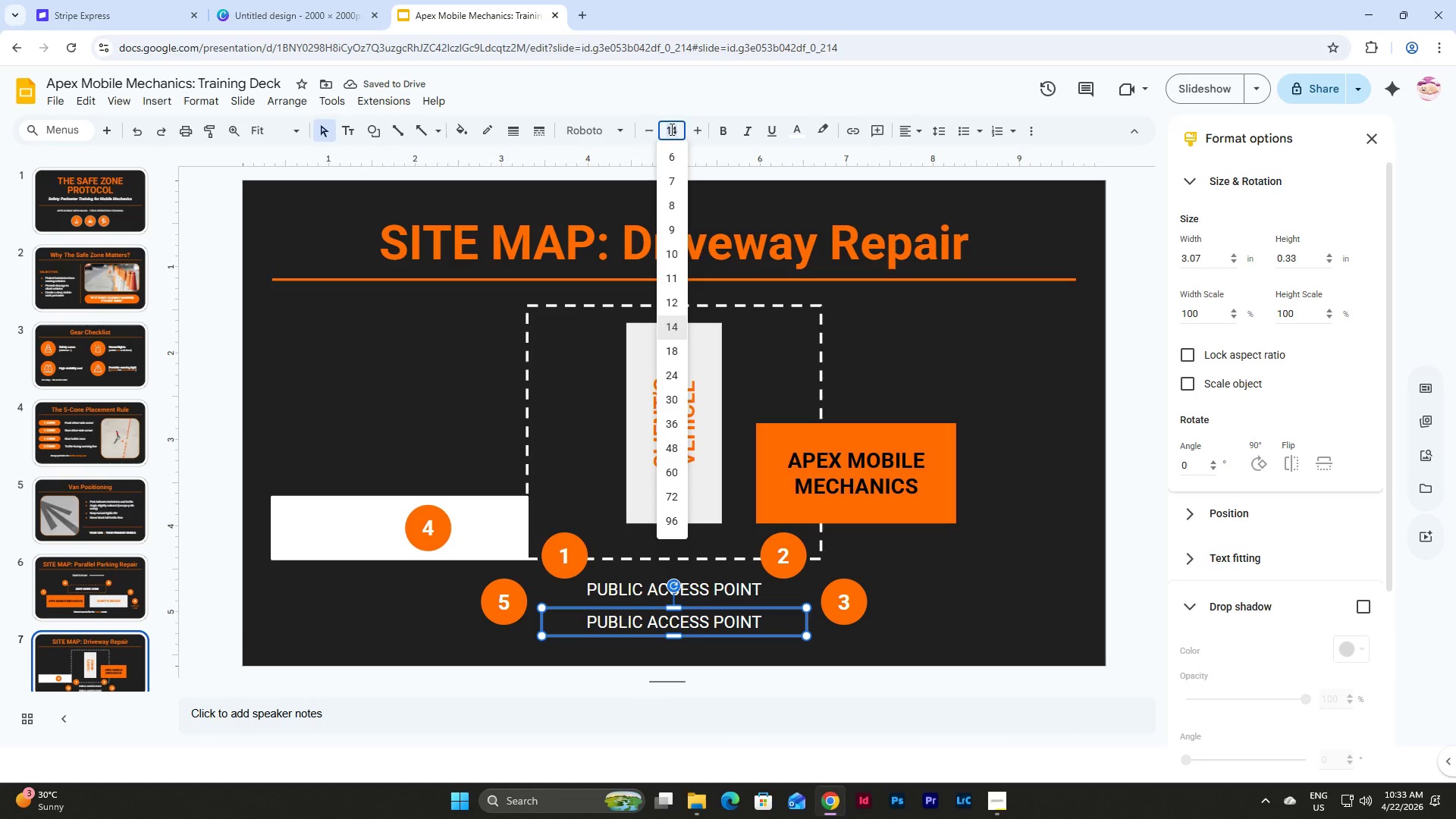 
key(Numpad1)
 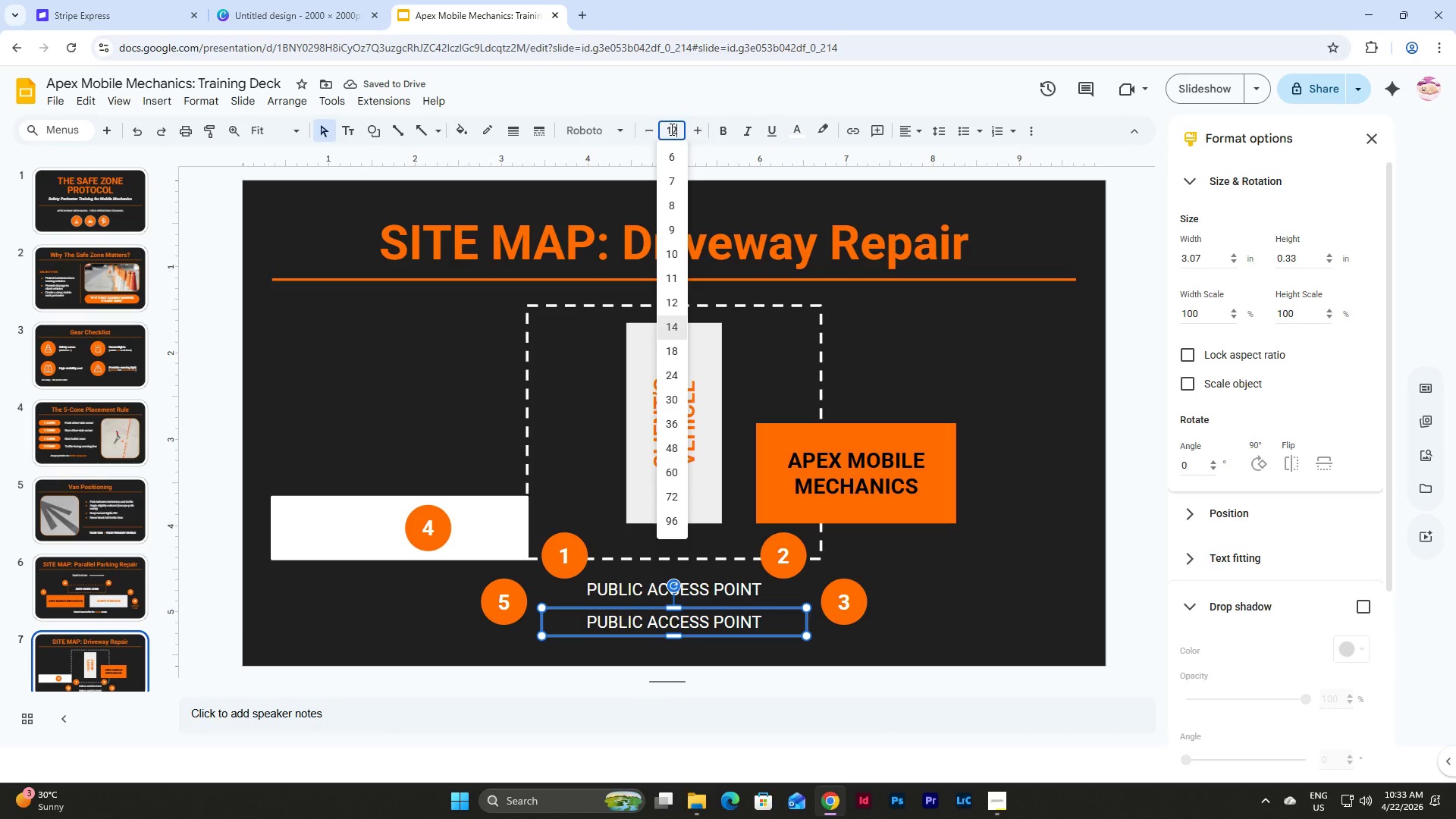 
key(Numpad2)
 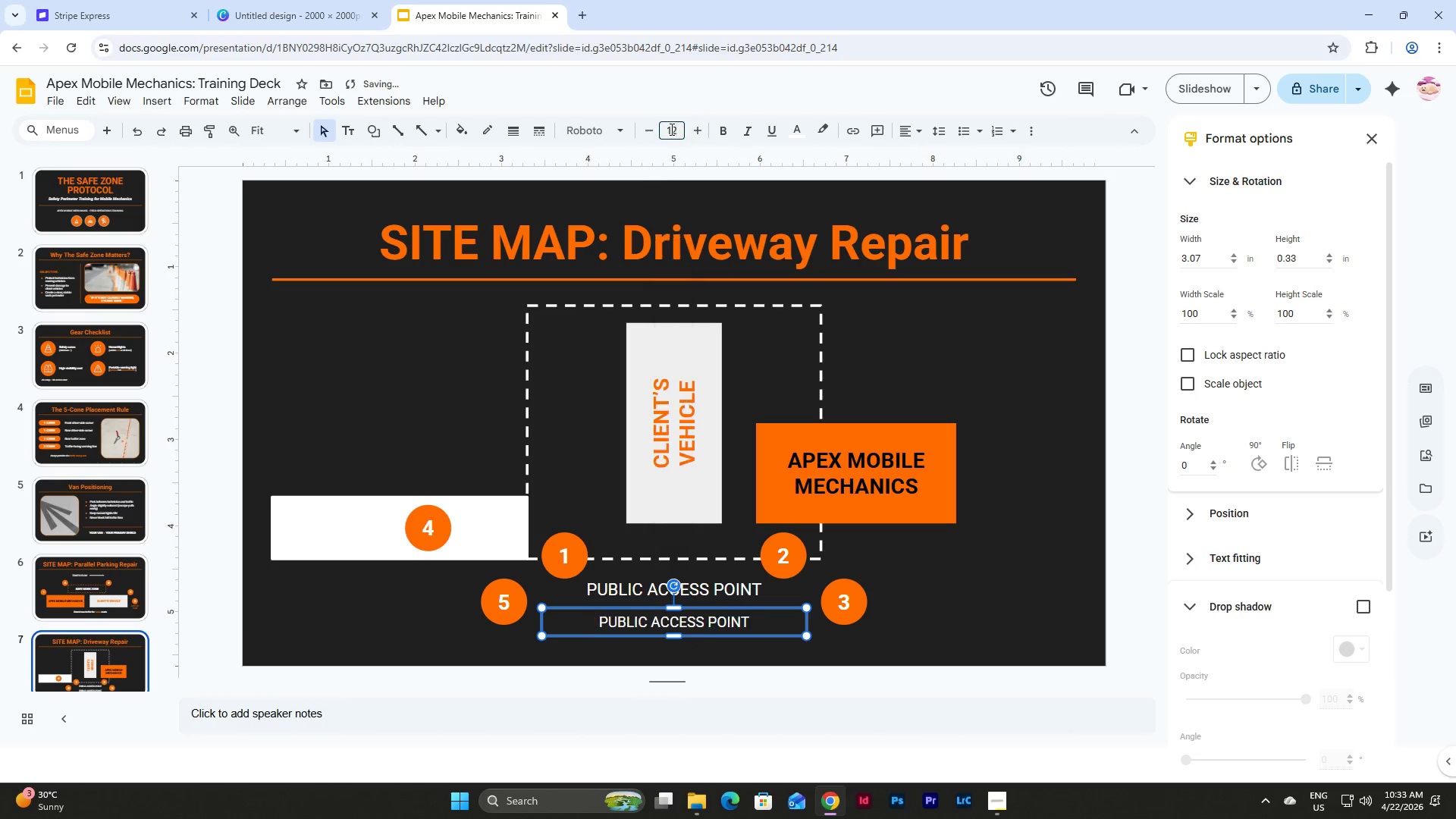 
key(NumpadEnter)
 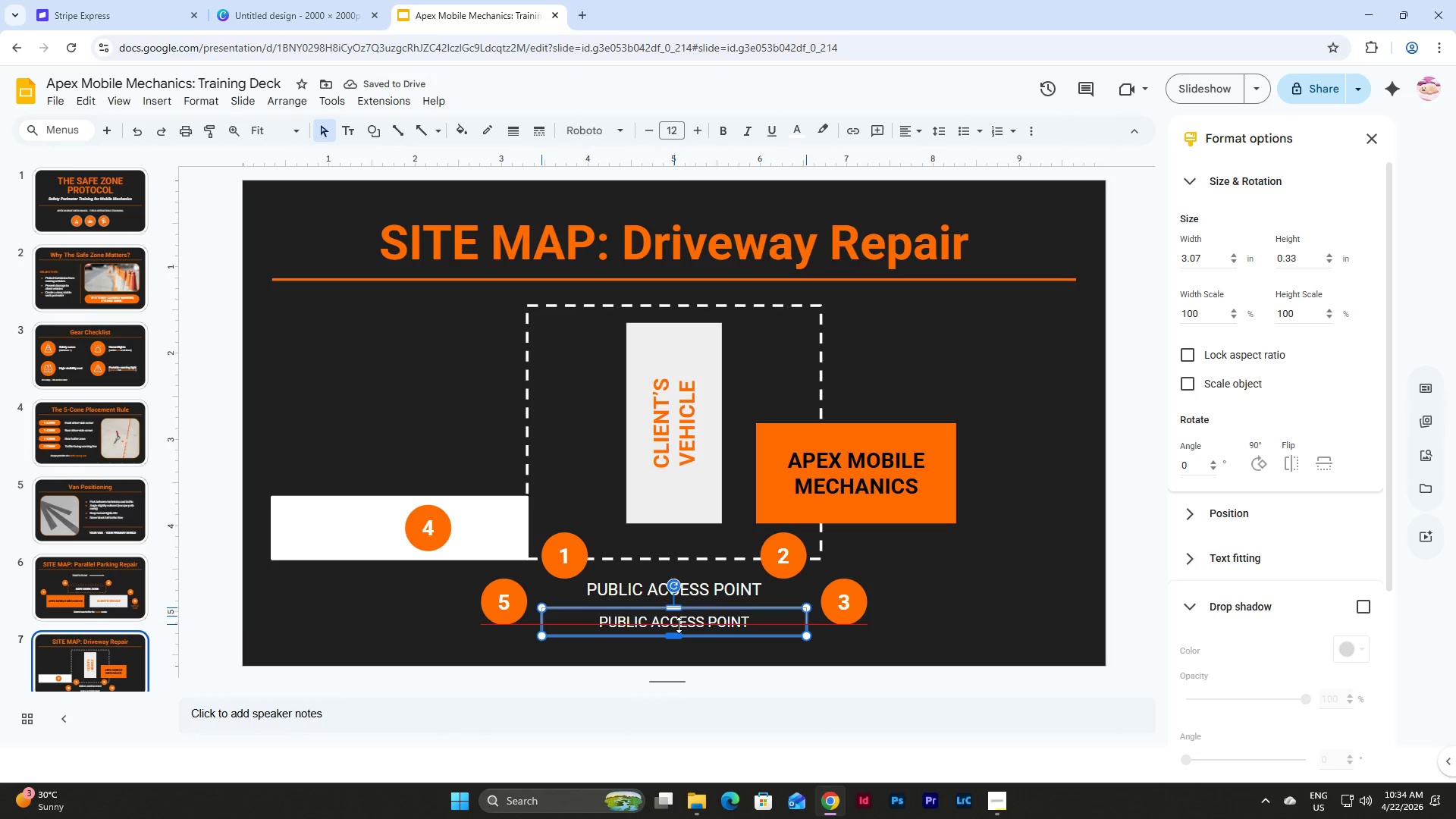 
left_click([679, 633])
 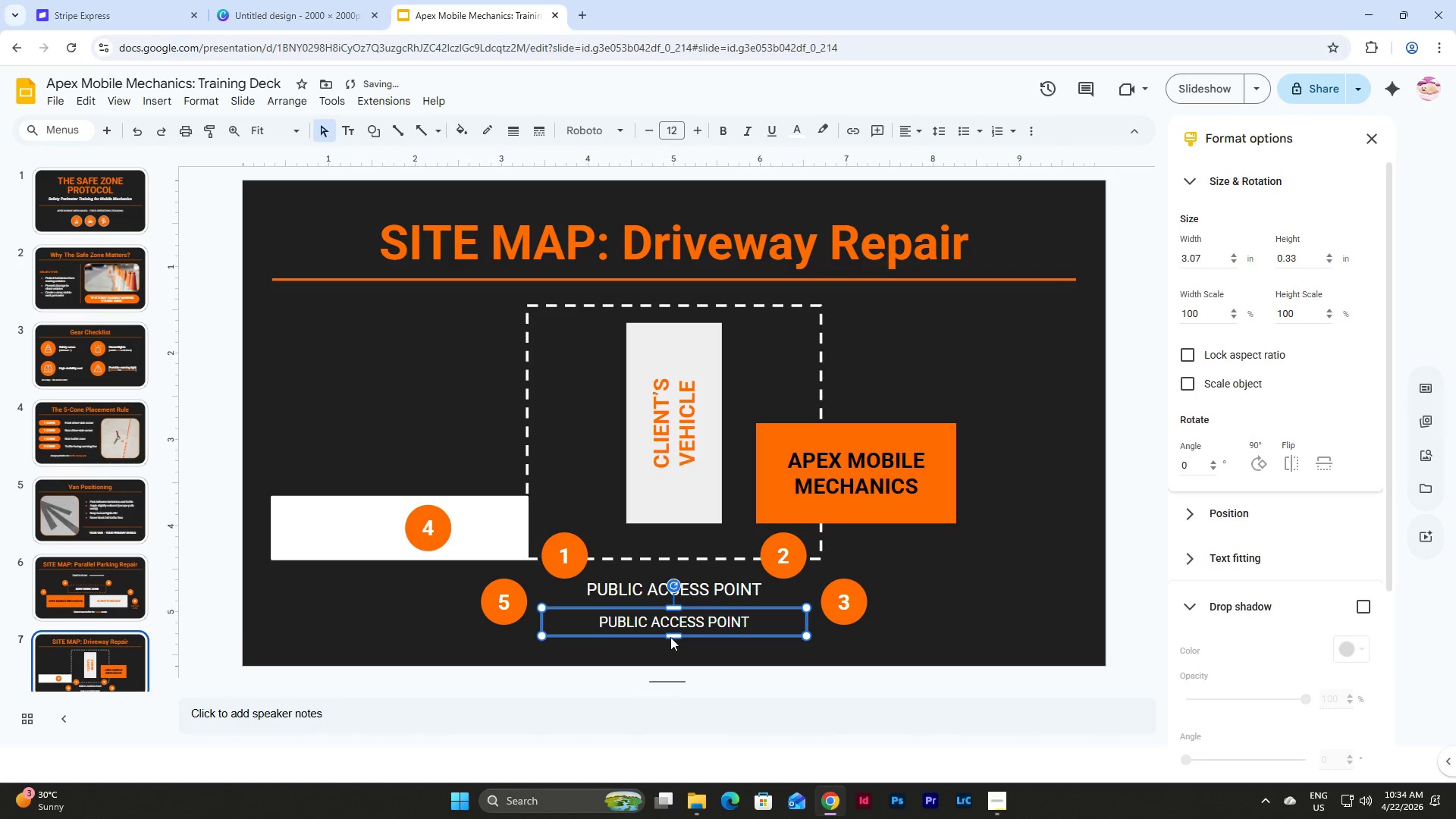 
left_click_drag(start_coordinate=[670, 637], to_coordinate=[670, 628])
 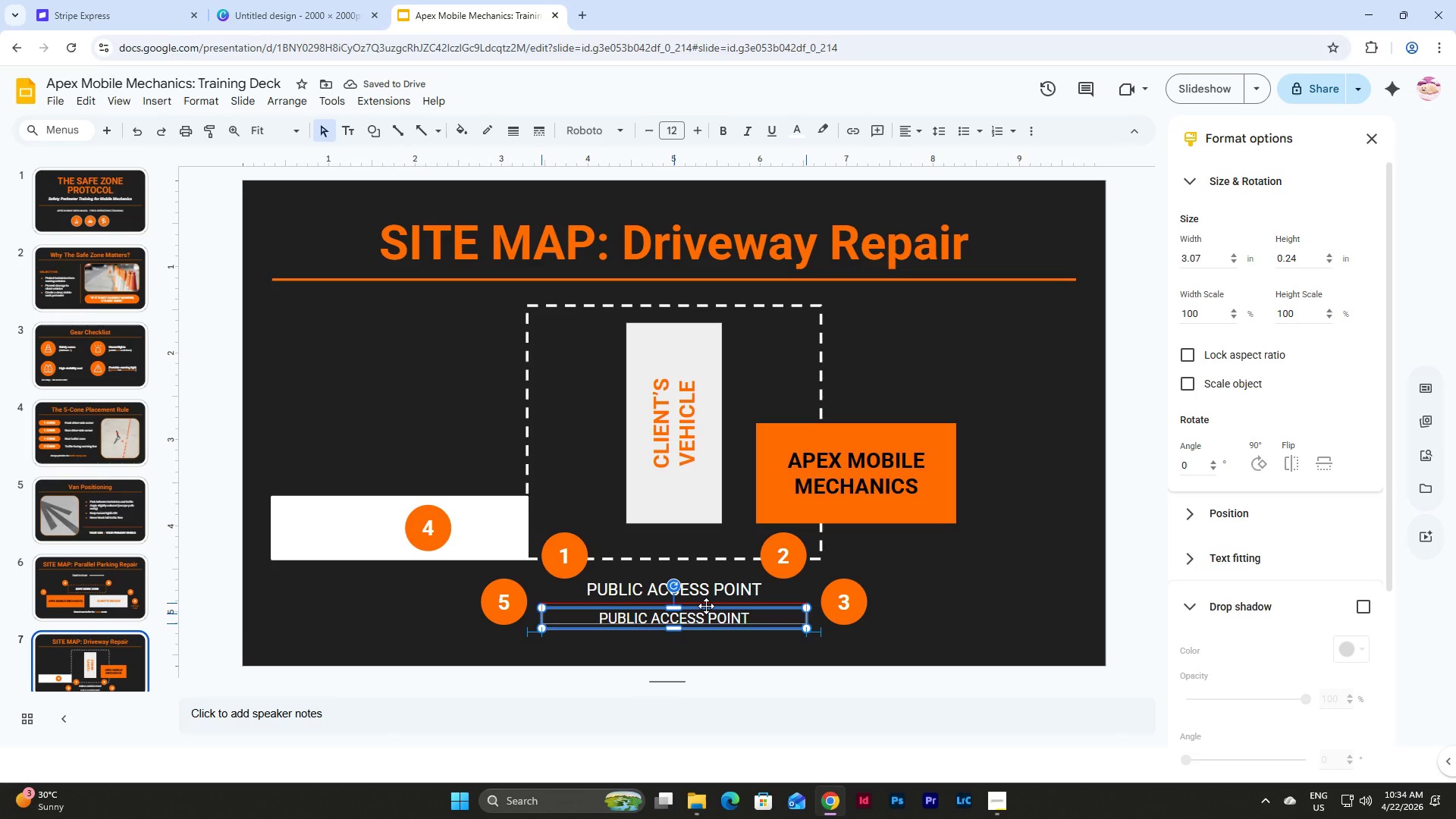 
left_click([736, 610])
 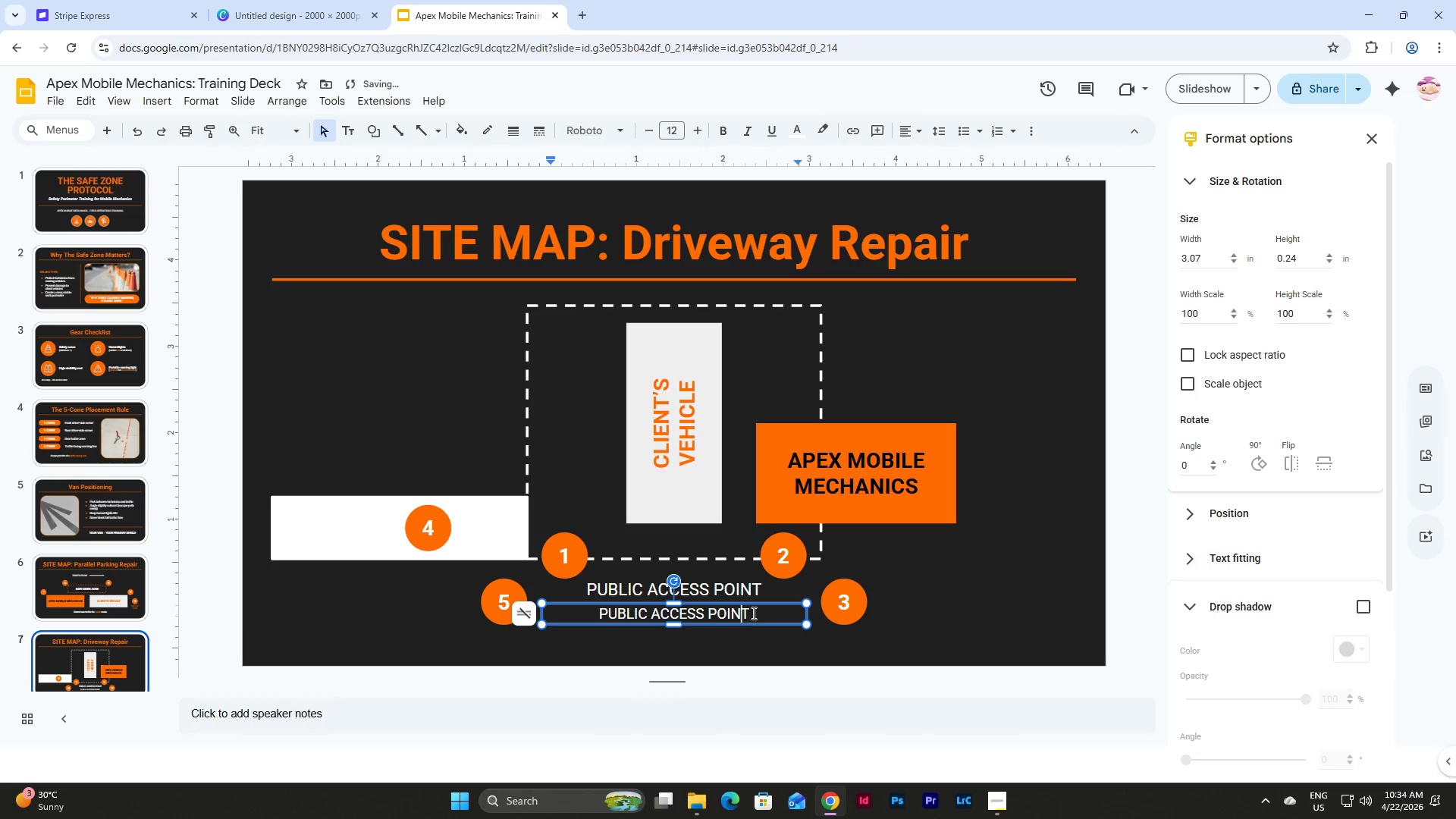 
left_click_drag(start_coordinate=[752, 613], to_coordinate=[589, 620])
 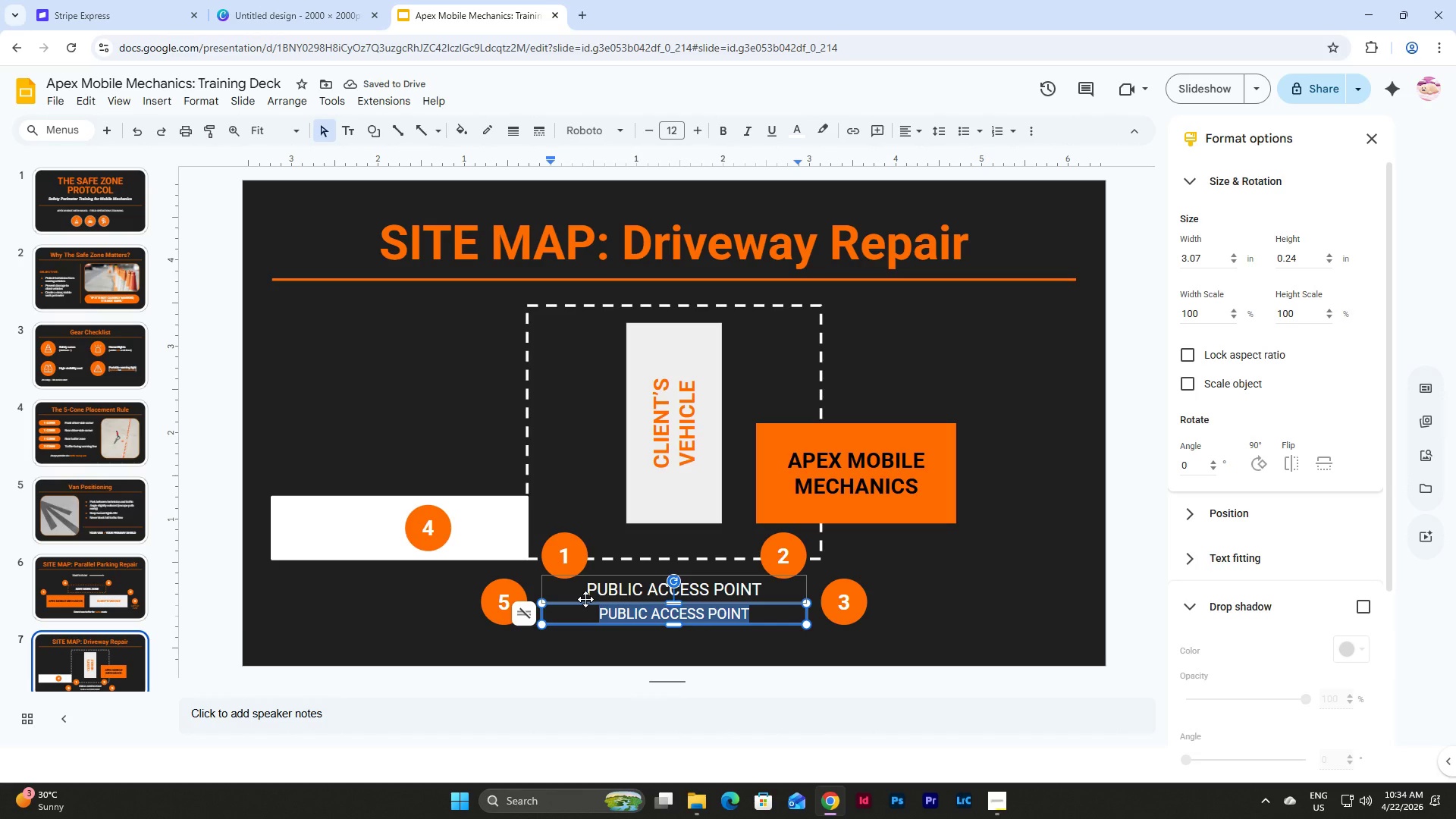 
type((Driveway Entrance))
 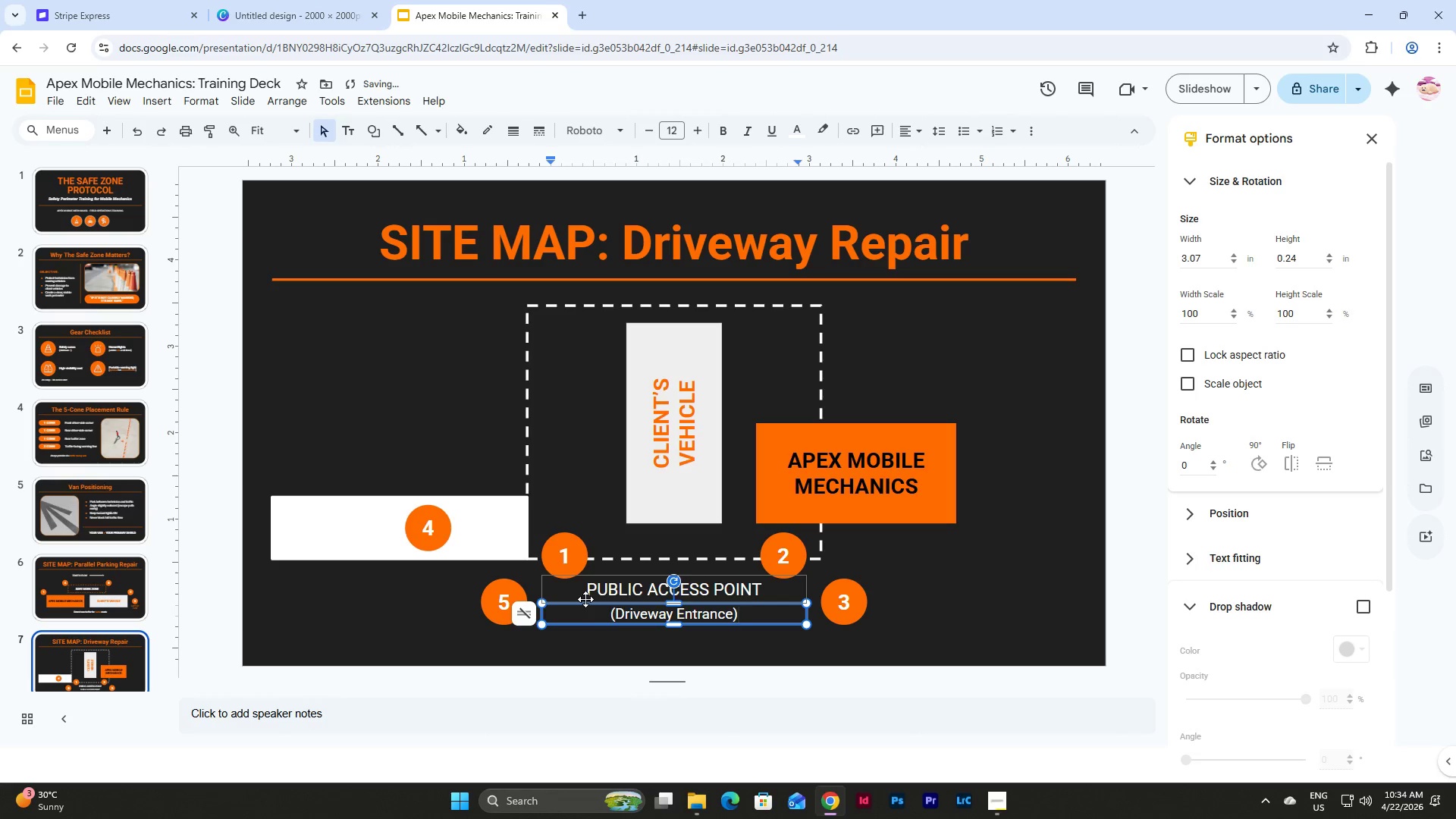 
left_click([918, 605])
 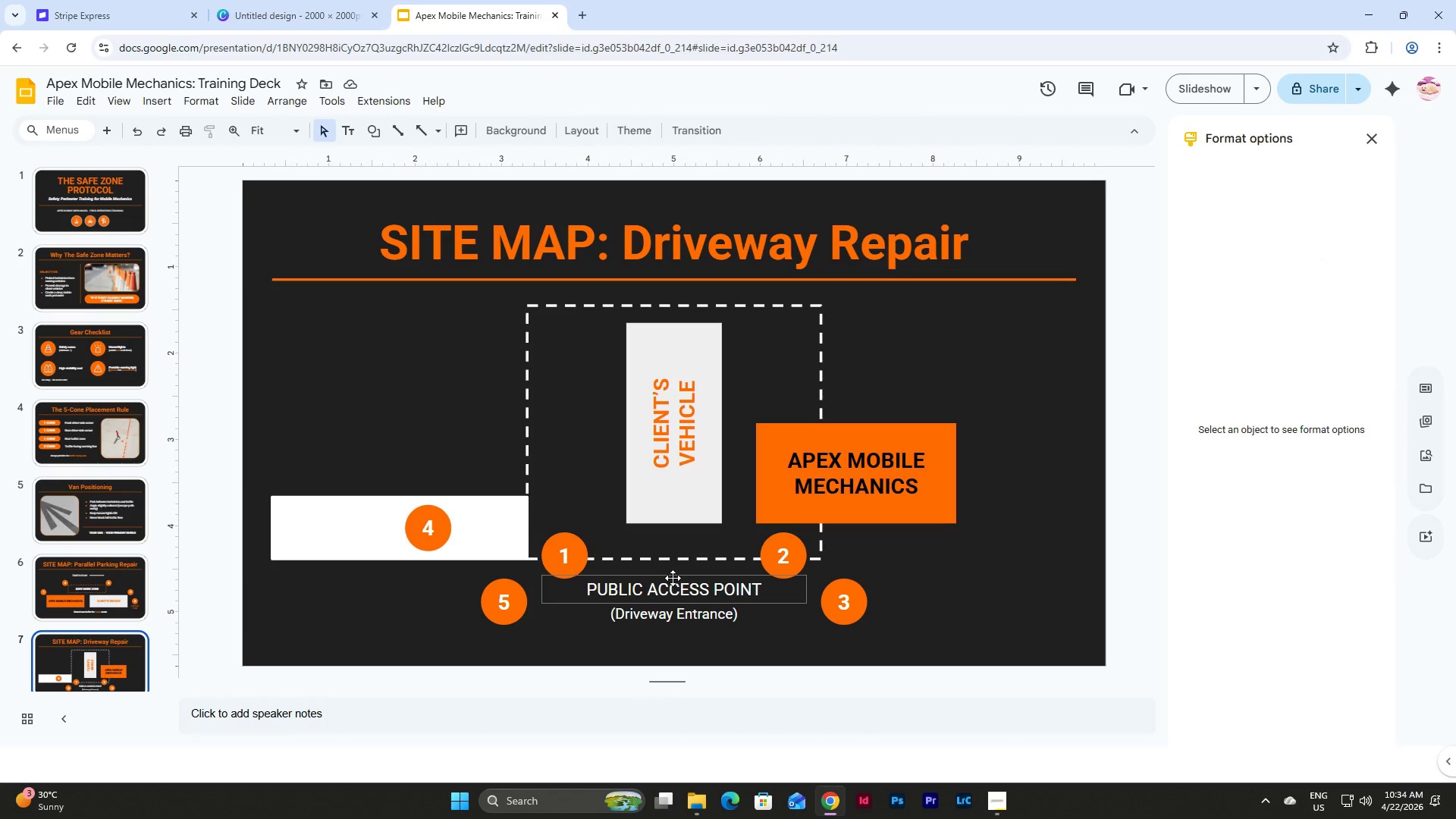 
wait(6.14)
 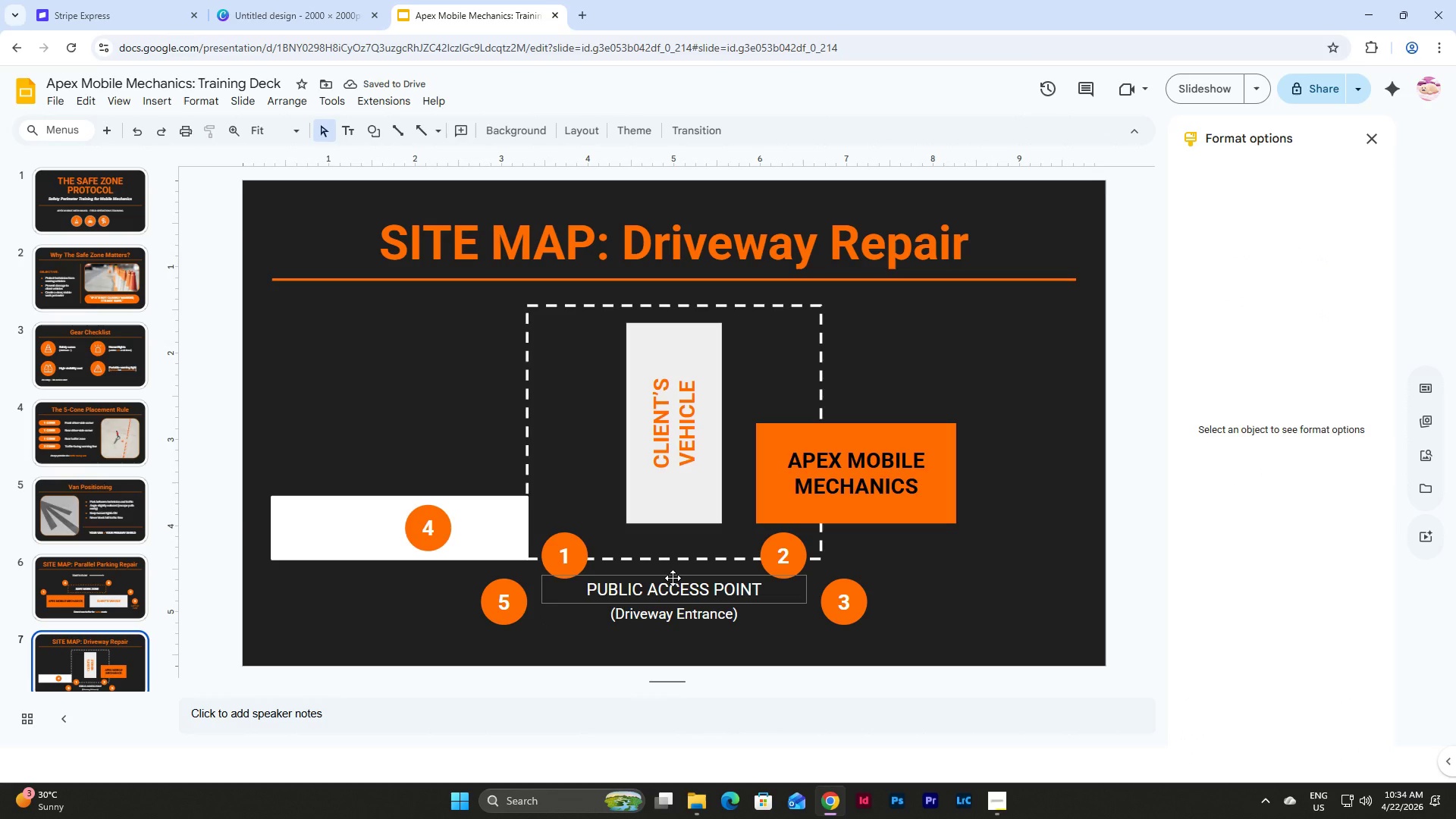 
left_click_drag(start_coordinate=[723, 642], to_coordinate=[619, 584])
 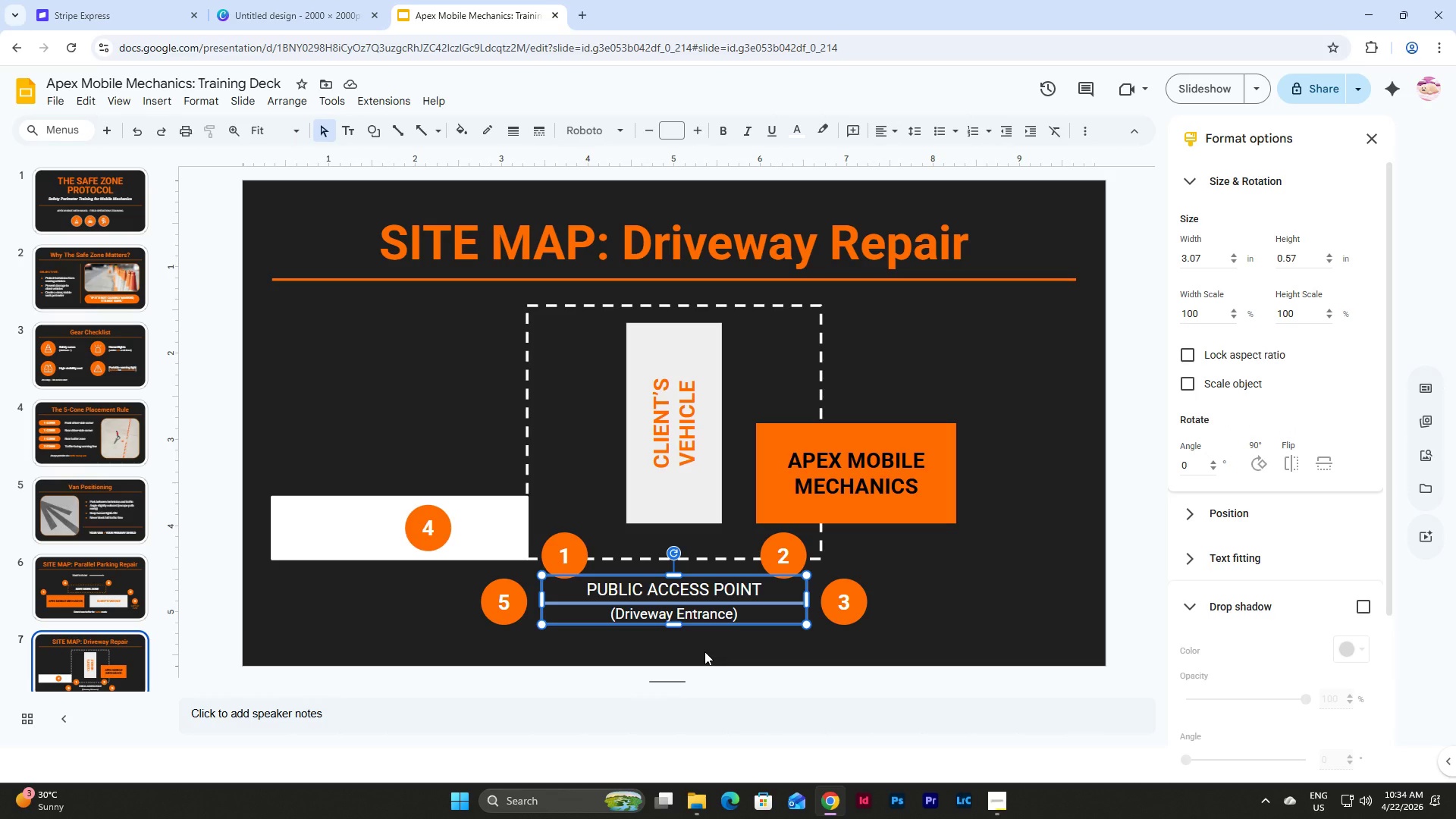 
left_click([704, 651])
 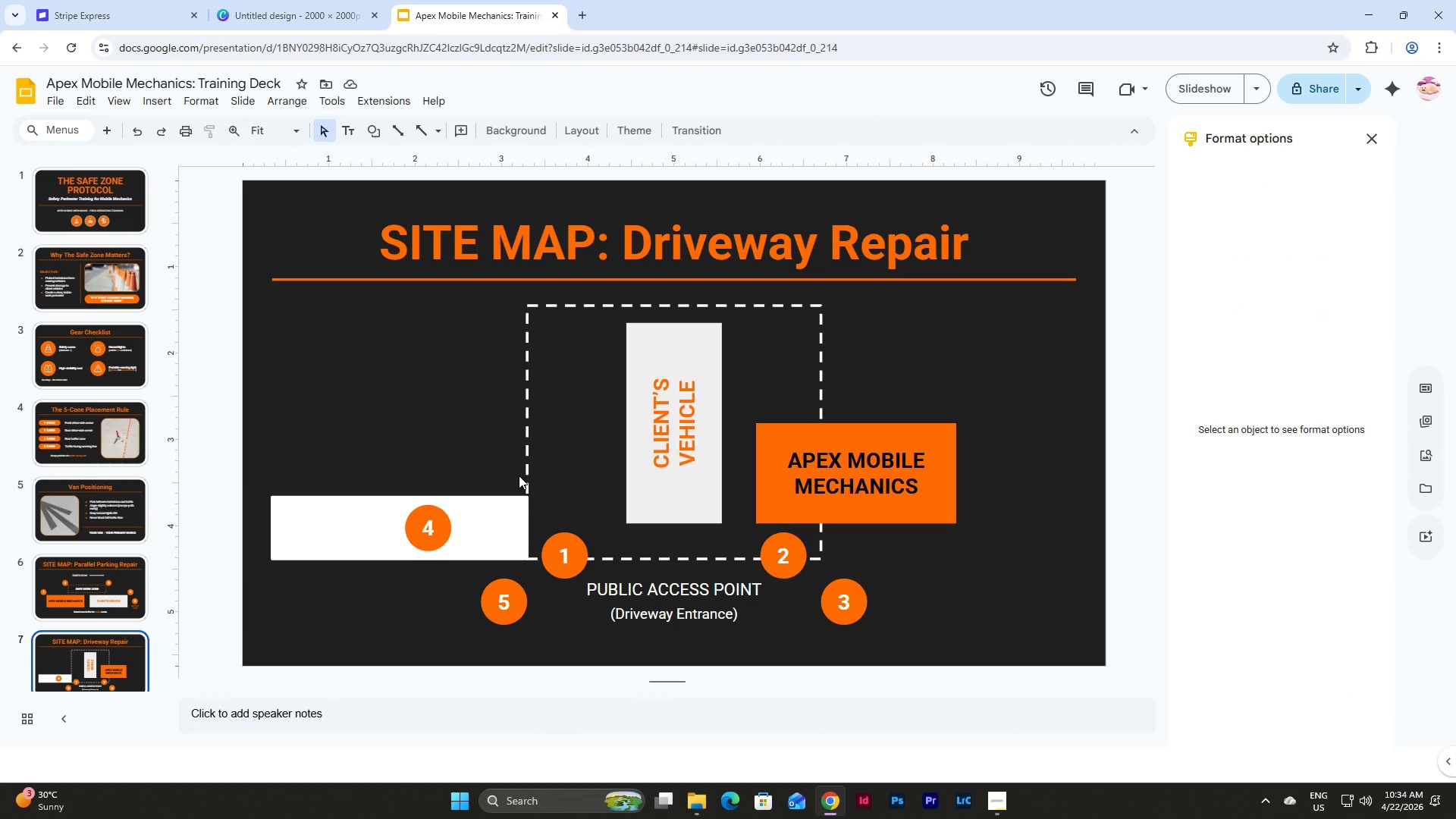 
wait(10.52)
 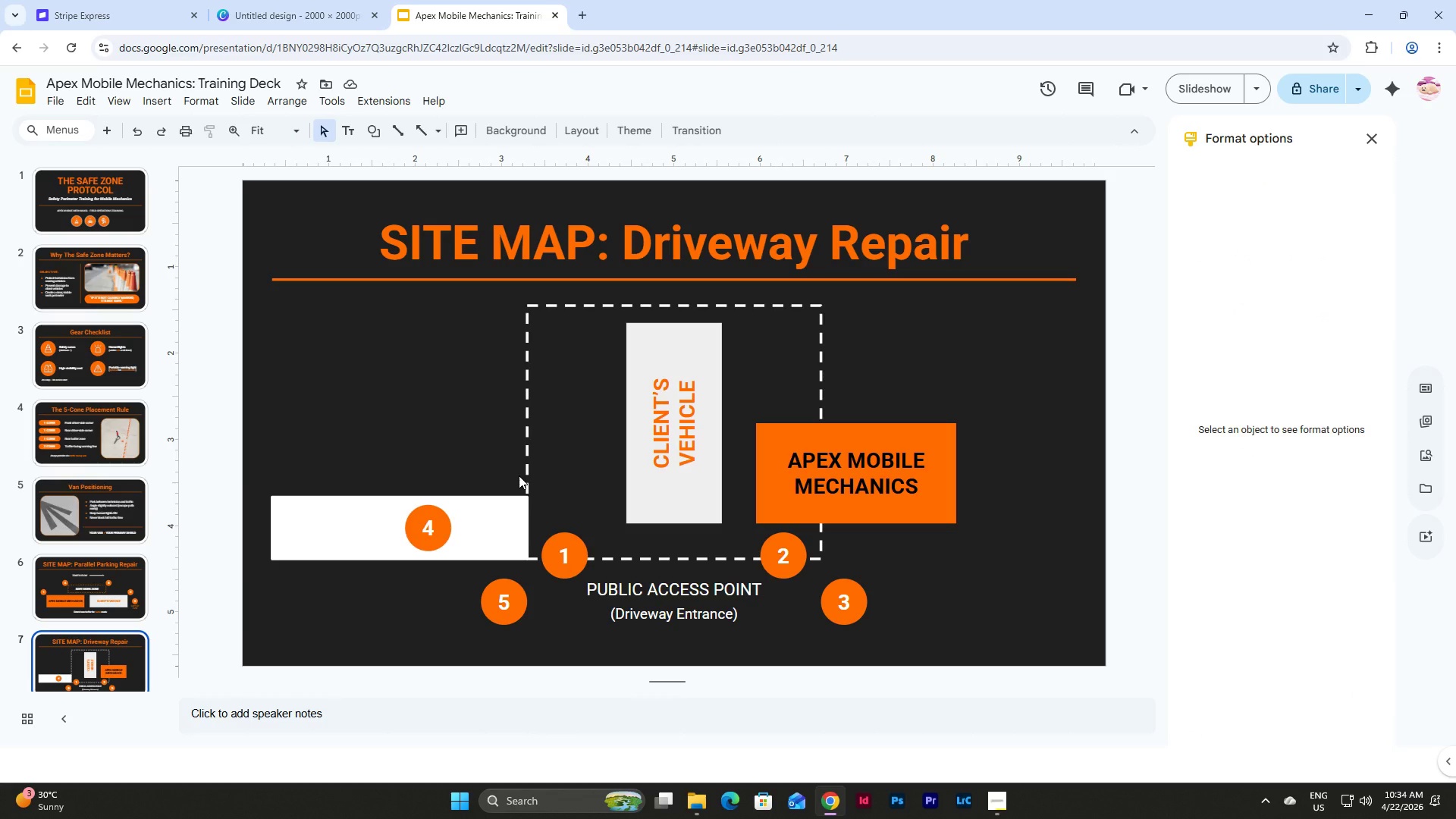 
left_click([114, 586])
 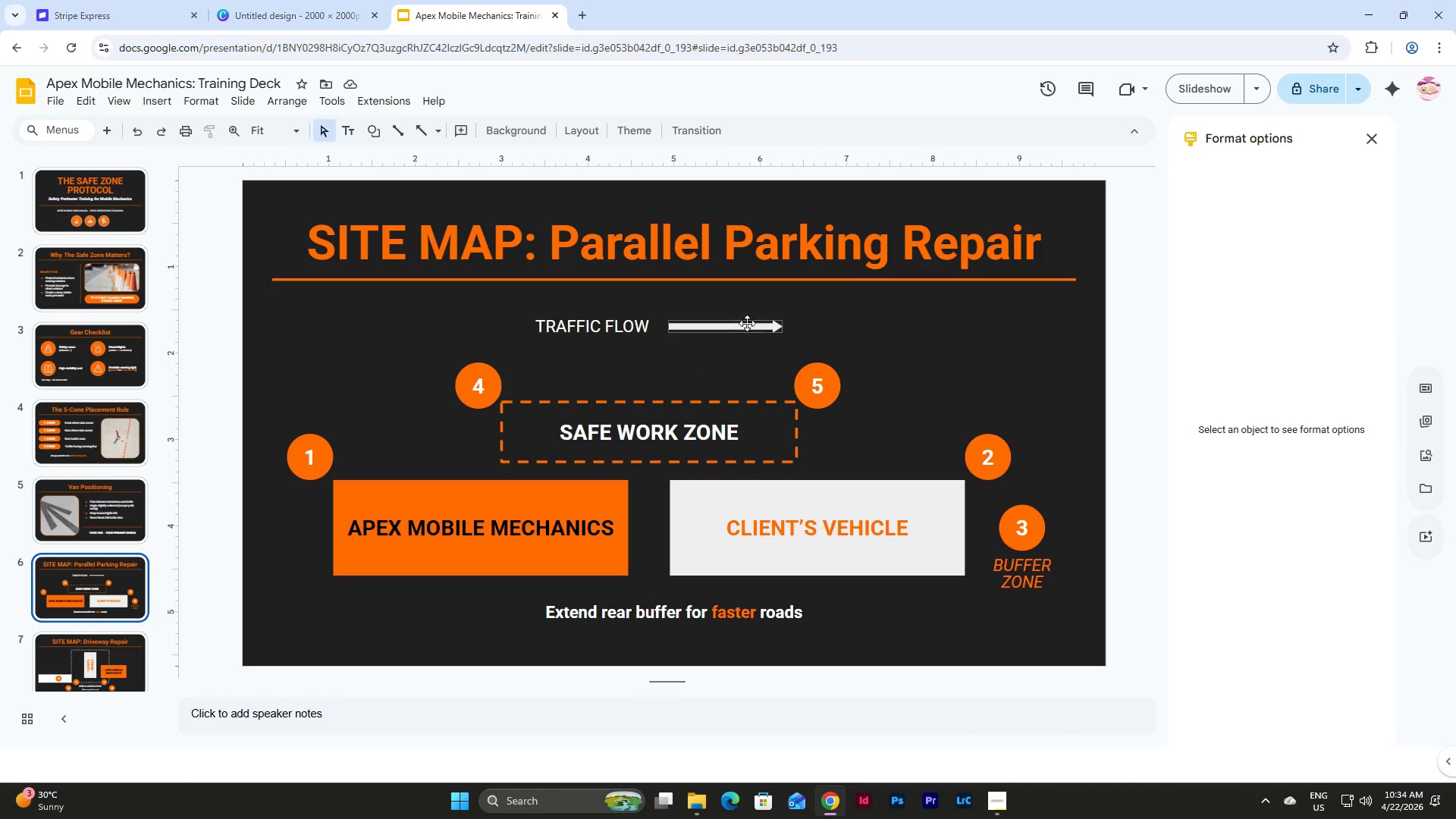 
left_click([748, 322])
 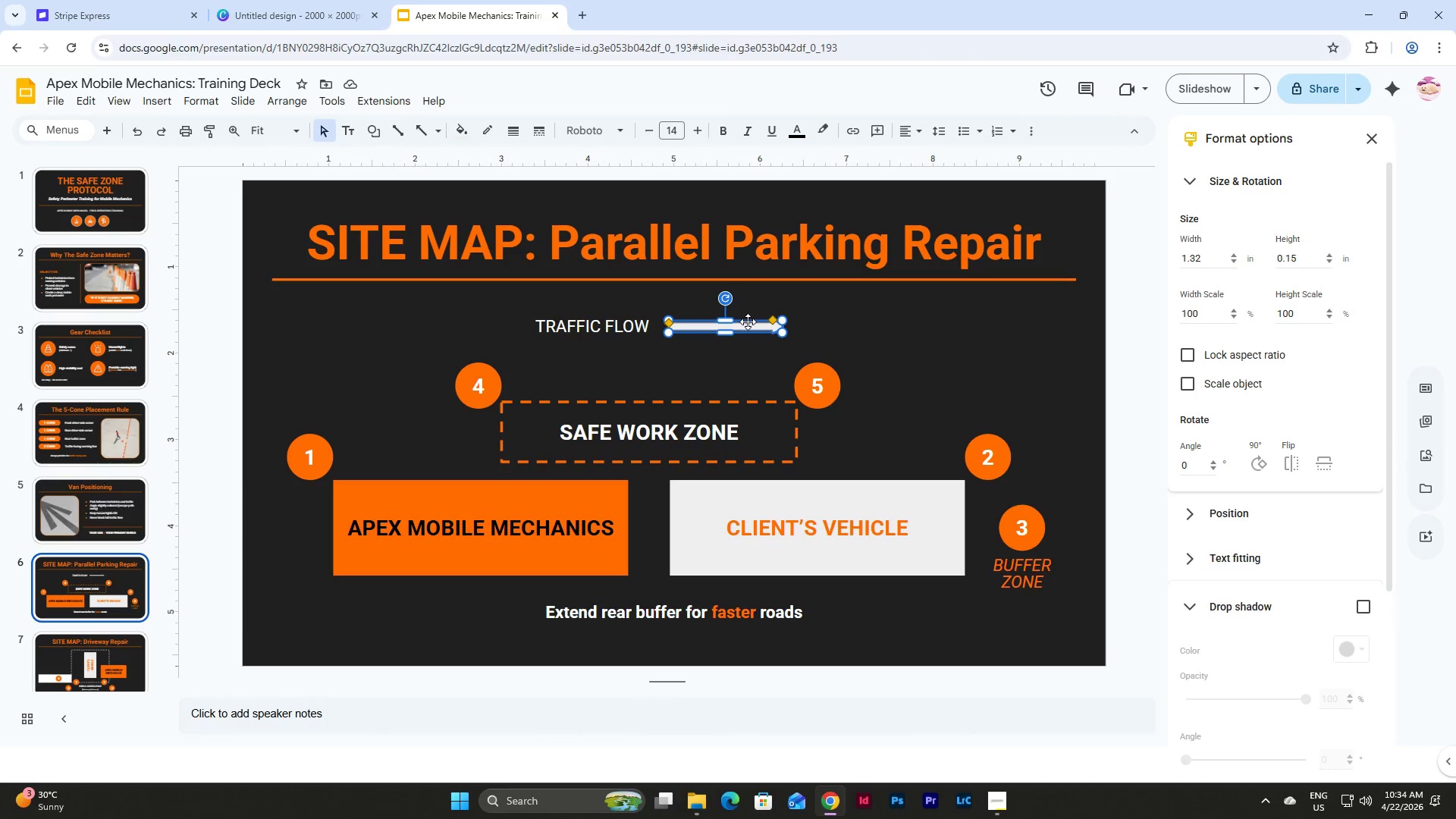 
key(Control+C)
 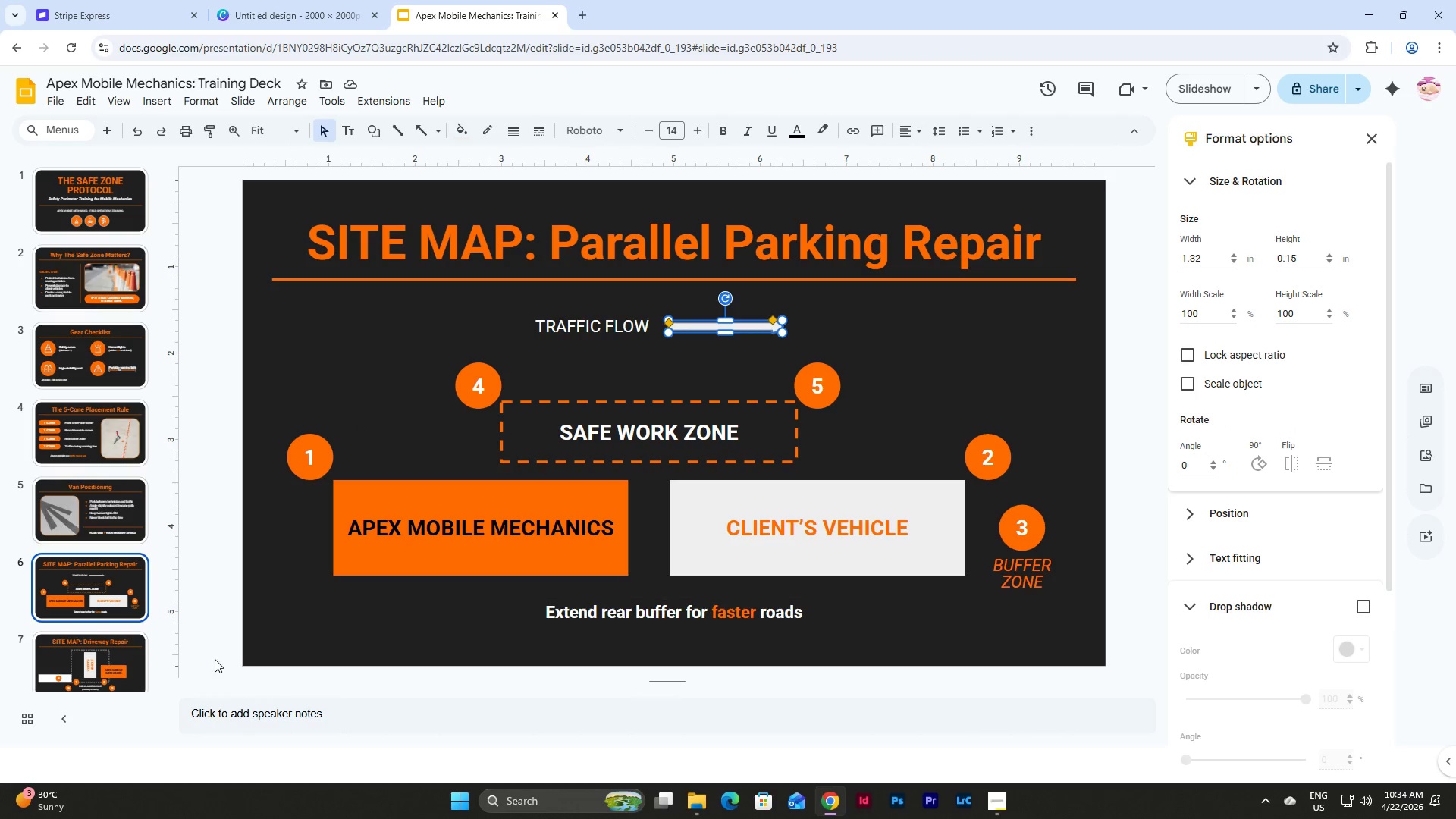 
left_click([117, 654])
 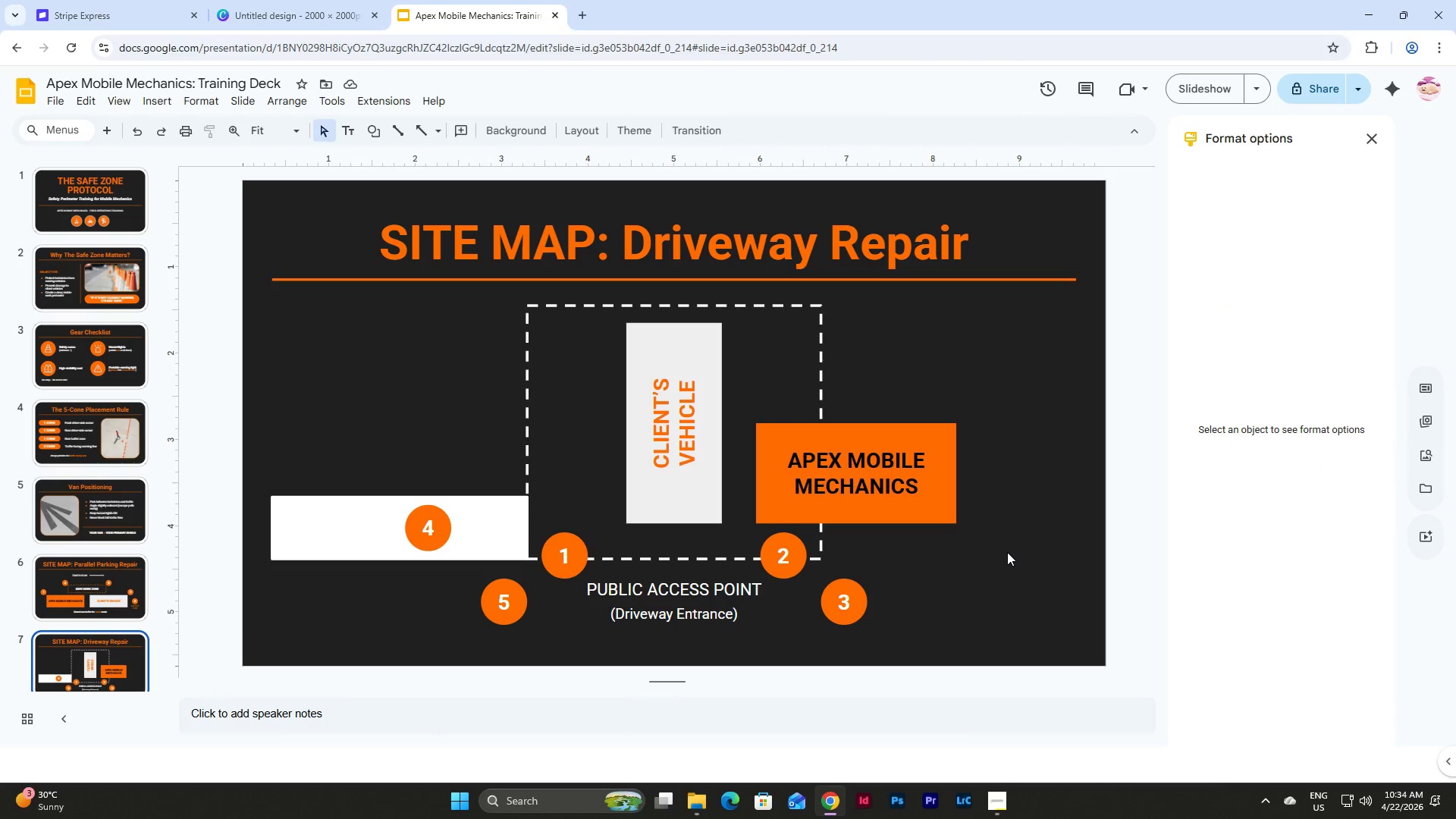 
left_click([1000, 582])
 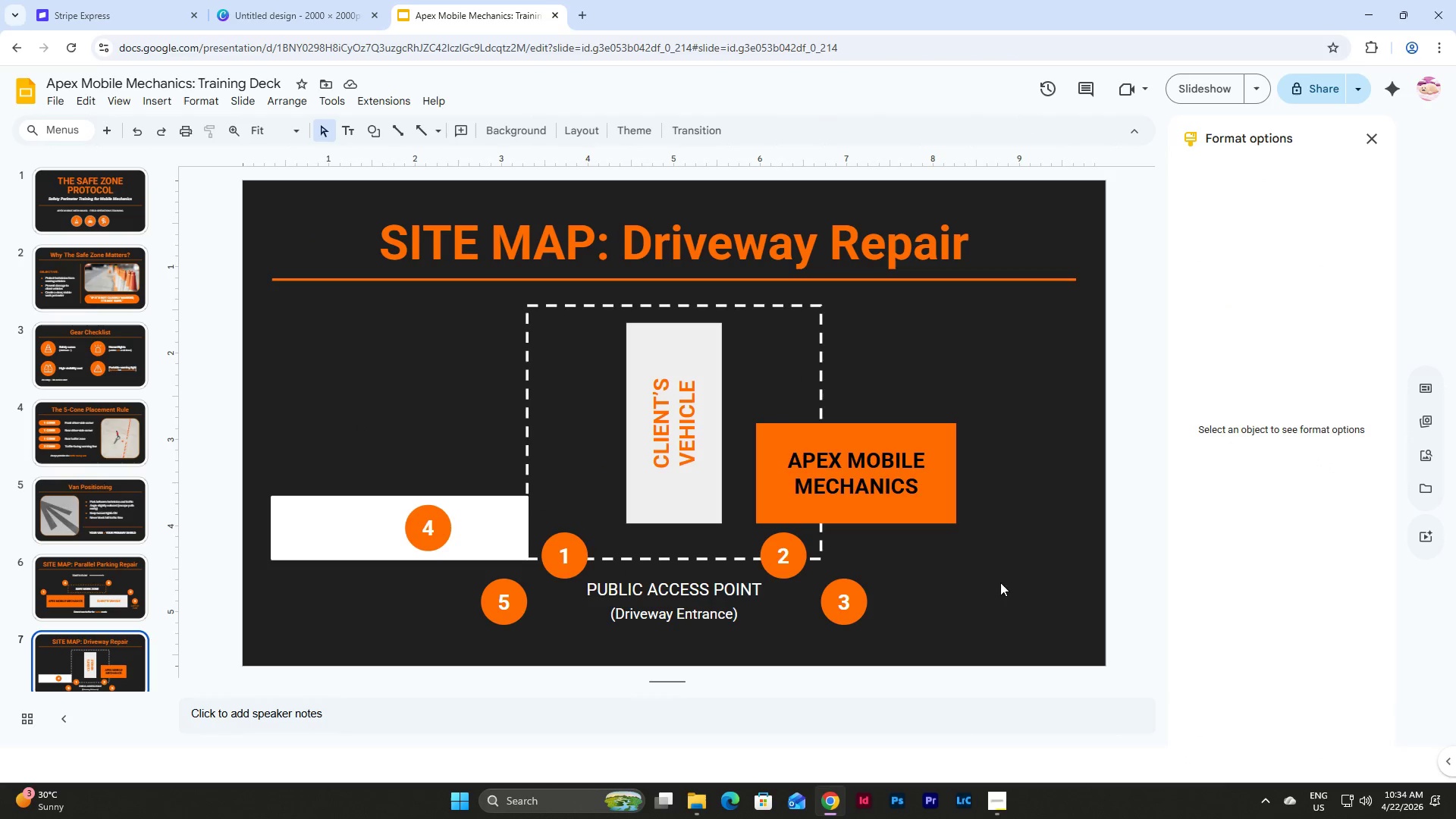 
hold_key(key=ControlLeft, duration=2.33)
 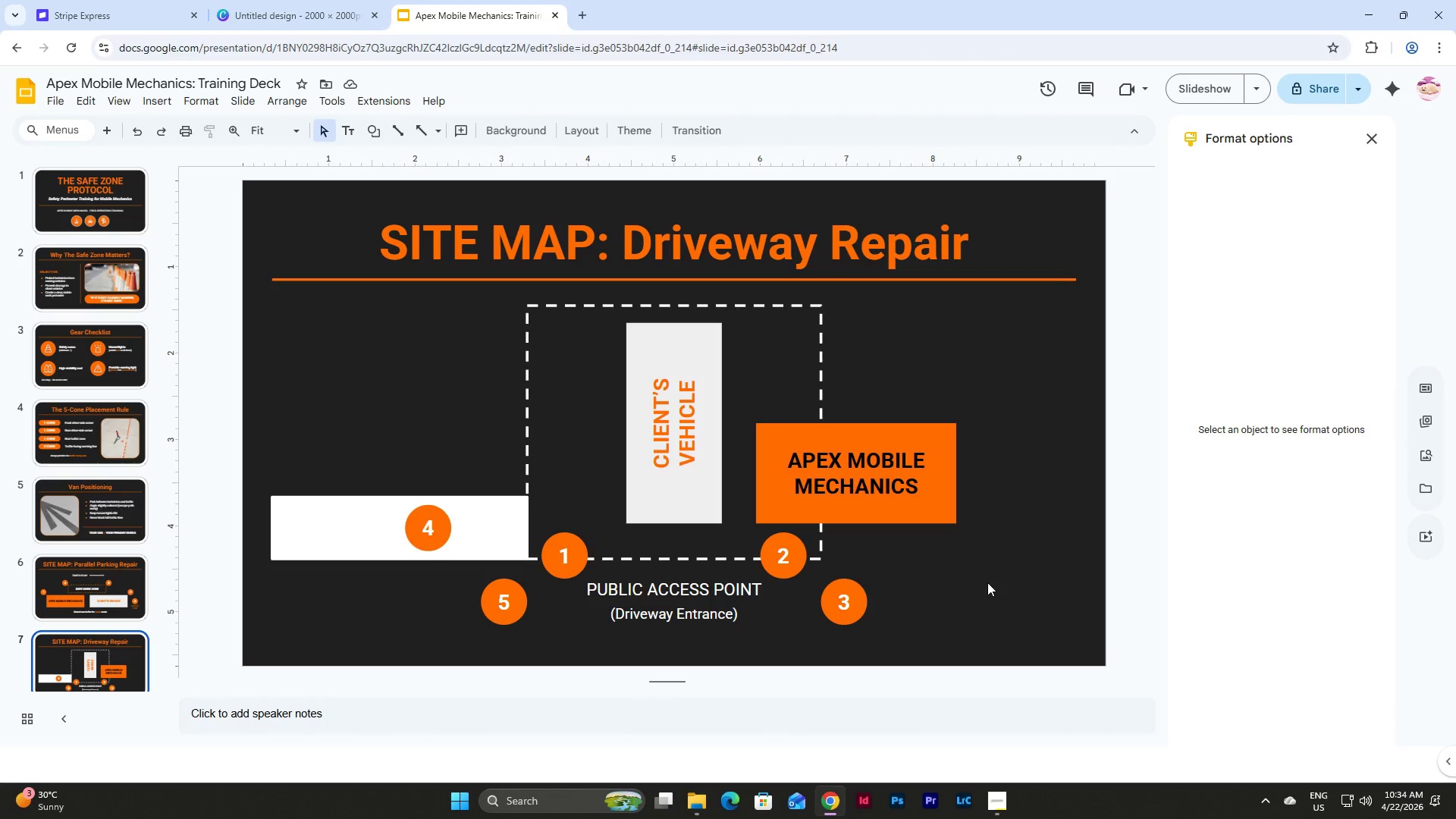 
left_click([987, 582])
 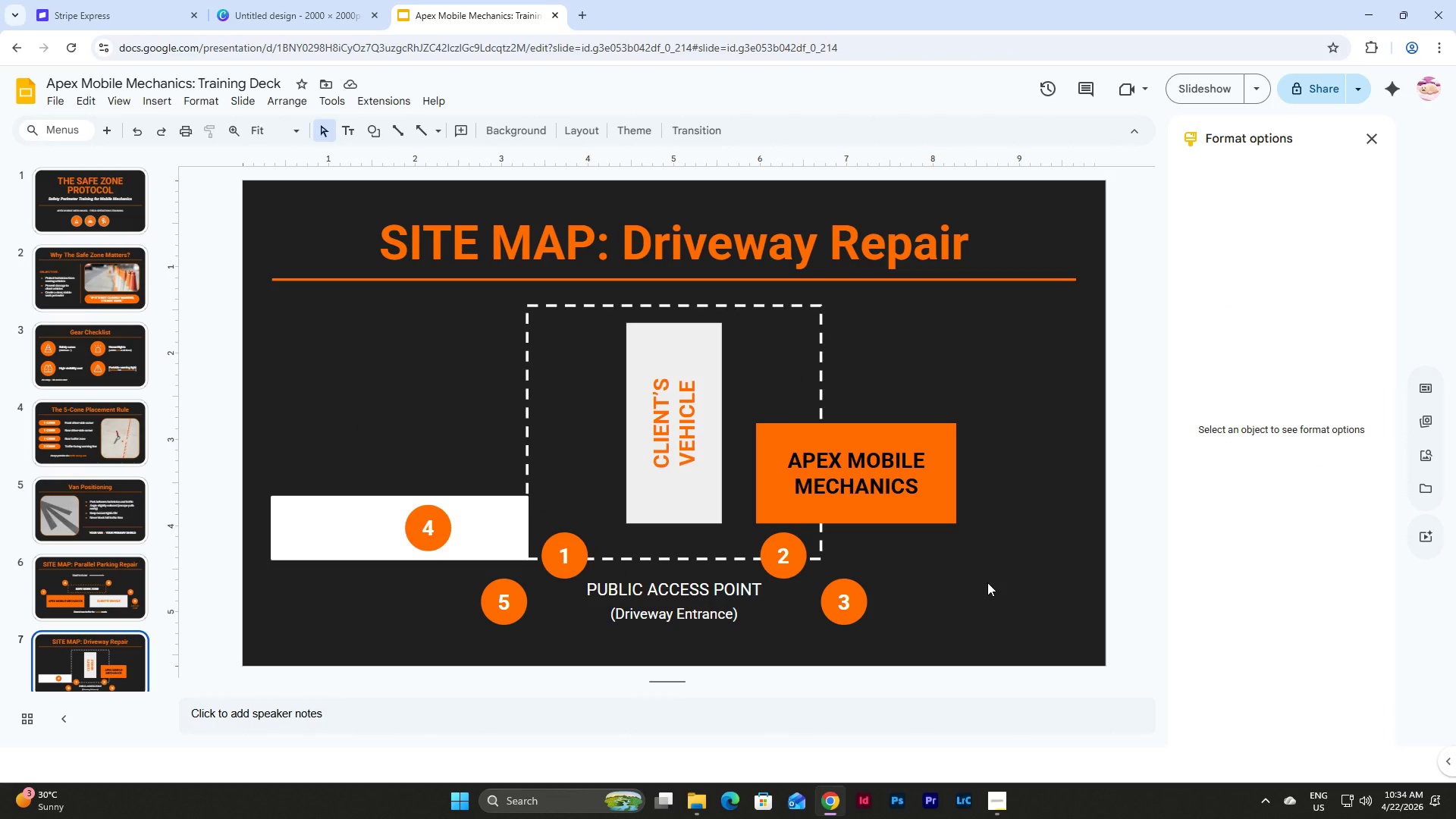 
key(Control+V)
 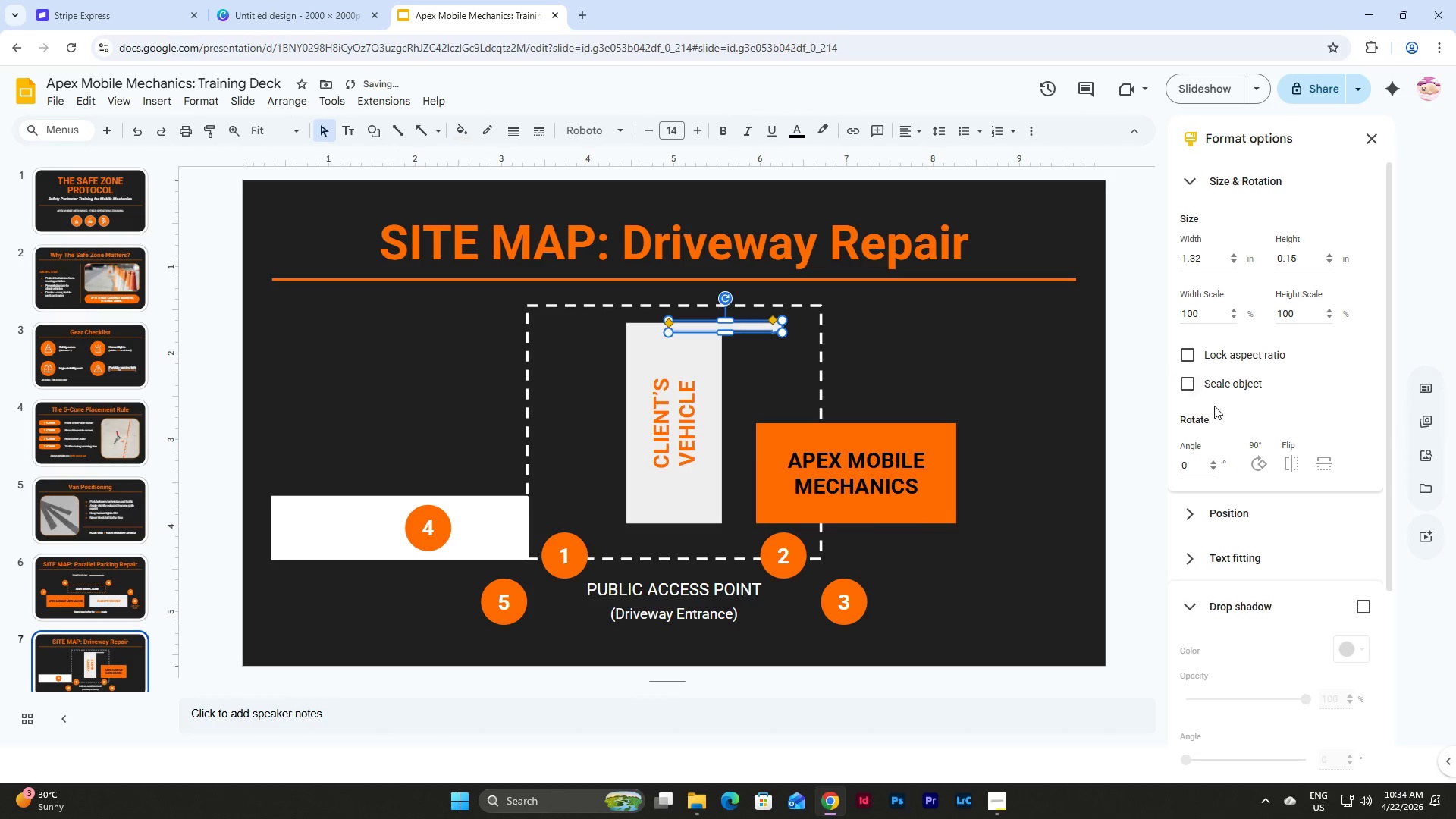 
left_click([1258, 460])
 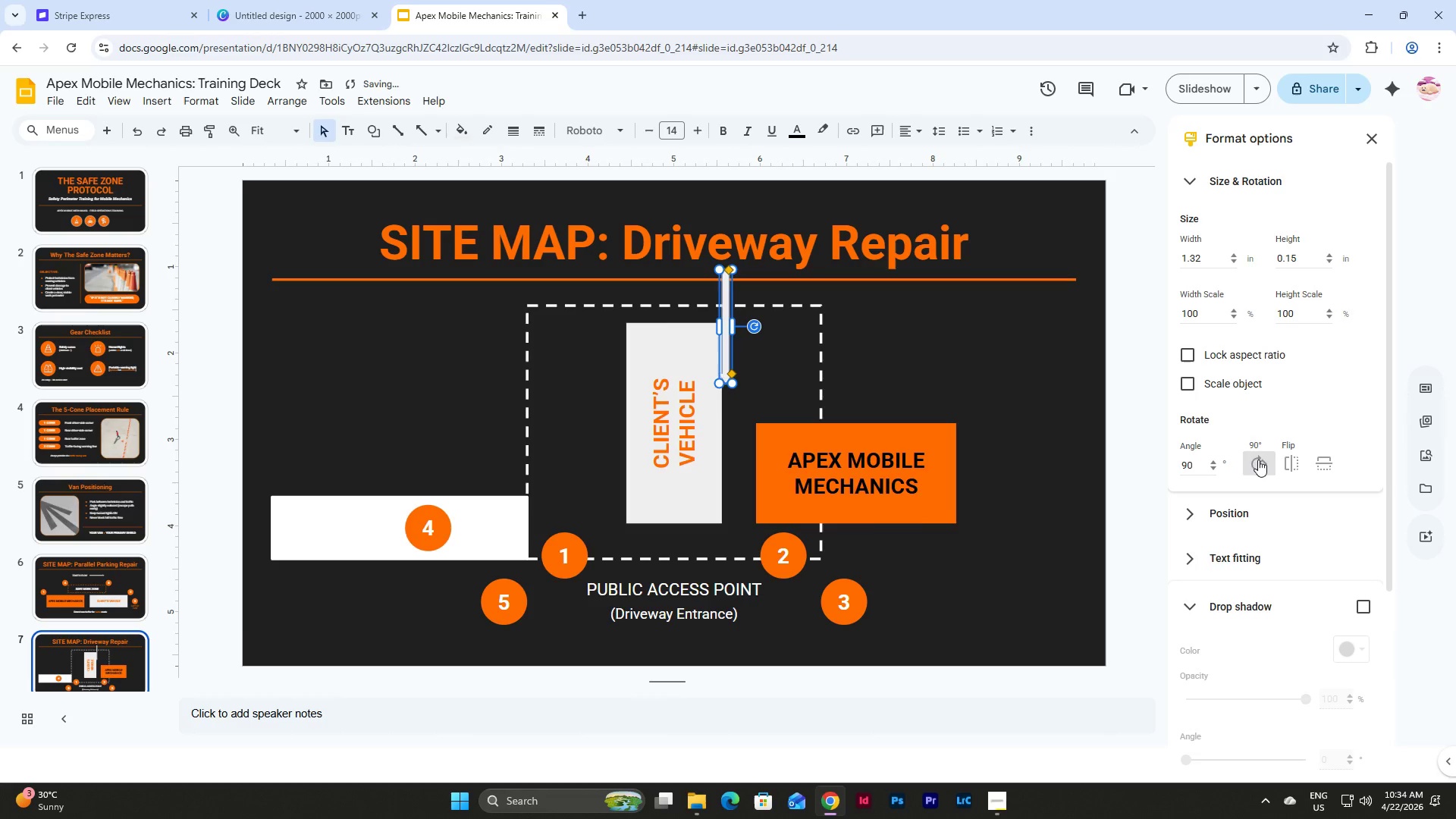 
double_click([1258, 460])
 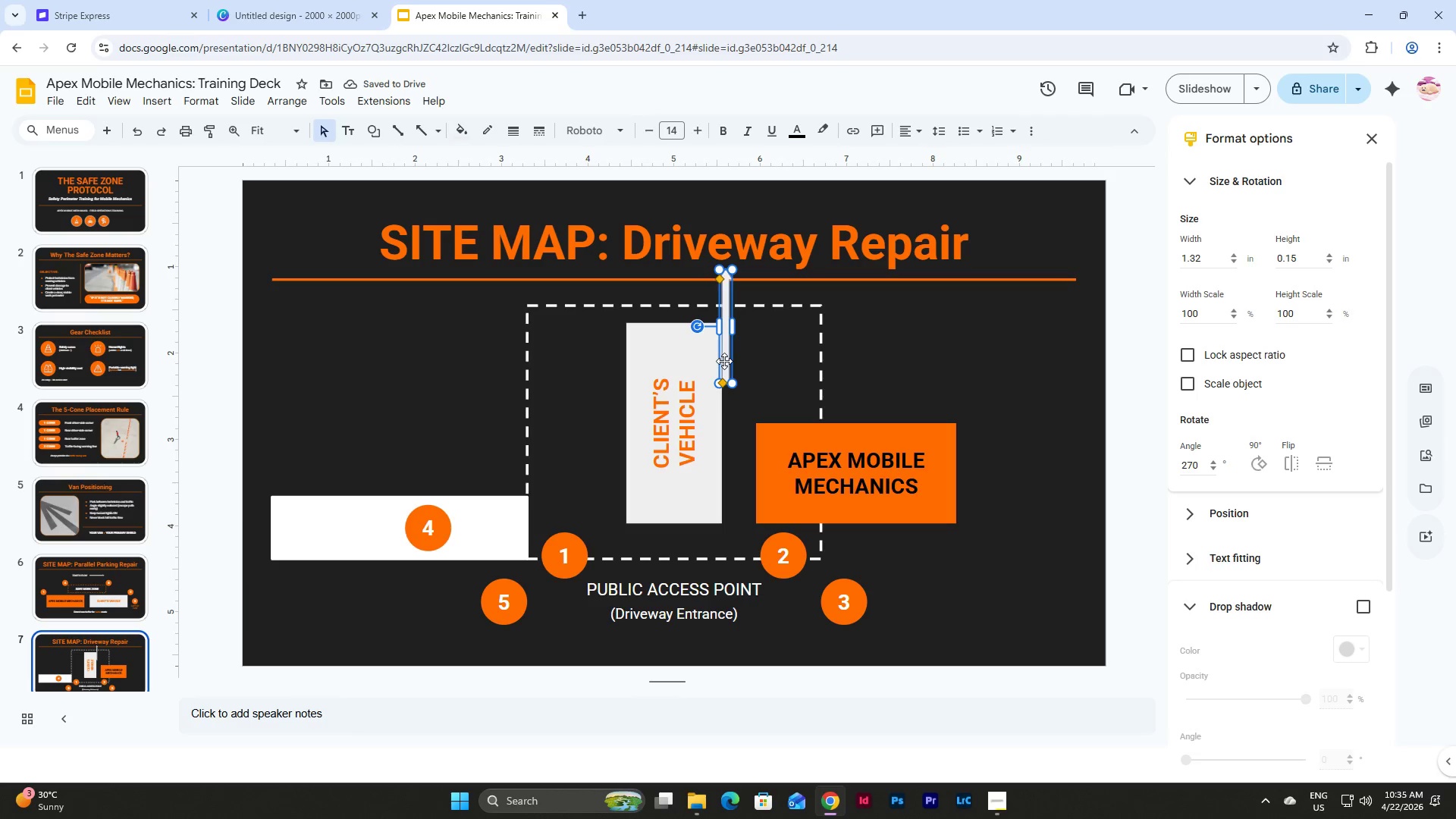 
hold_key(key=ControlLeft, duration=1.53)
scroll: coordinate [740, 368], scroll_direction: up, amount: 8.0
 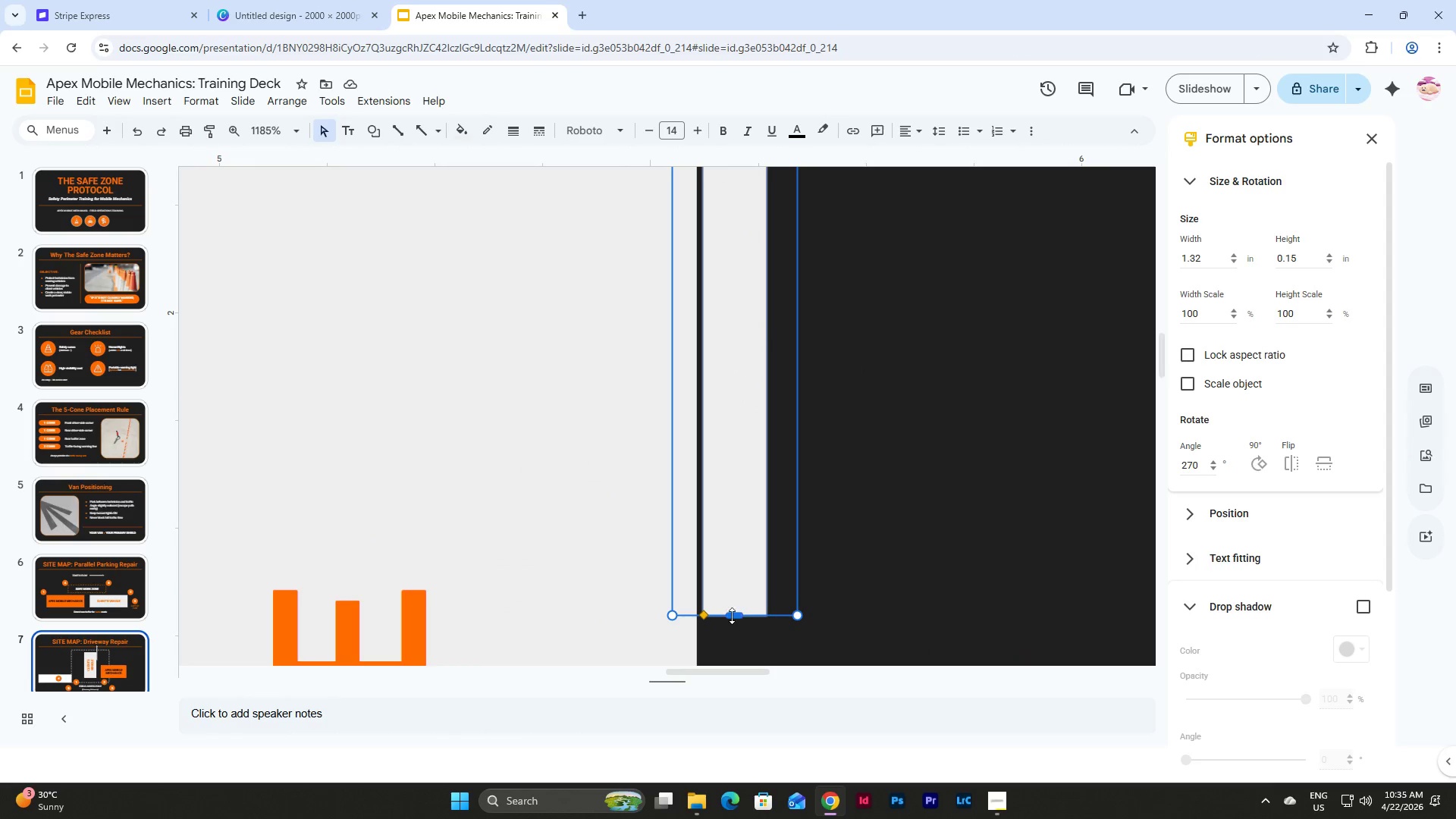 
left_click_drag(start_coordinate=[732, 616], to_coordinate=[736, 296])
 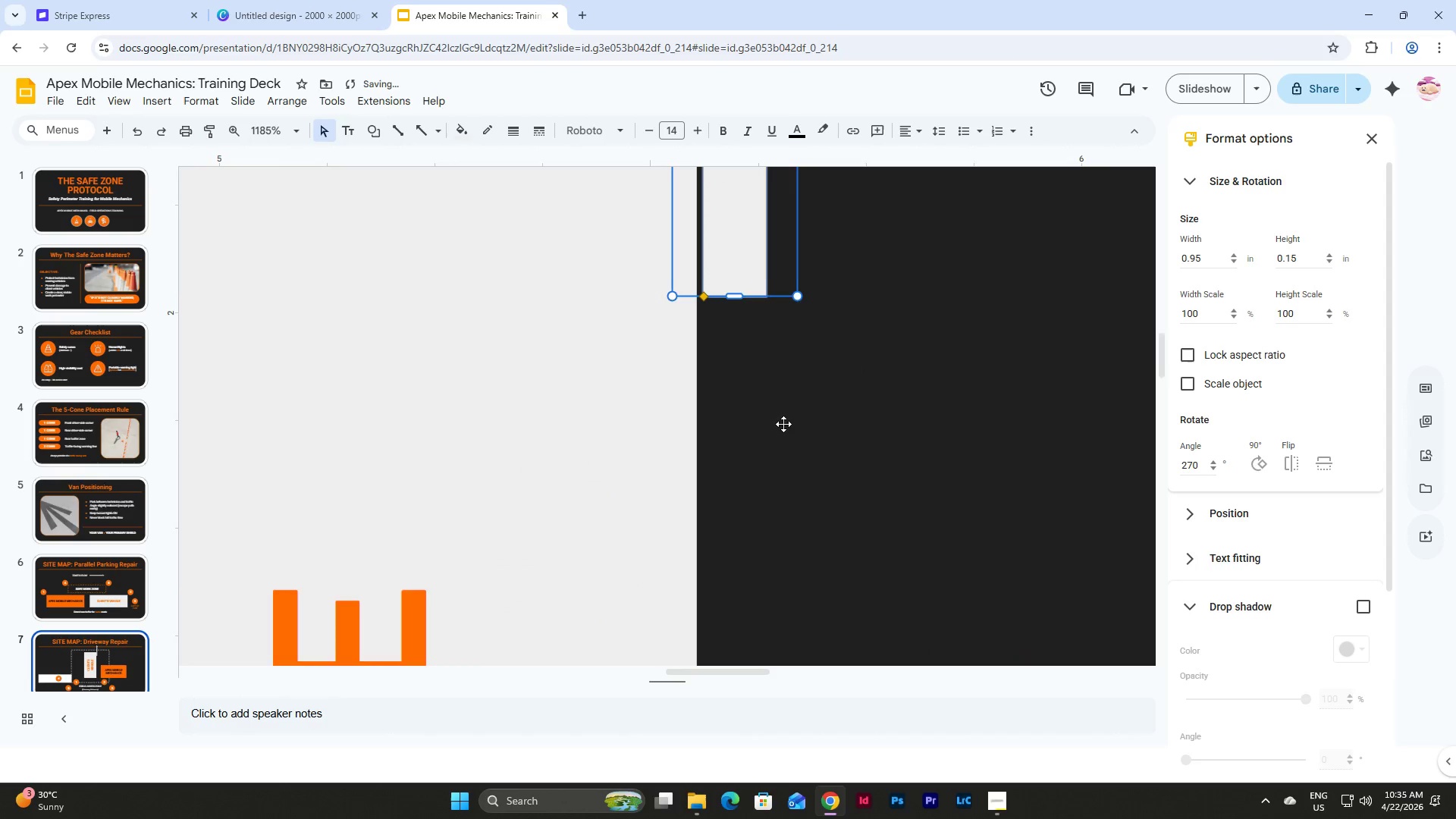 
scroll: coordinate [783, 463], scroll_direction: up, amount: 3.0
 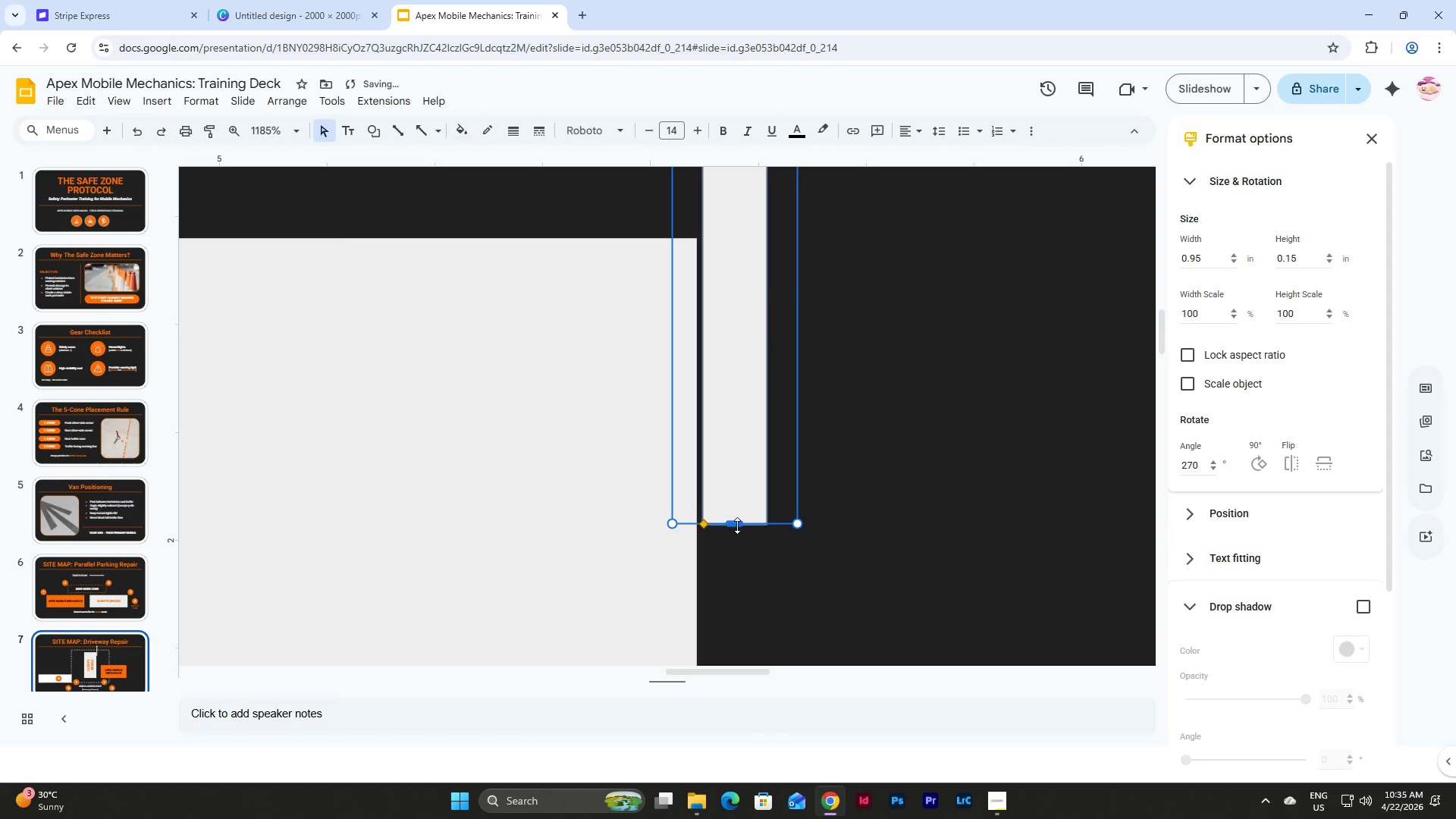 
left_click_drag(start_coordinate=[736, 525], to_coordinate=[737, 253])
 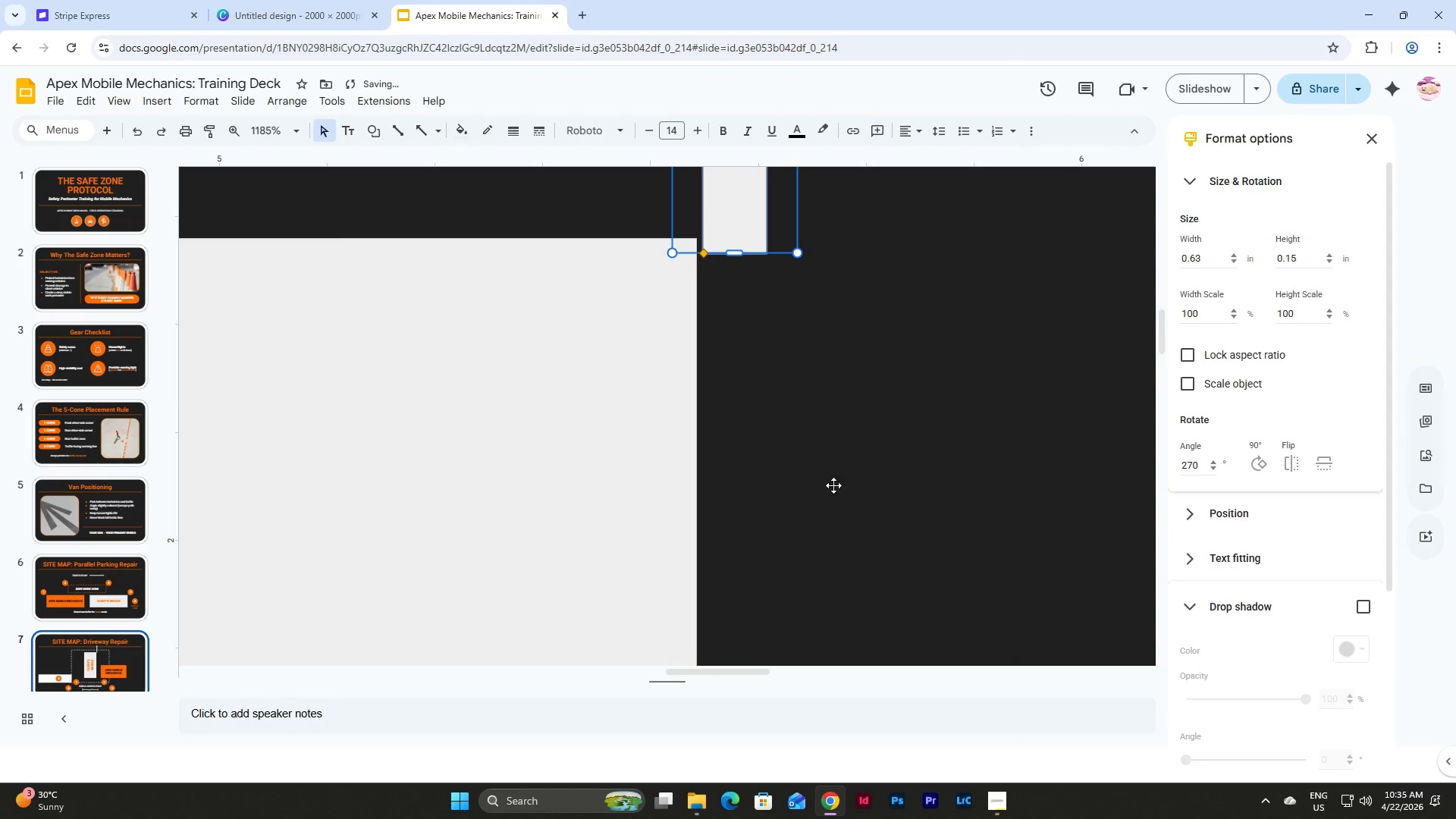 
scroll: coordinate [840, 500], scroll_direction: up, amount: 7.0
 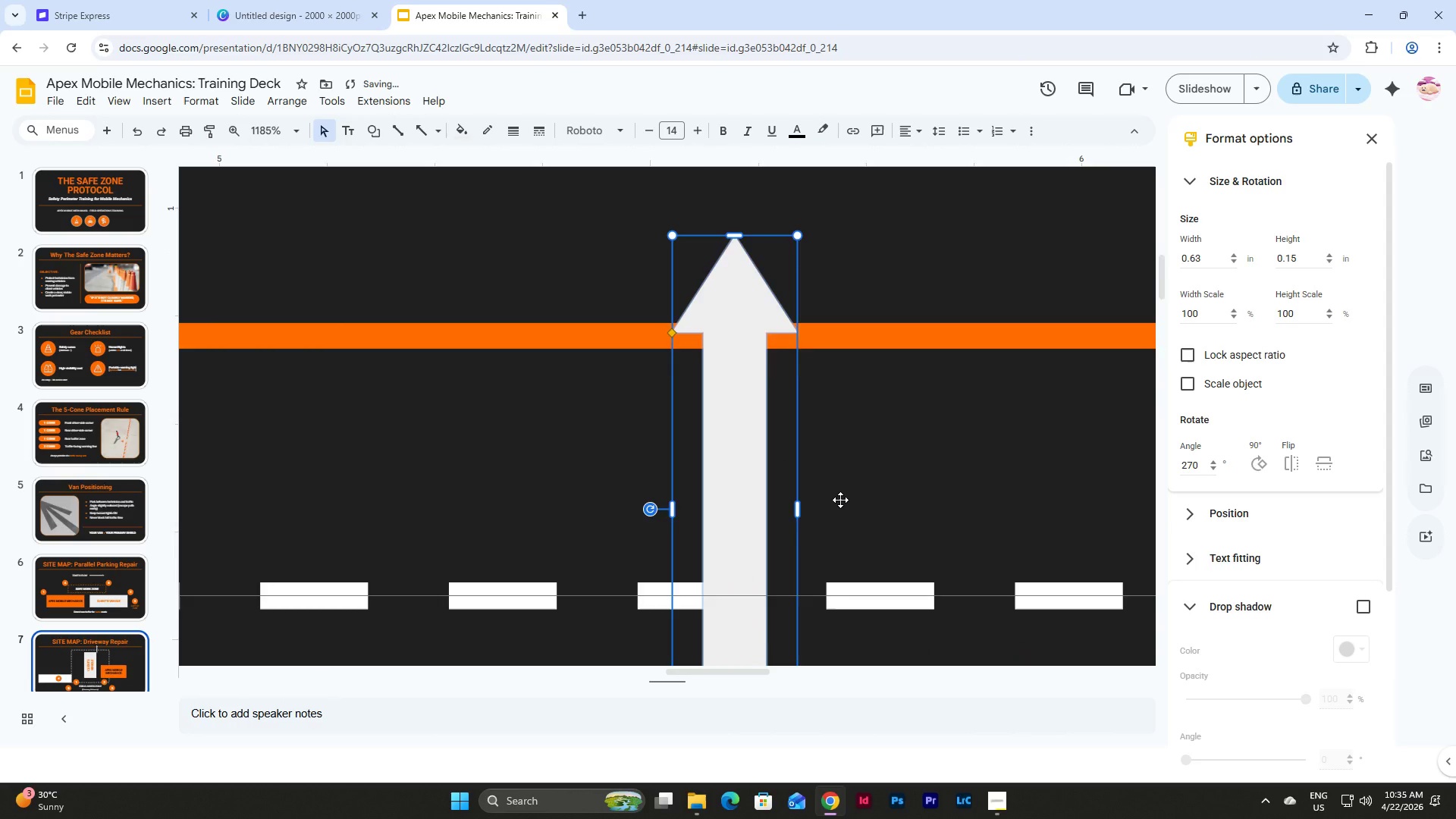 
scroll: coordinate [840, 500], scroll_direction: down, amount: 3.0
 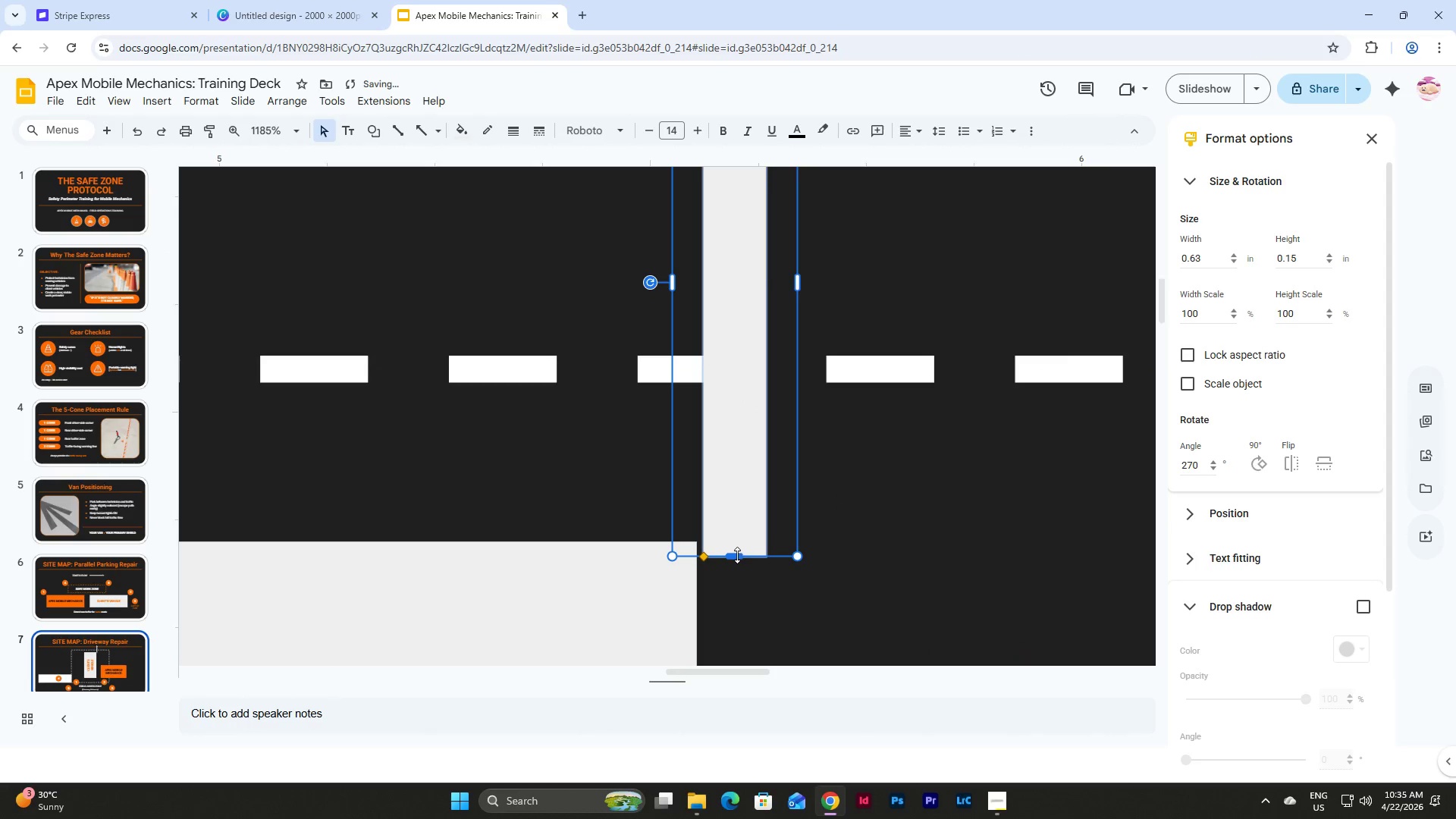 
left_click_drag(start_coordinate=[737, 555], to_coordinate=[744, 334])
 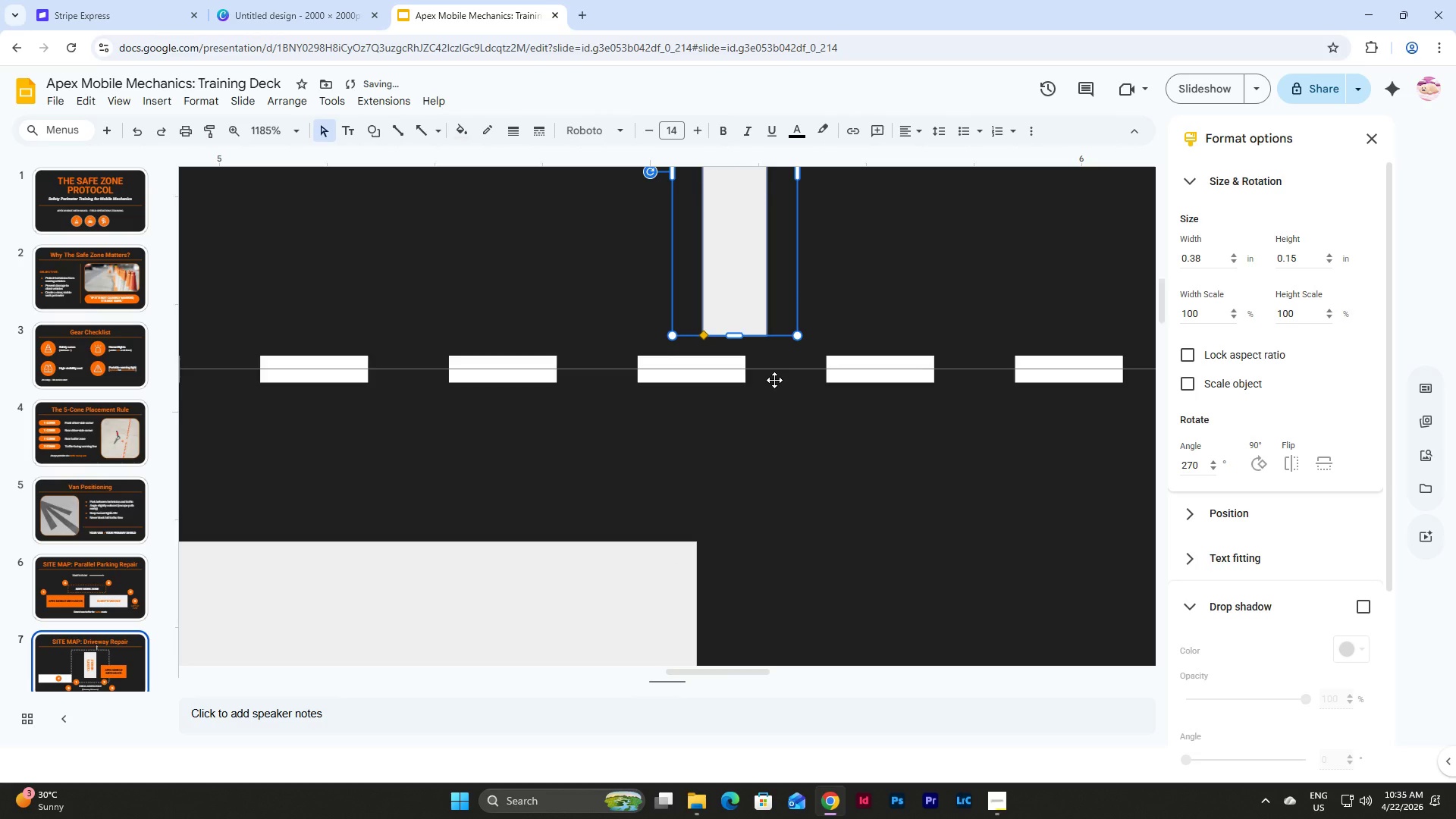 
hold_key(key=ControlLeft, duration=6.34)
scroll: coordinate [774, 380], scroll_direction: down, amount: 9.0
 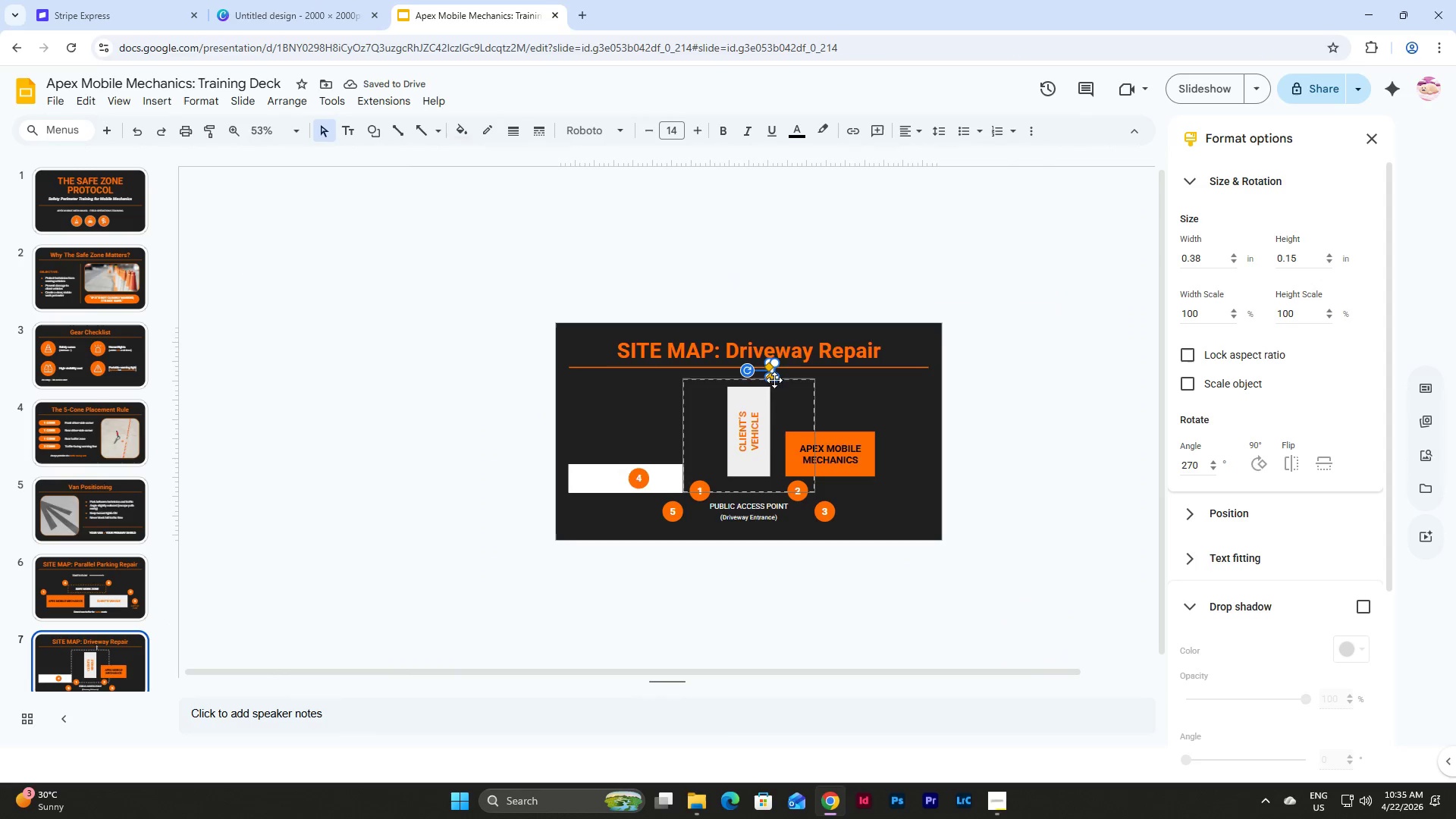 
scroll: coordinate [781, 447], scroll_direction: up, amount: 3.0
 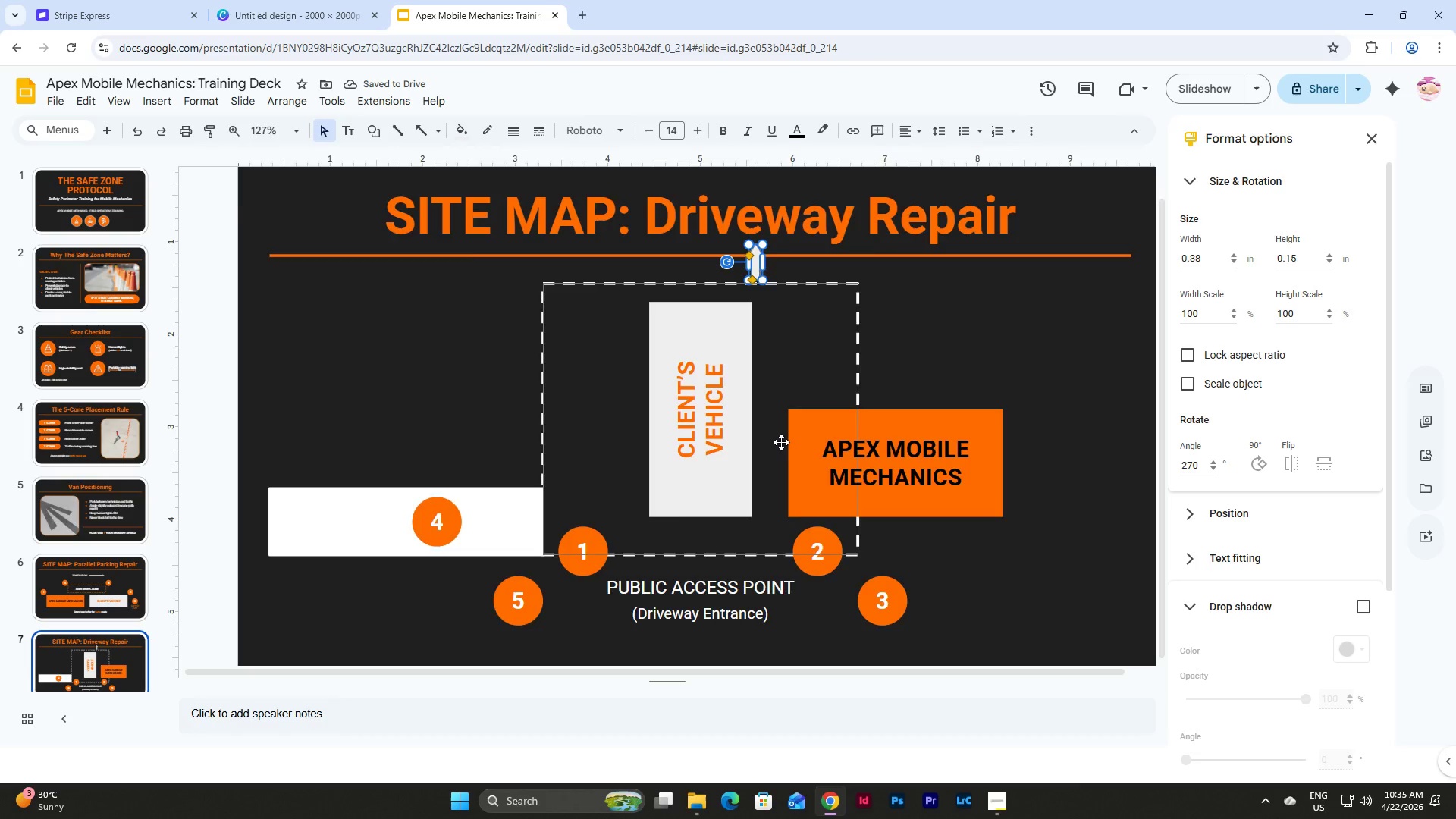 
scroll: coordinate [781, 442], scroll_direction: down, amount: 1.0
 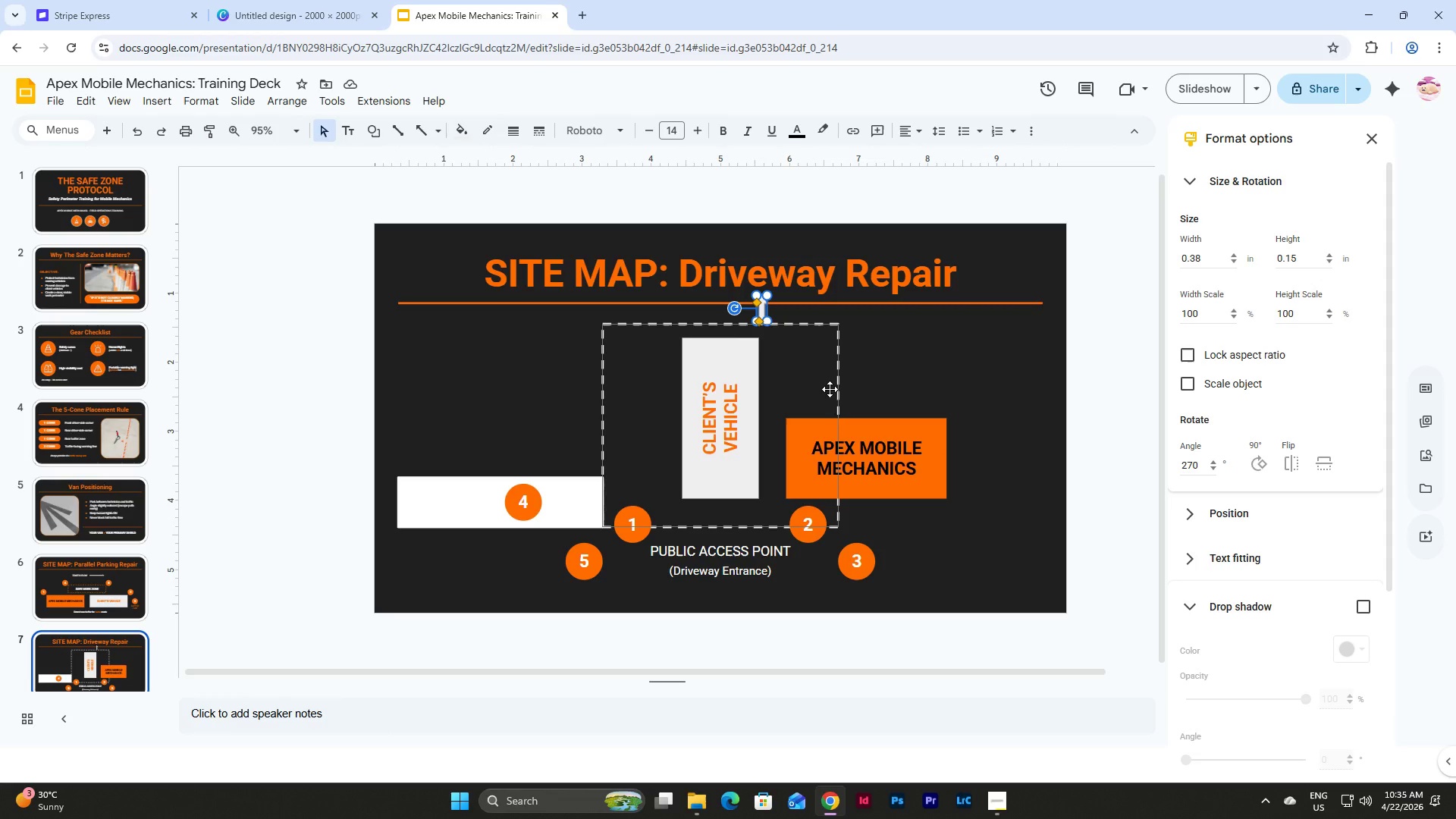 
scroll: coordinate [874, 404], scroll_direction: up, amount: 1.0
 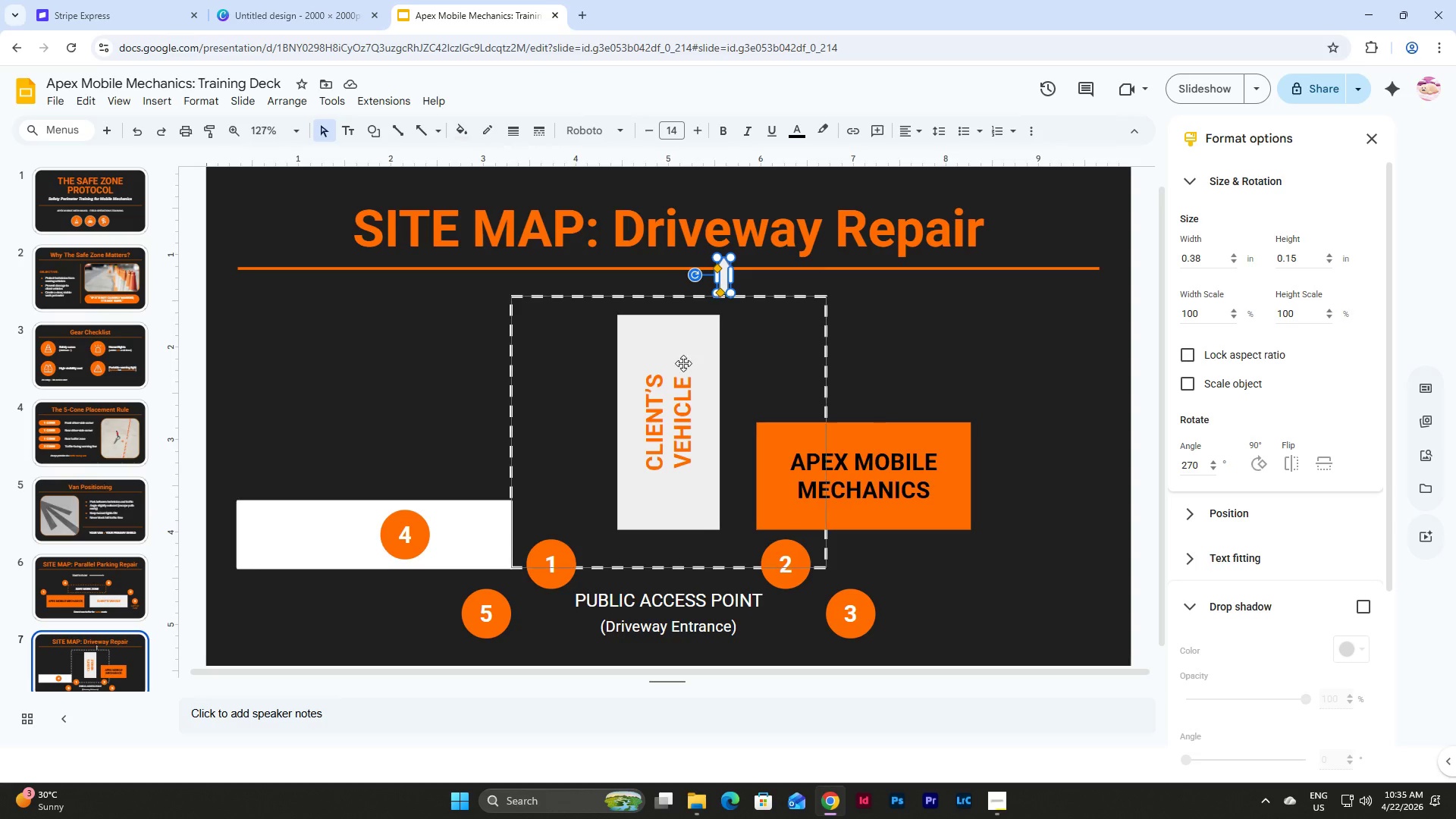 
scroll: coordinate [682, 369], scroll_direction: down, amount: 6.0
 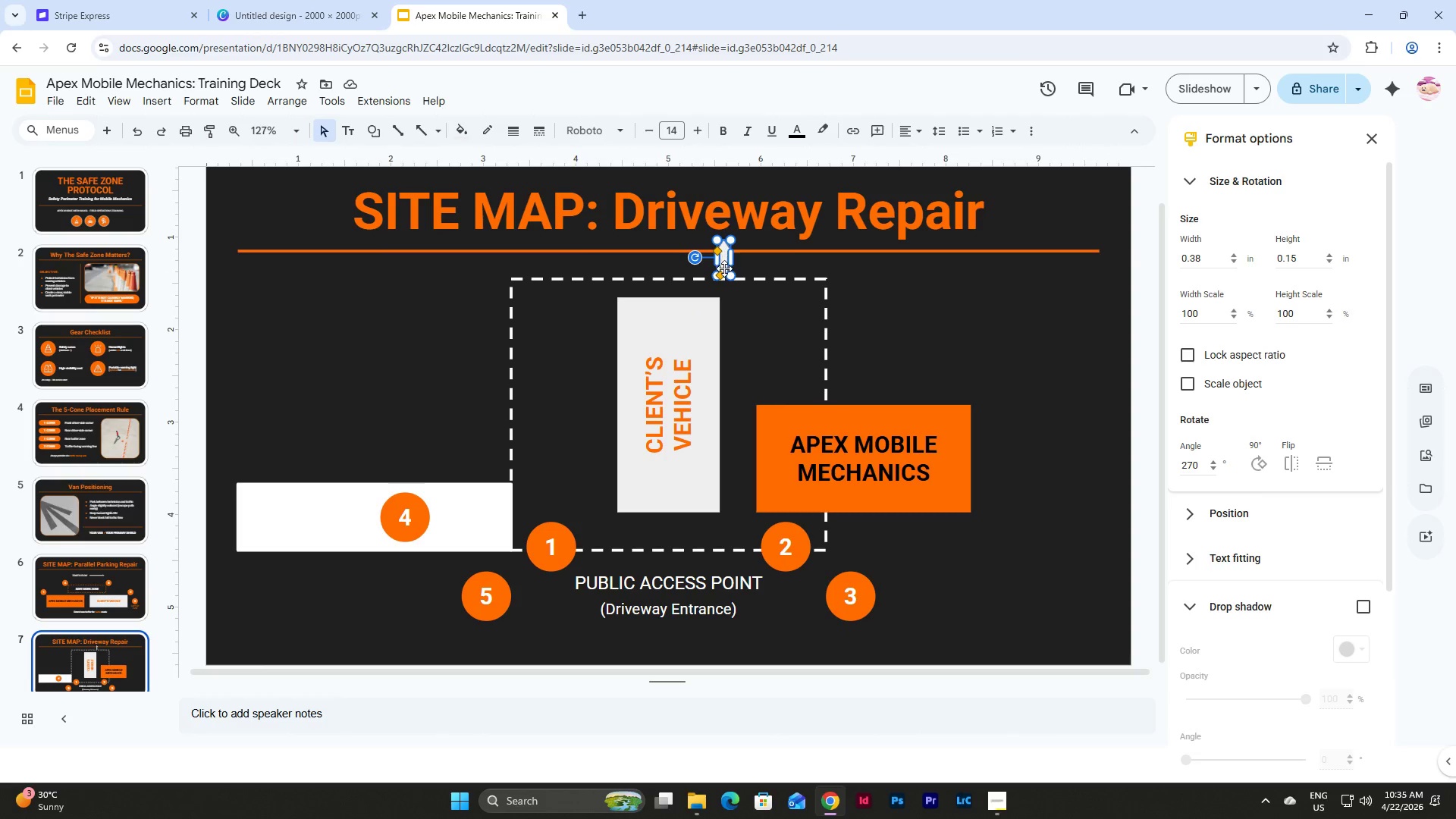 
left_click_drag(start_coordinate=[724, 268], to_coordinate=[672, 551])
 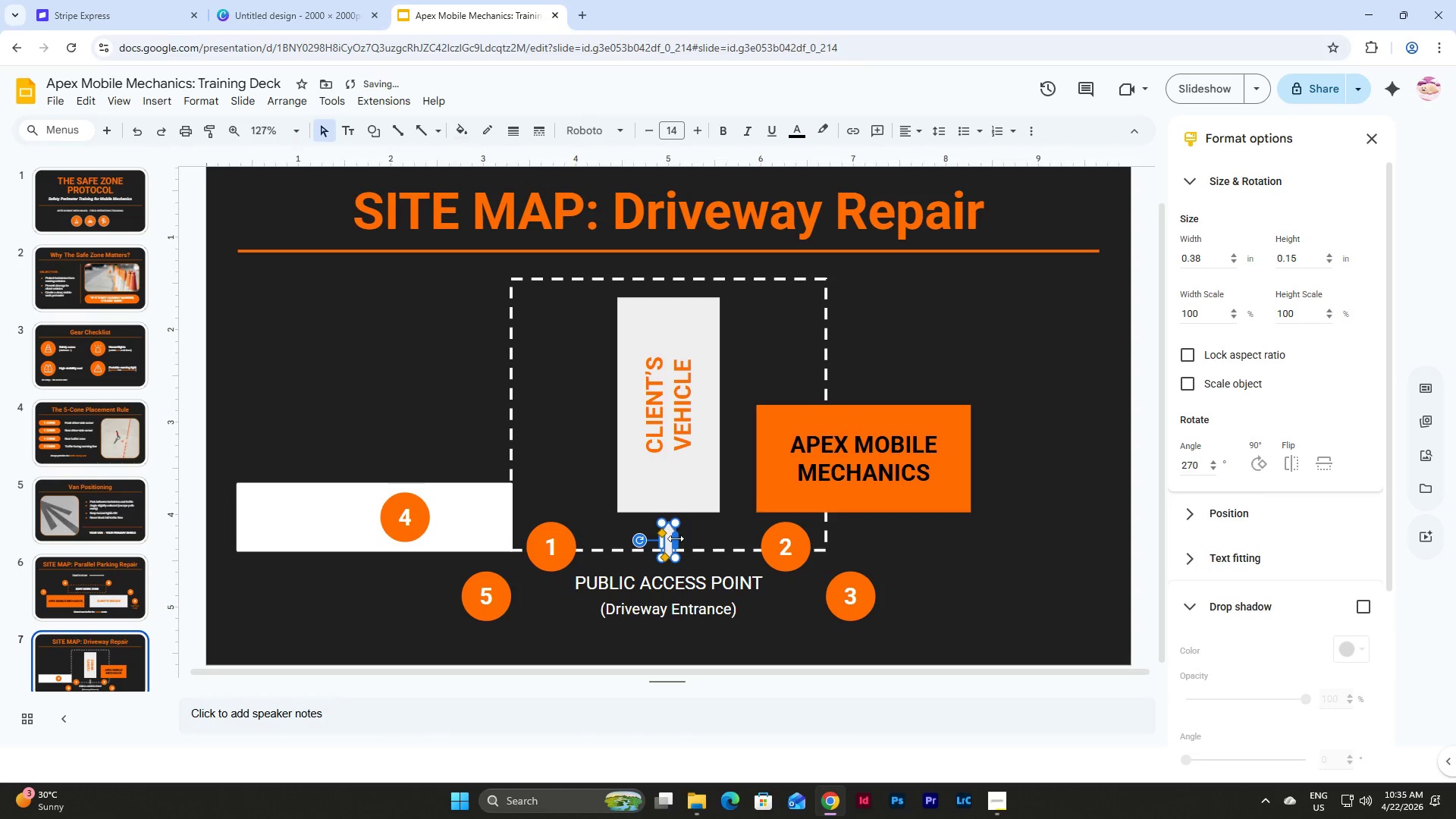 
left_click_drag(start_coordinate=[676, 538], to_coordinate=[683, 539])
 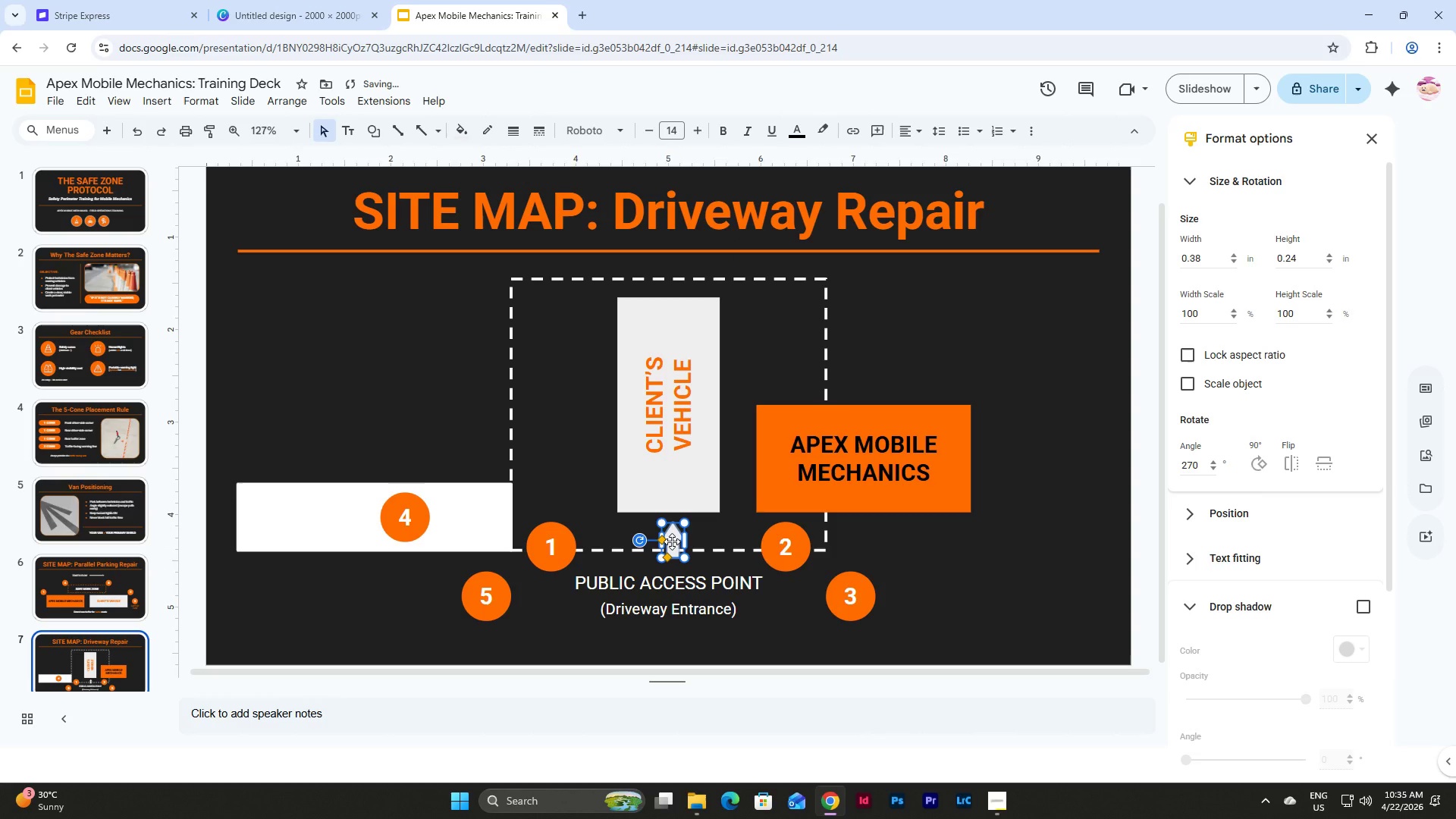 
left_click_drag(start_coordinate=[672, 541], to_coordinate=[667, 542])
 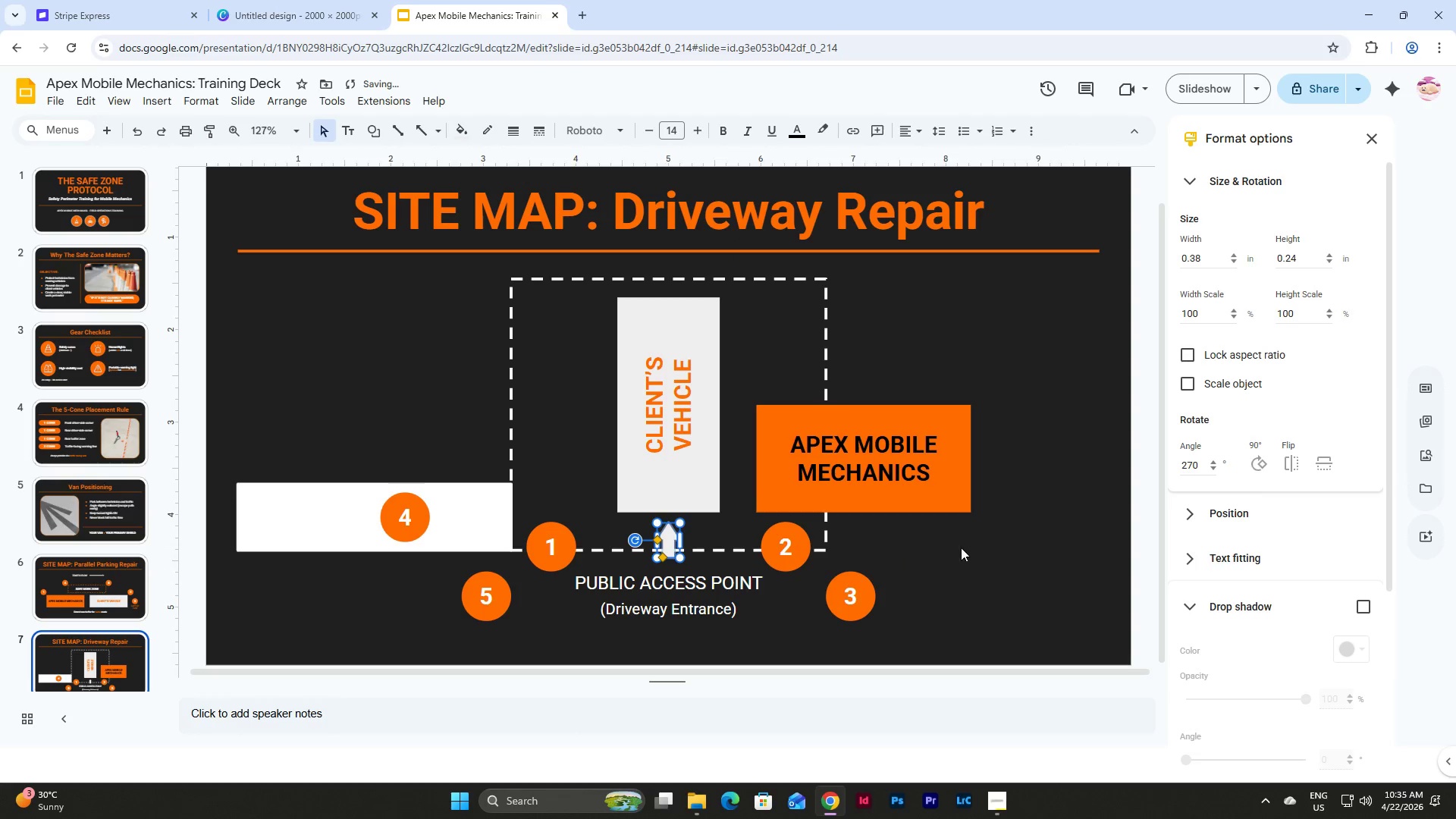 
left_click([962, 548])
 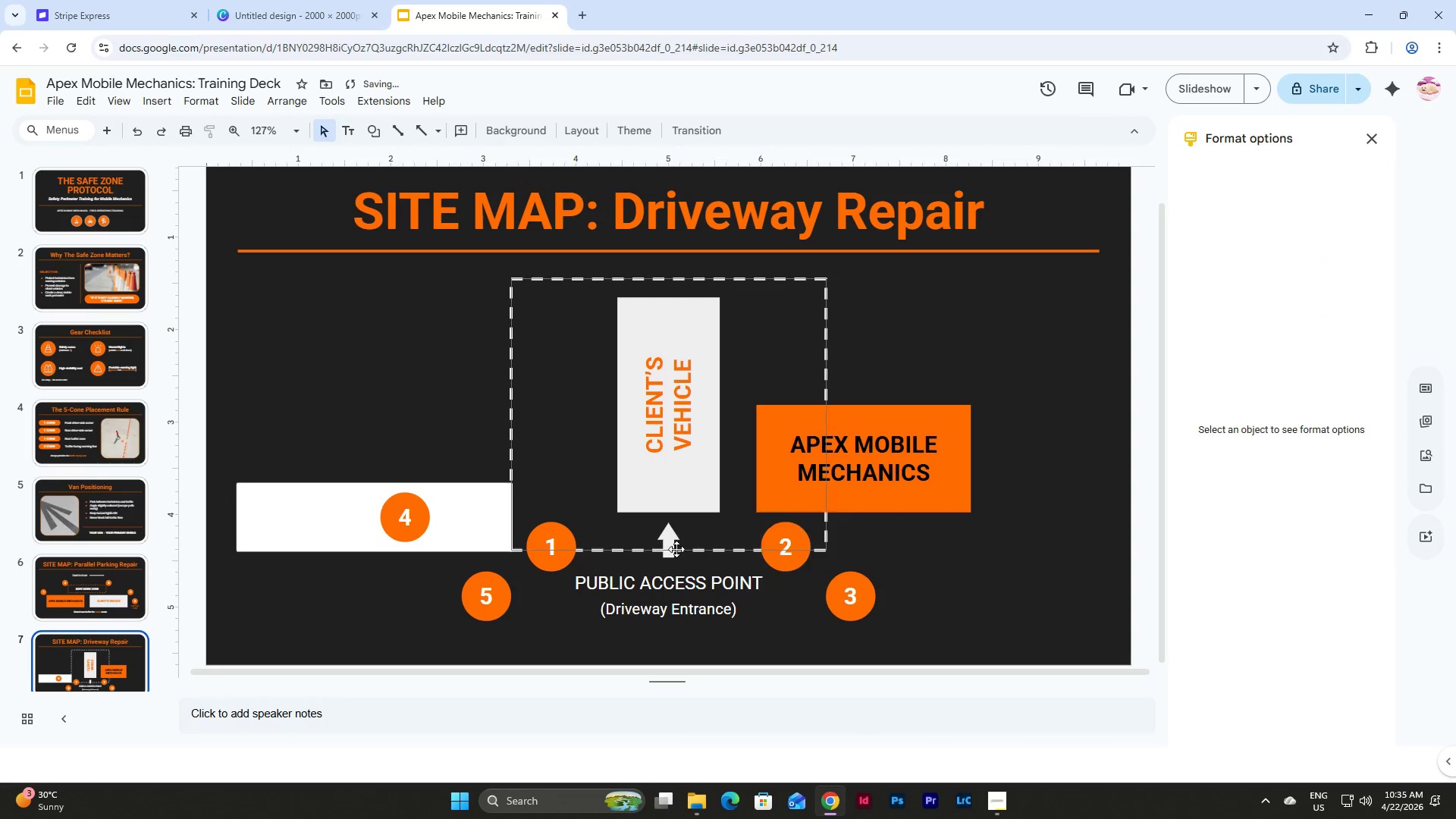 
left_click([673, 538])
 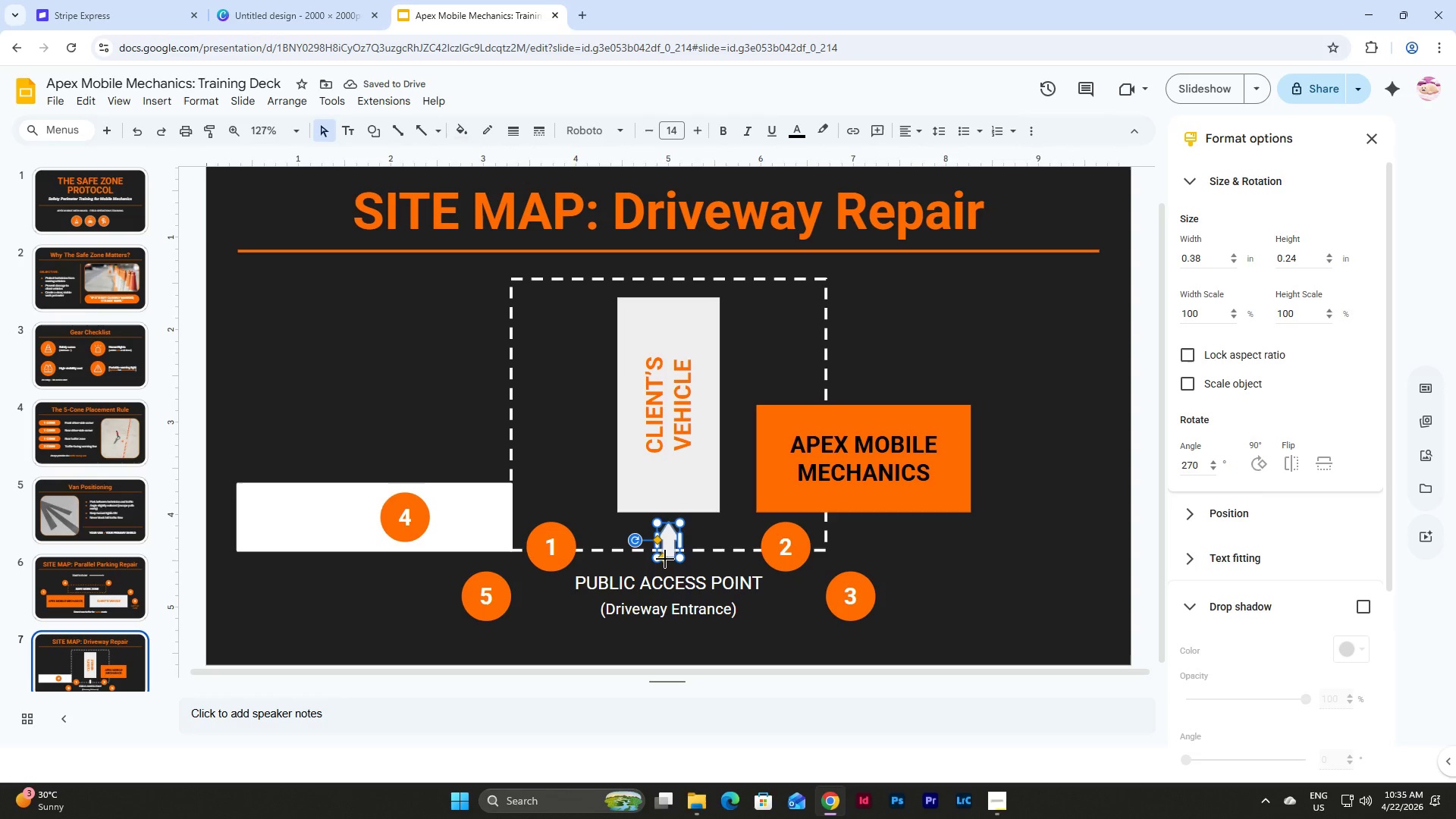 
left_click_drag(start_coordinate=[668, 559], to_coordinate=[668, 564])
 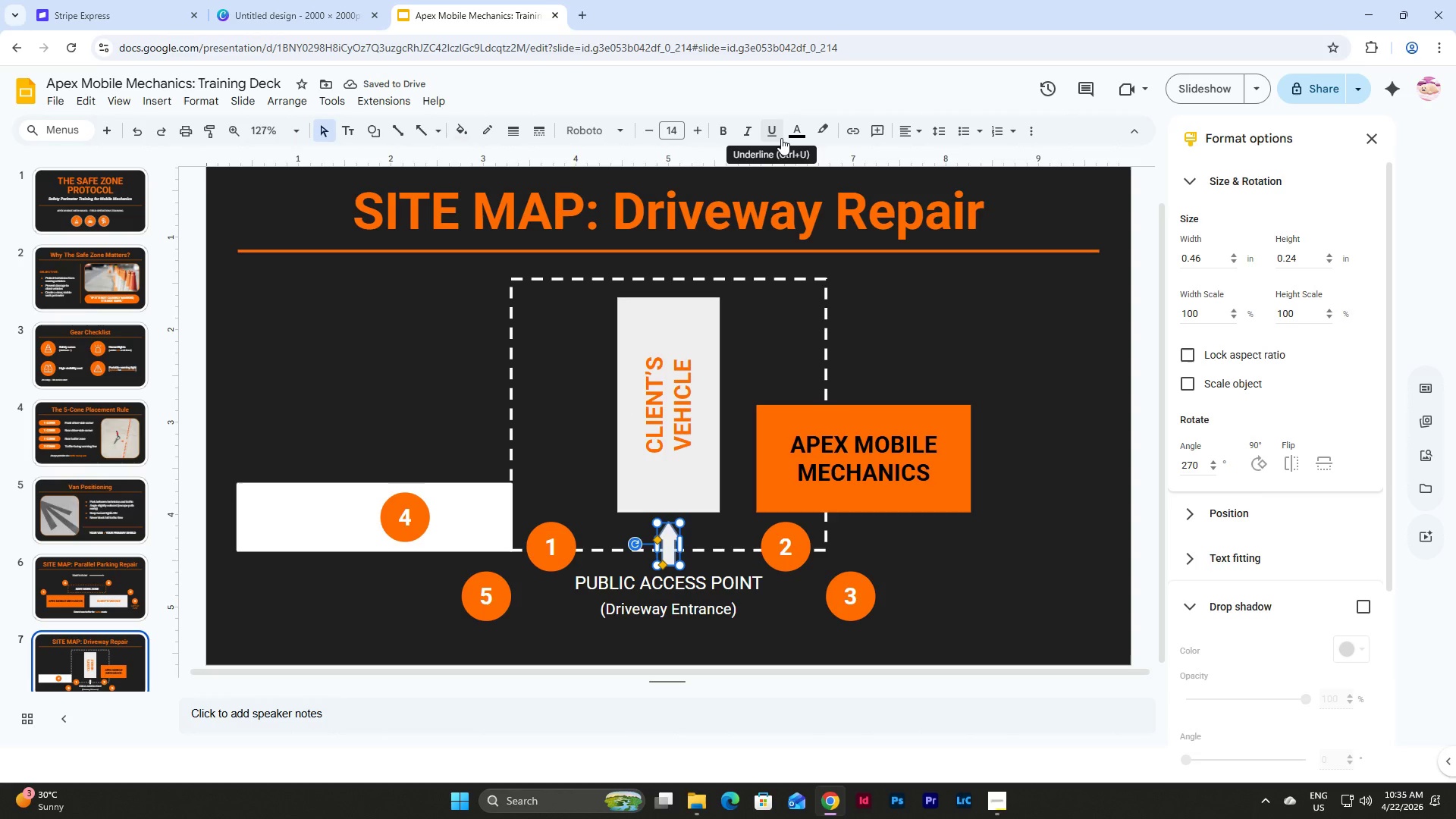 
left_click([458, 135])
 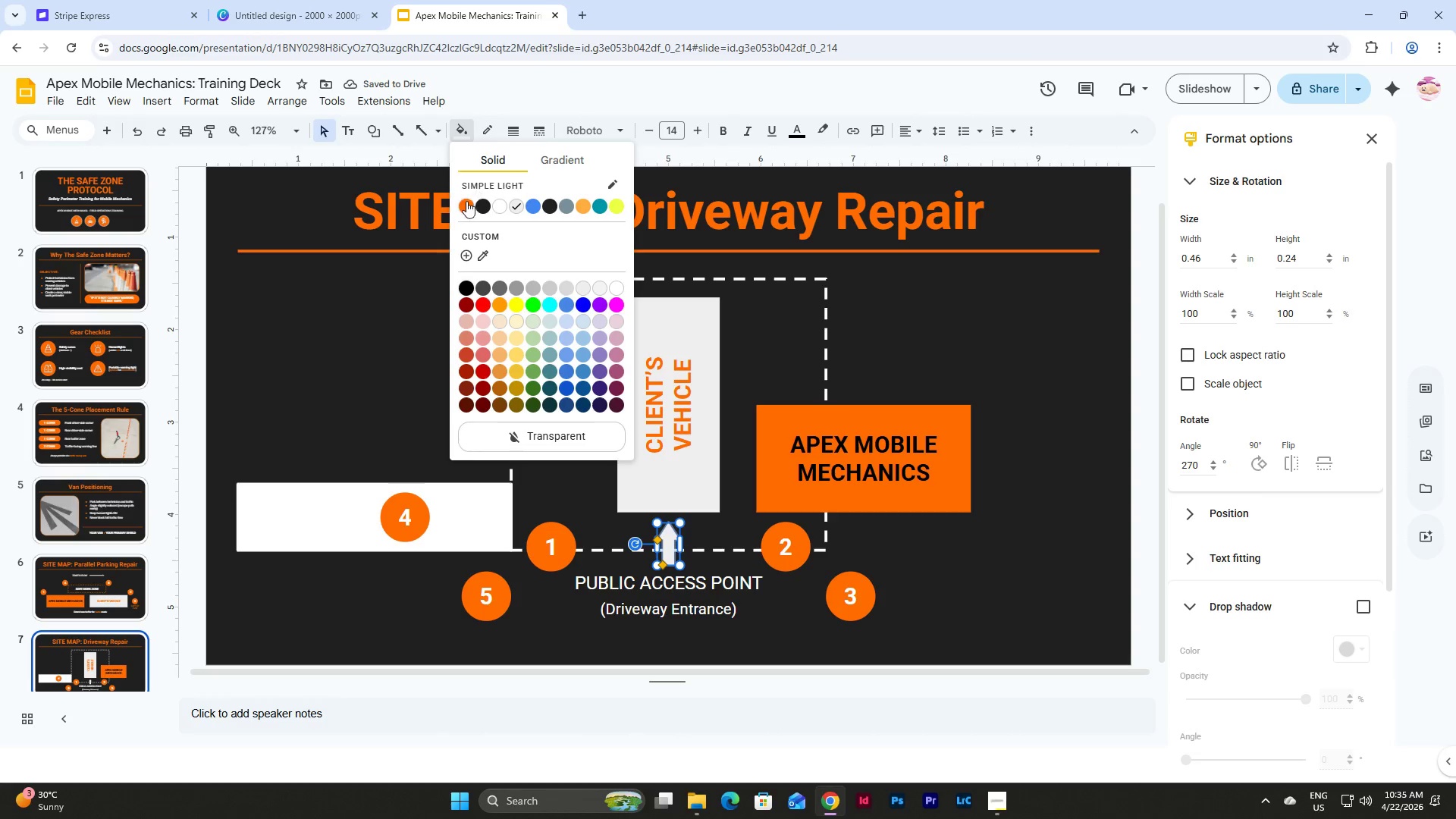 
left_click([464, 206])
 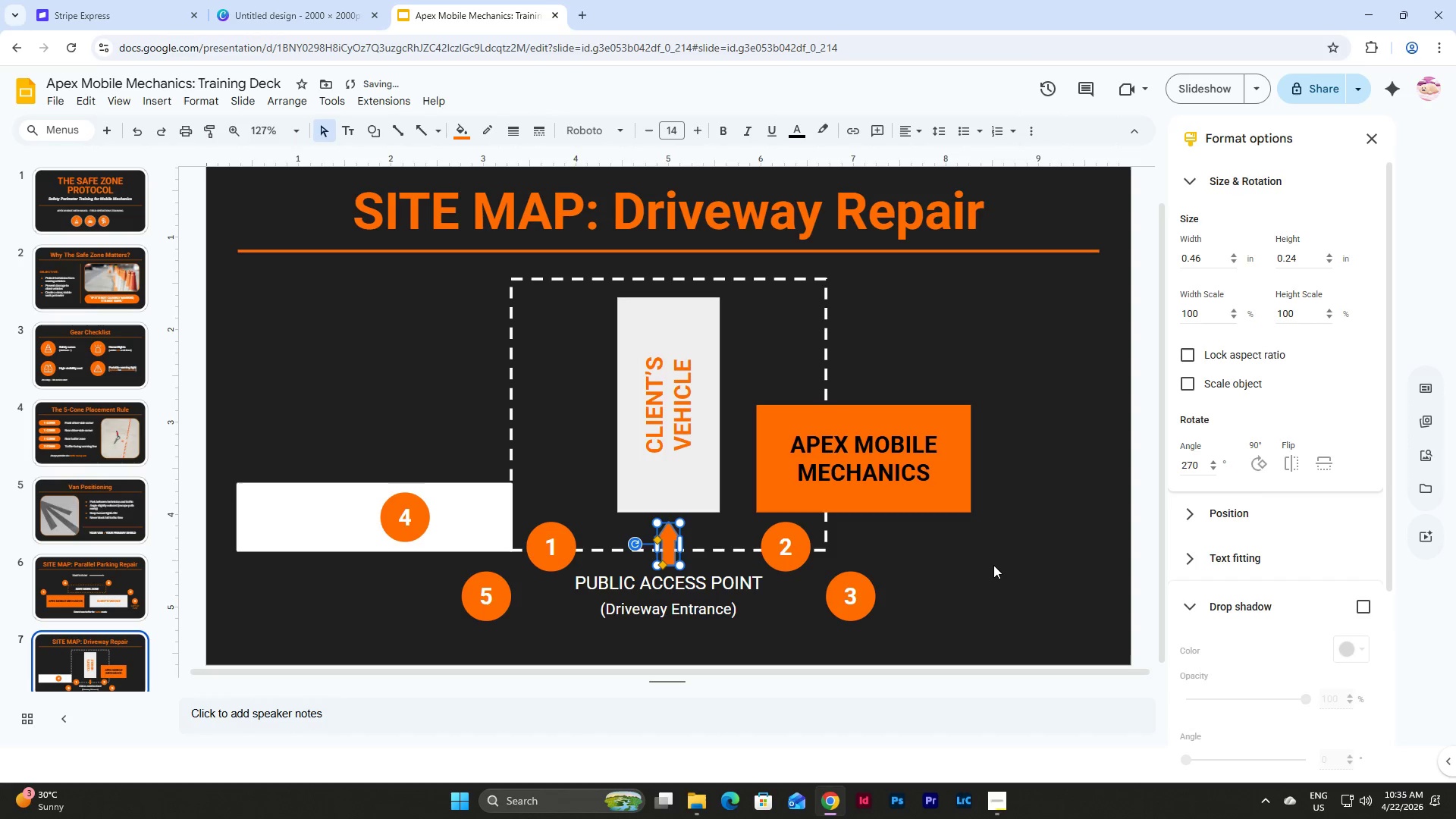 
left_click([998, 566])
 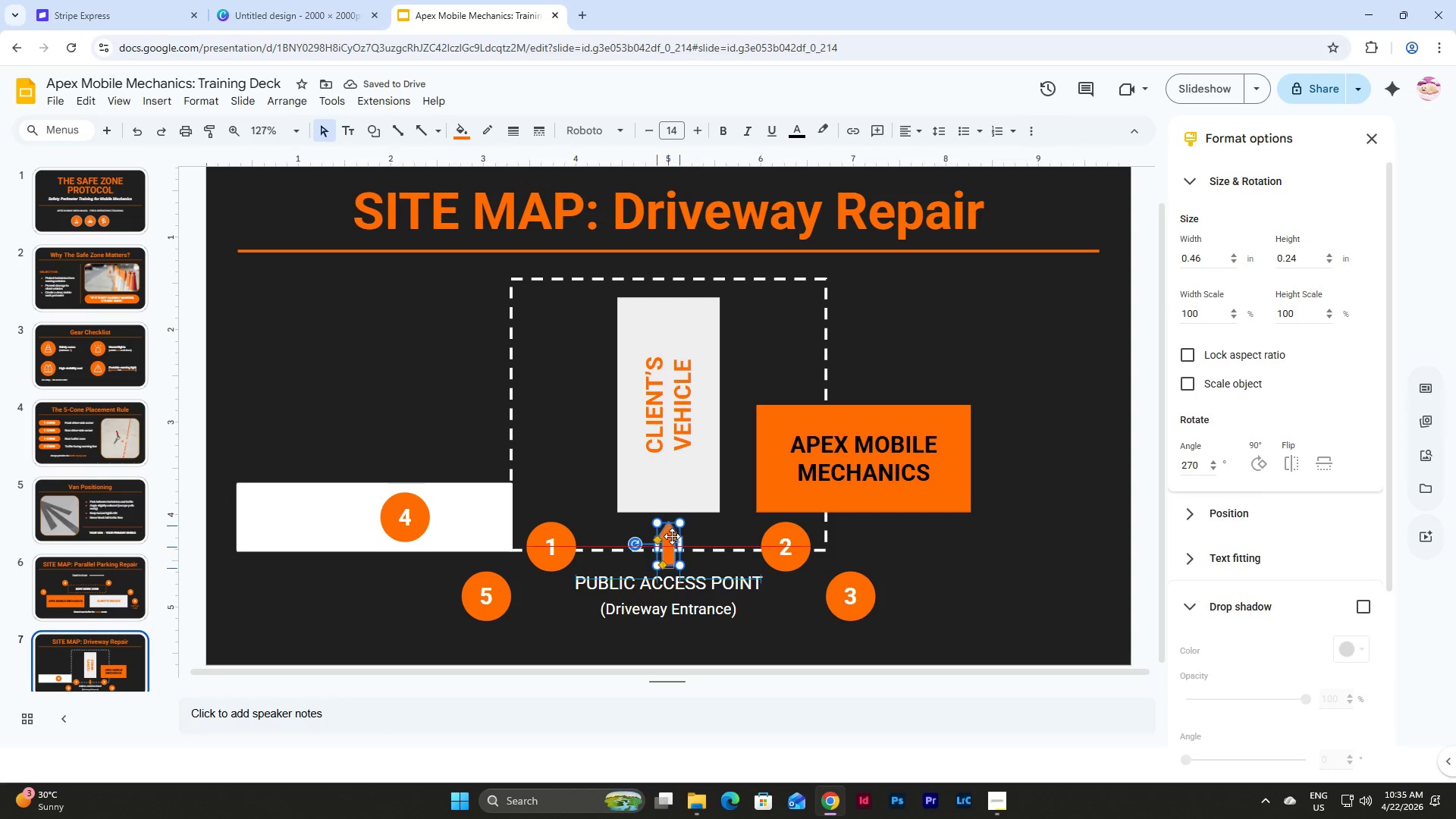 
wait(8.92)
 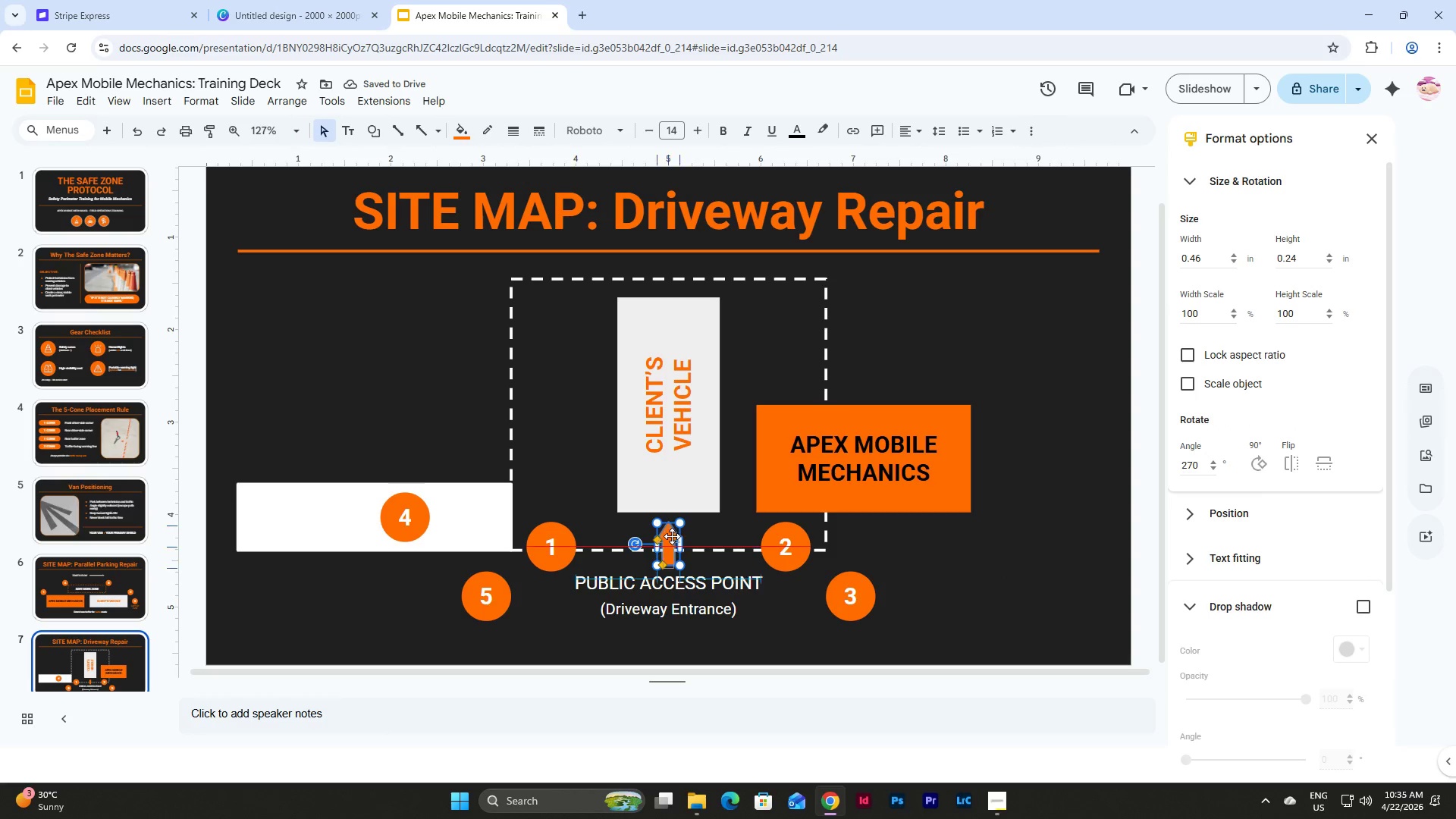 
left_click([1062, 575])
 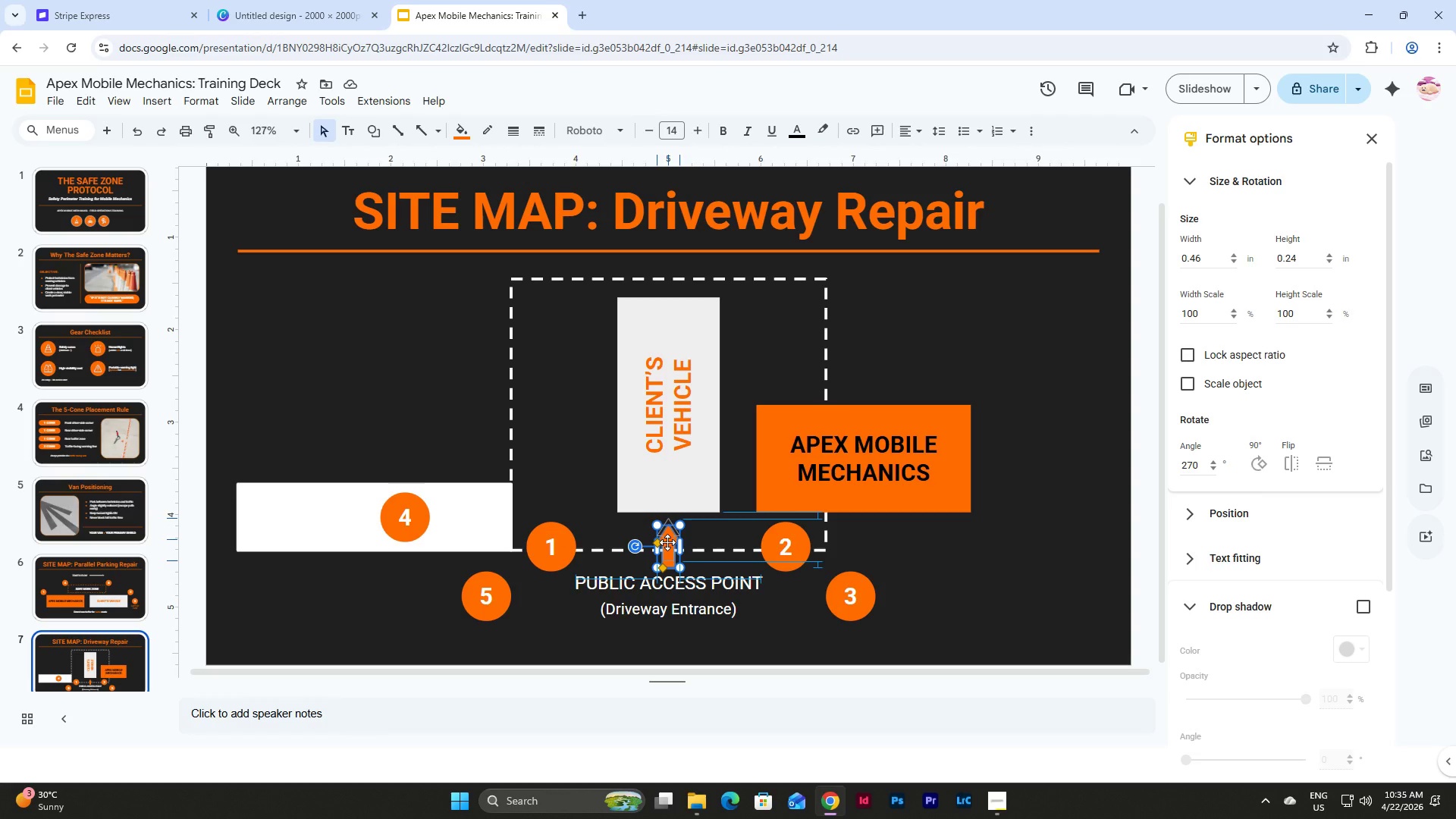 
wait(7.7)
 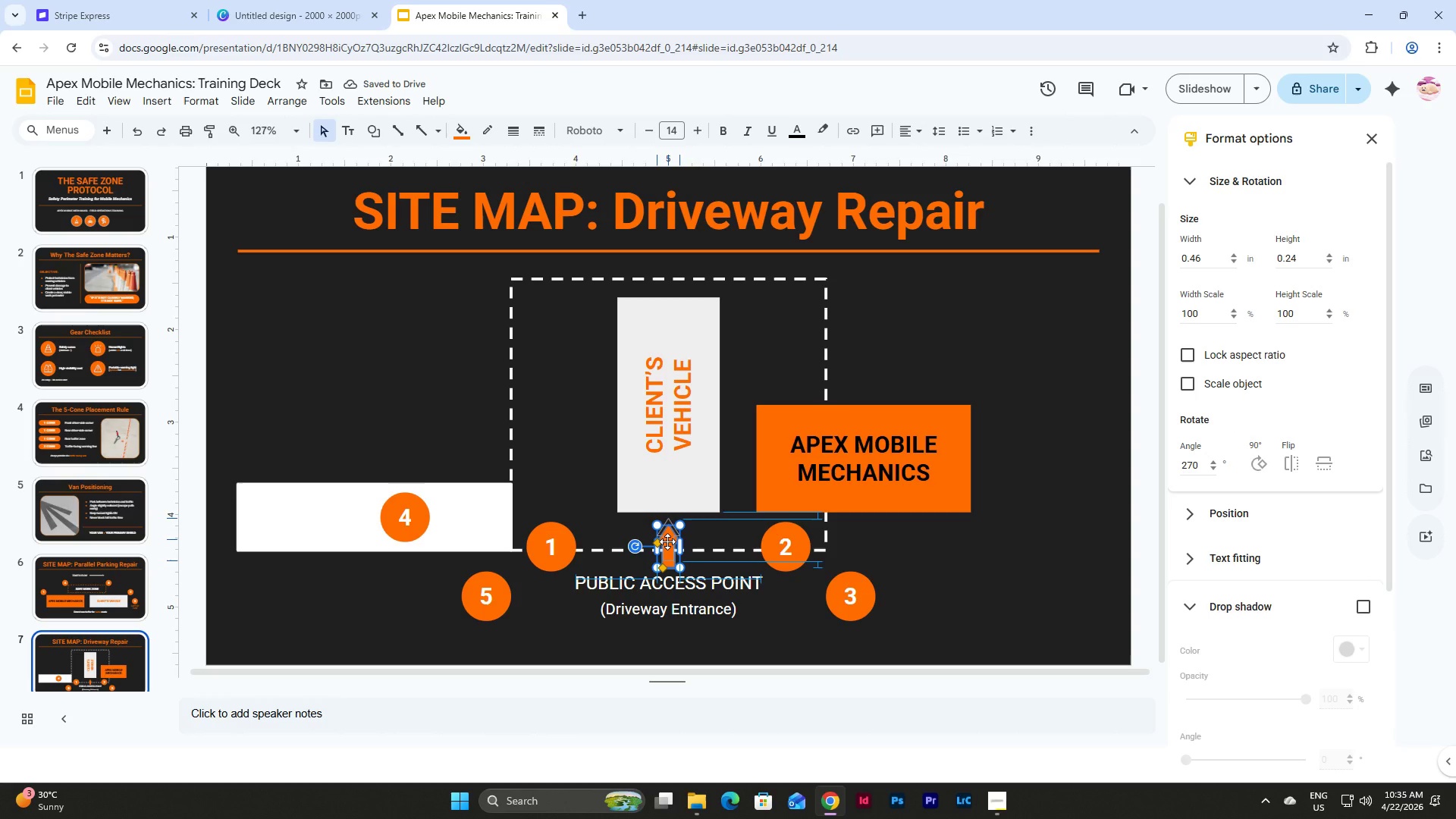 
left_click([1028, 551])
 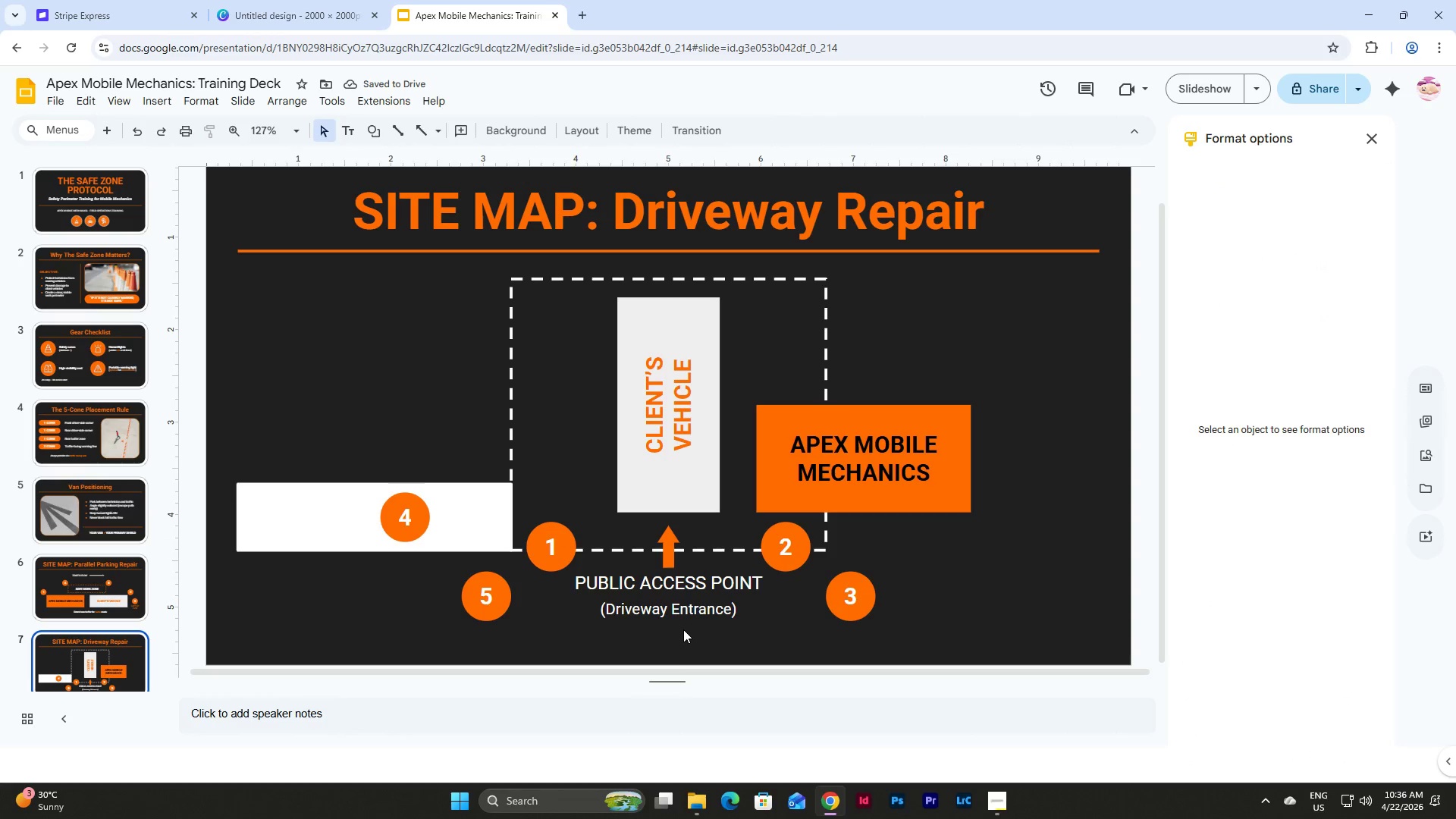 
left_click([698, 568])
 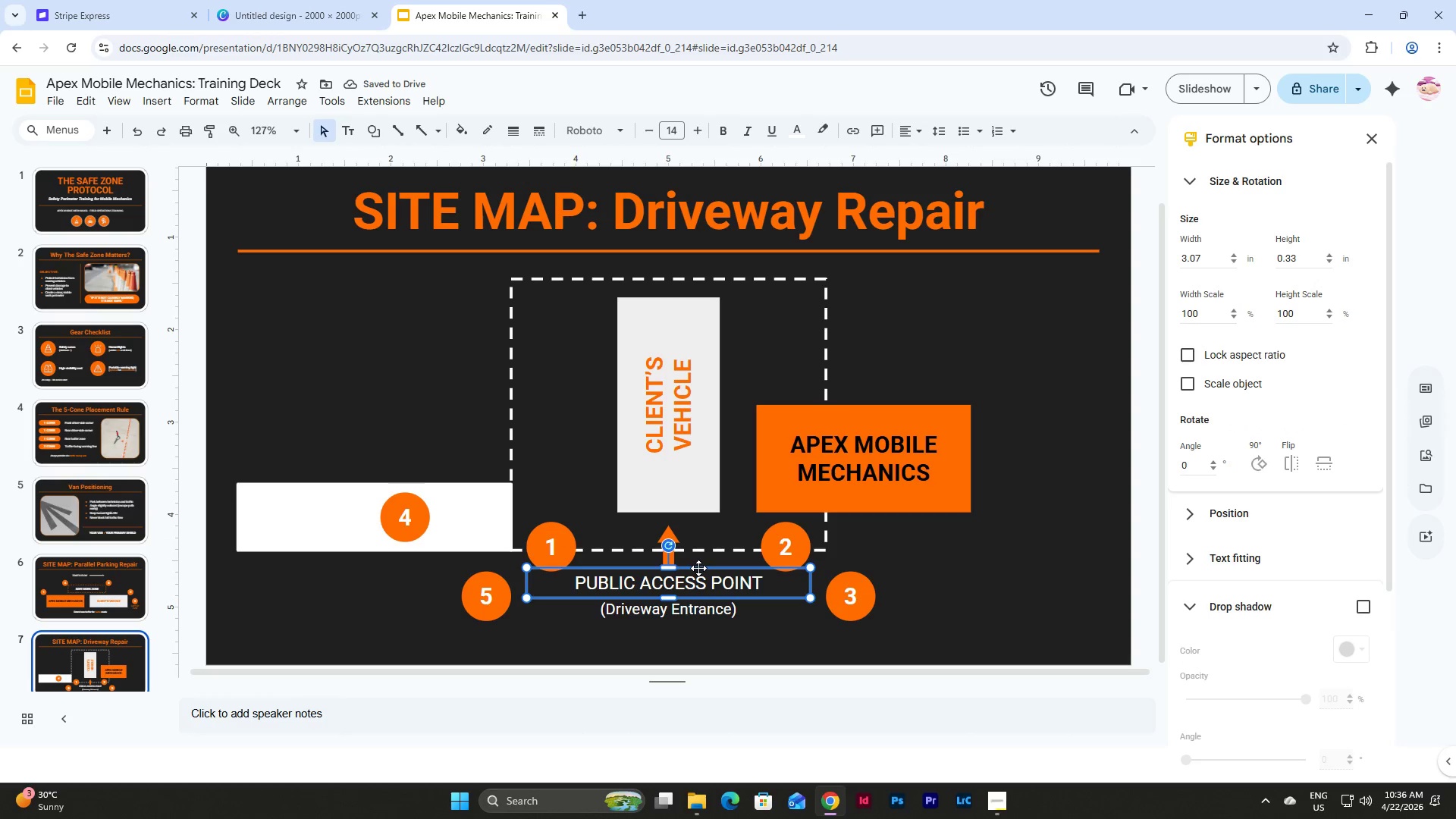 
hold_key(key=ShiftLeft, duration=1.06)
left_click([709, 615])
 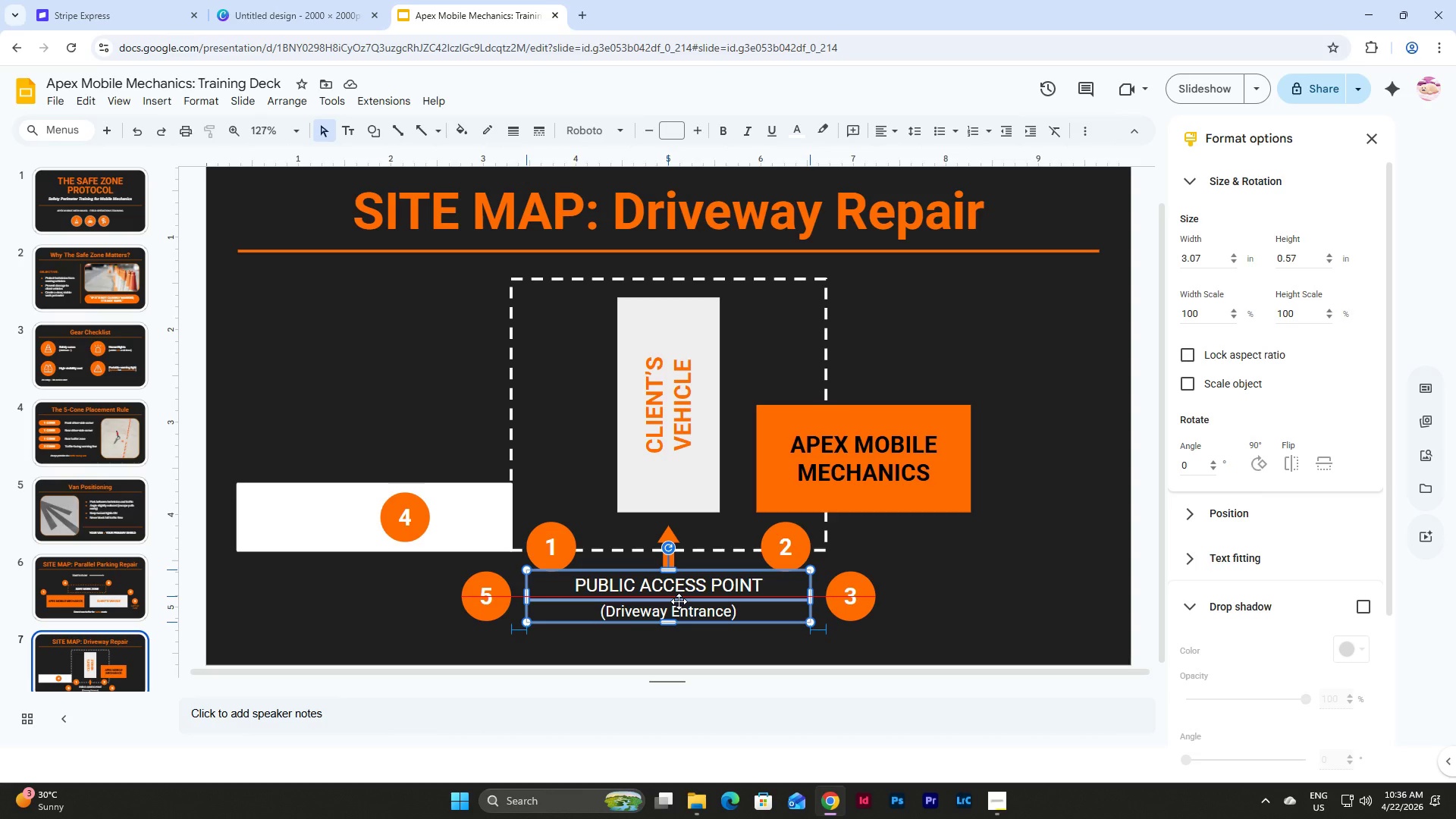 
wait(19.31)
 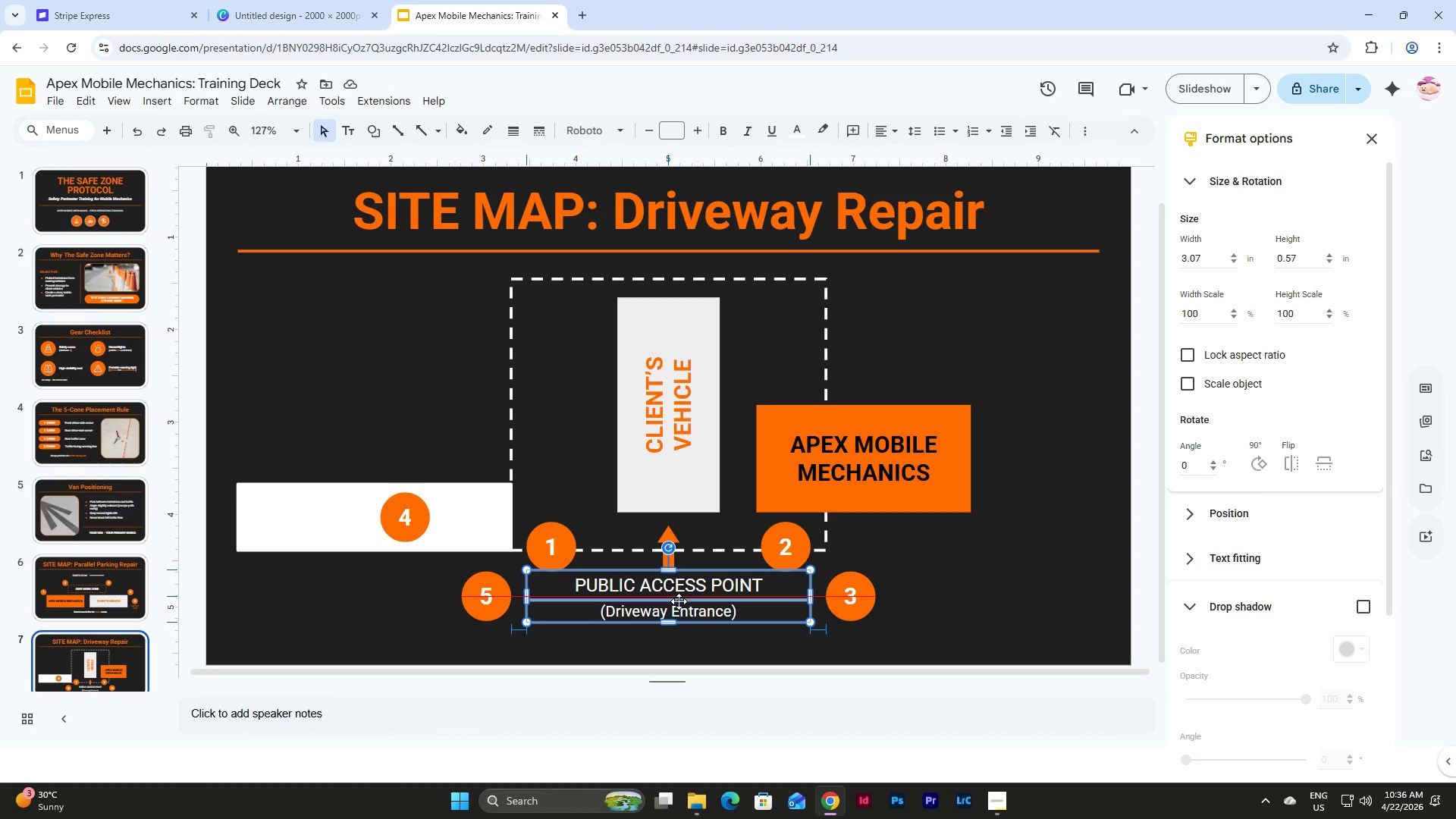 
left_click([704, 642])
 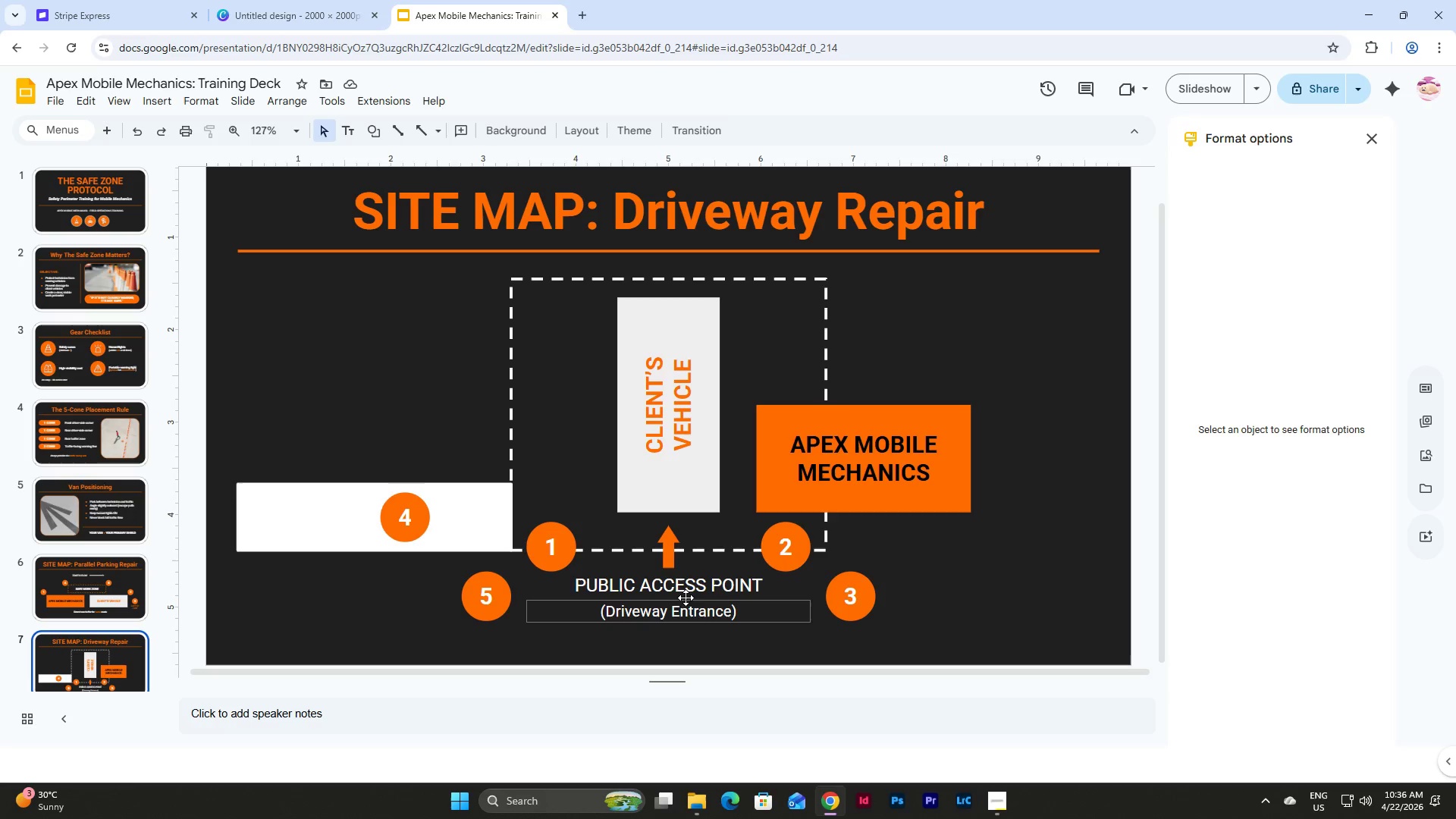 
left_click([669, 544])
 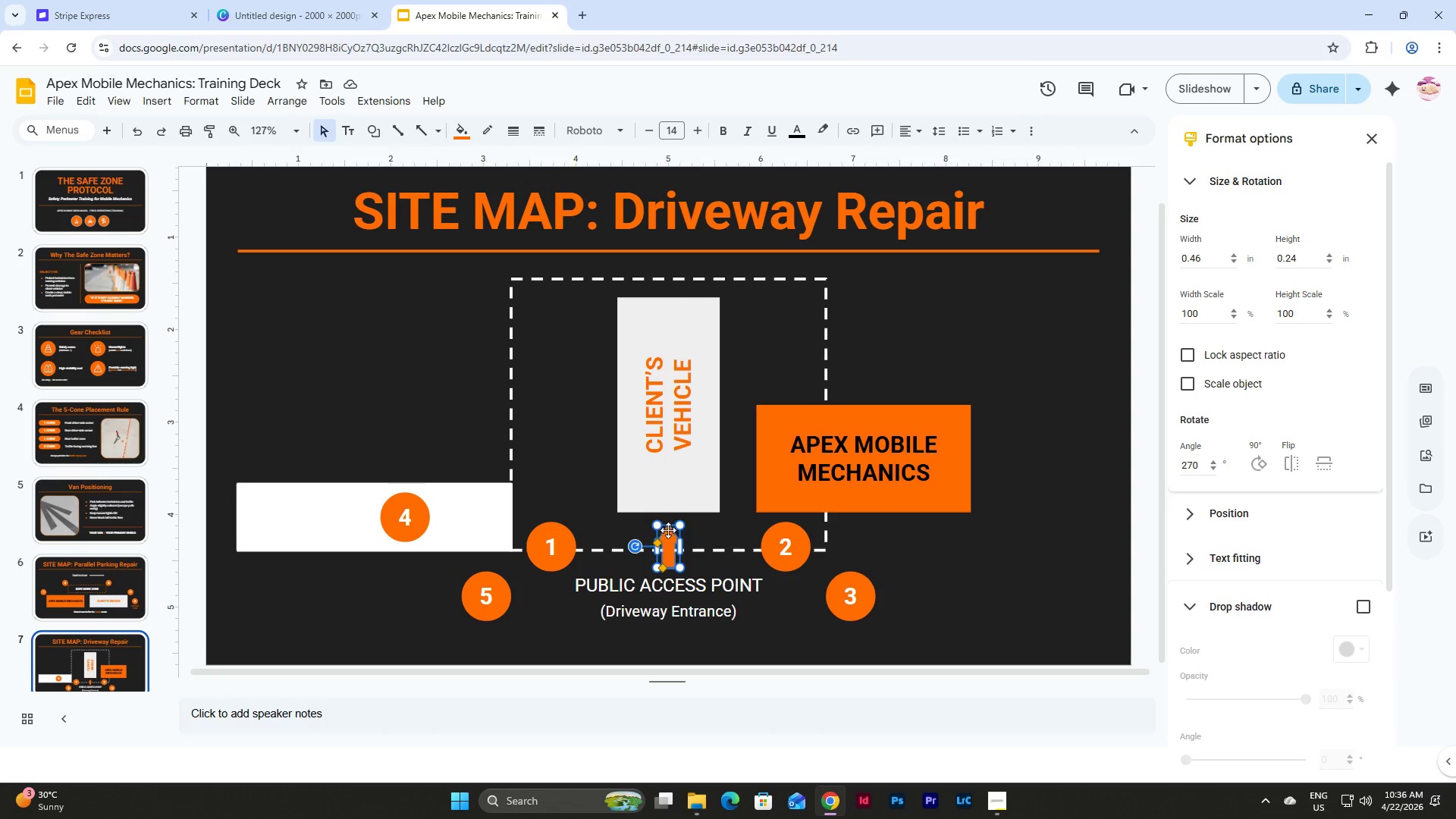 
left_click_drag(start_coordinate=[670, 527], to_coordinate=[670, 519])
 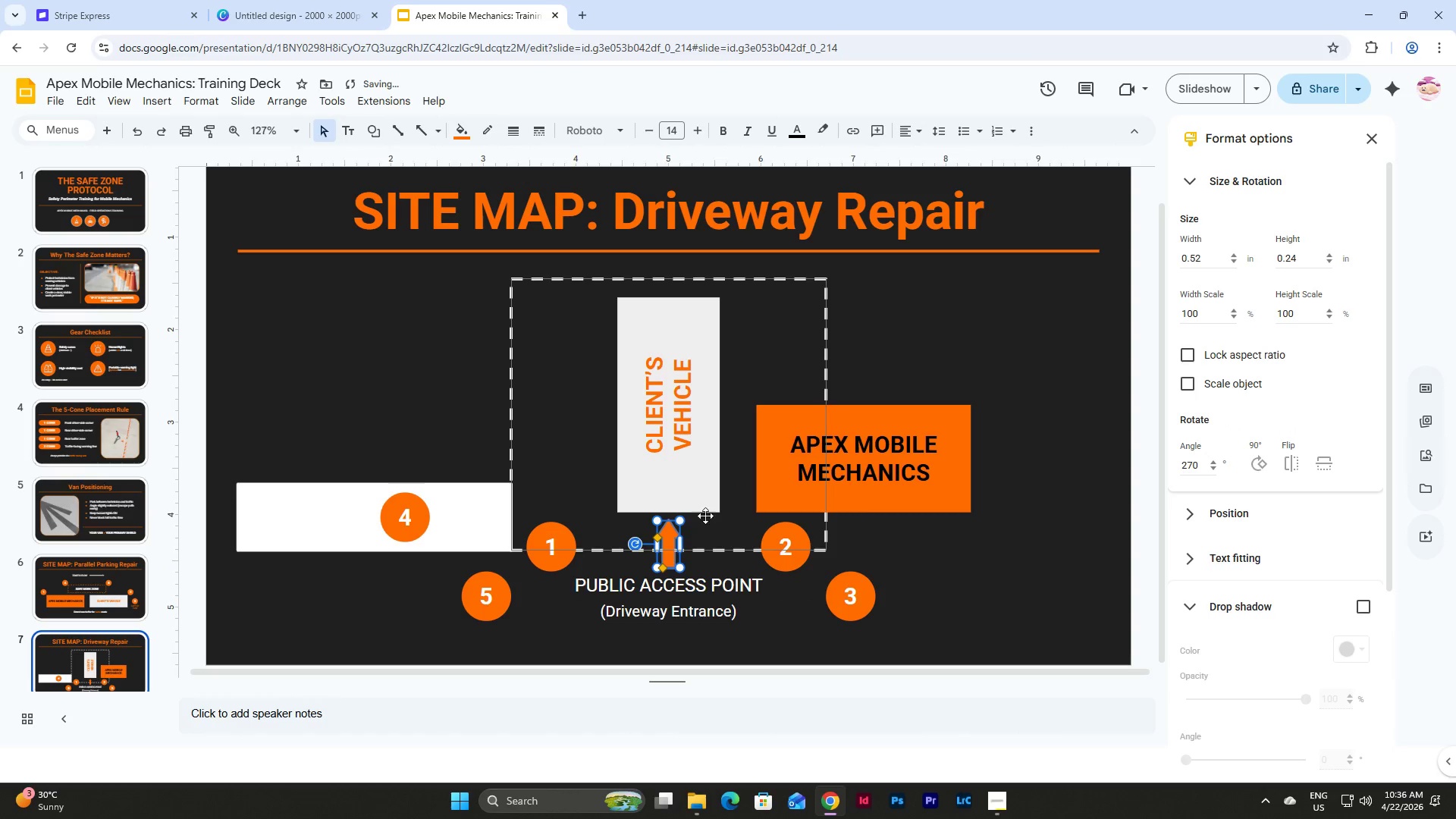 
left_click([711, 469])
 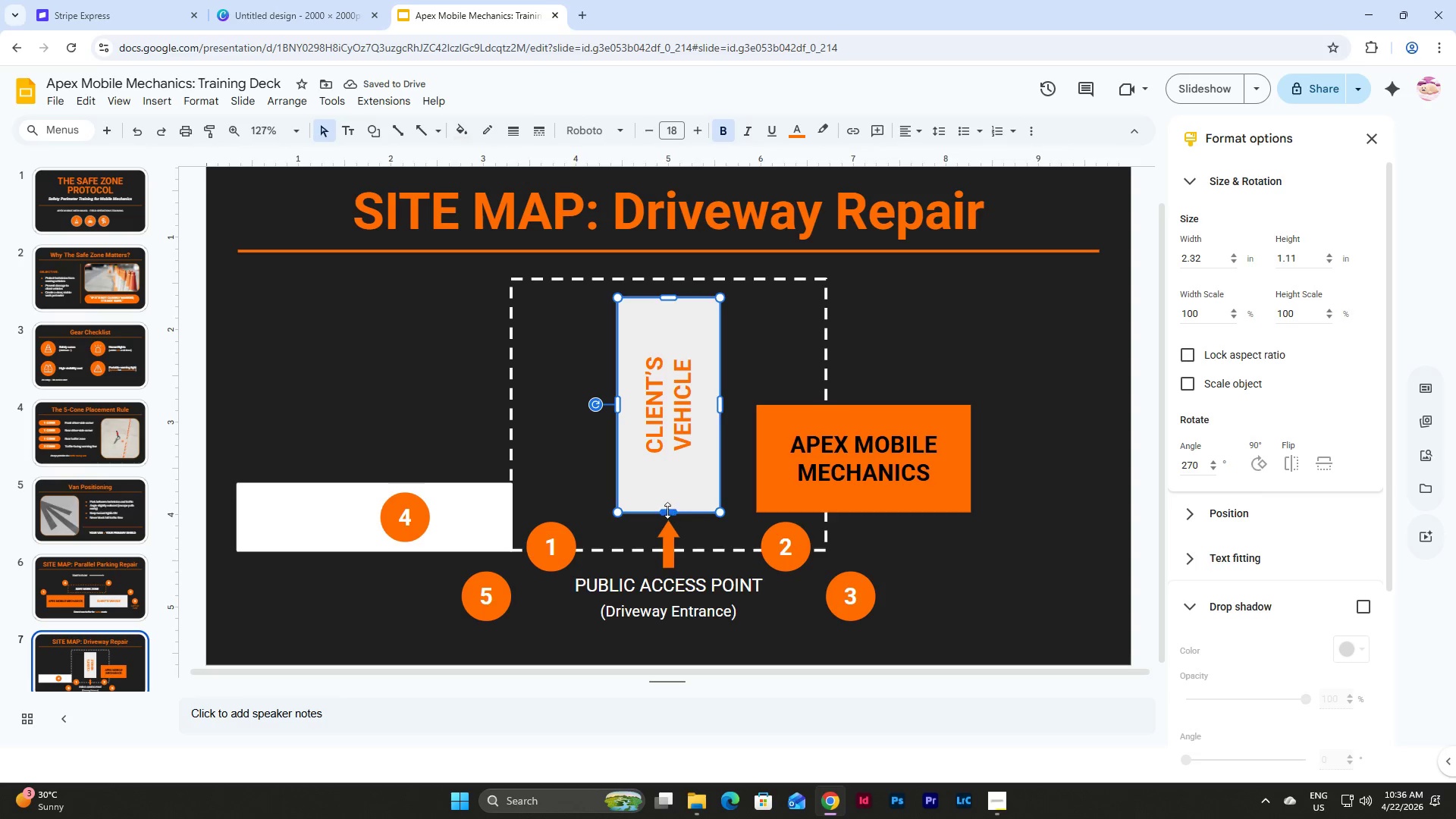 
left_click_drag(start_coordinate=[668, 513], to_coordinate=[672, 497])
 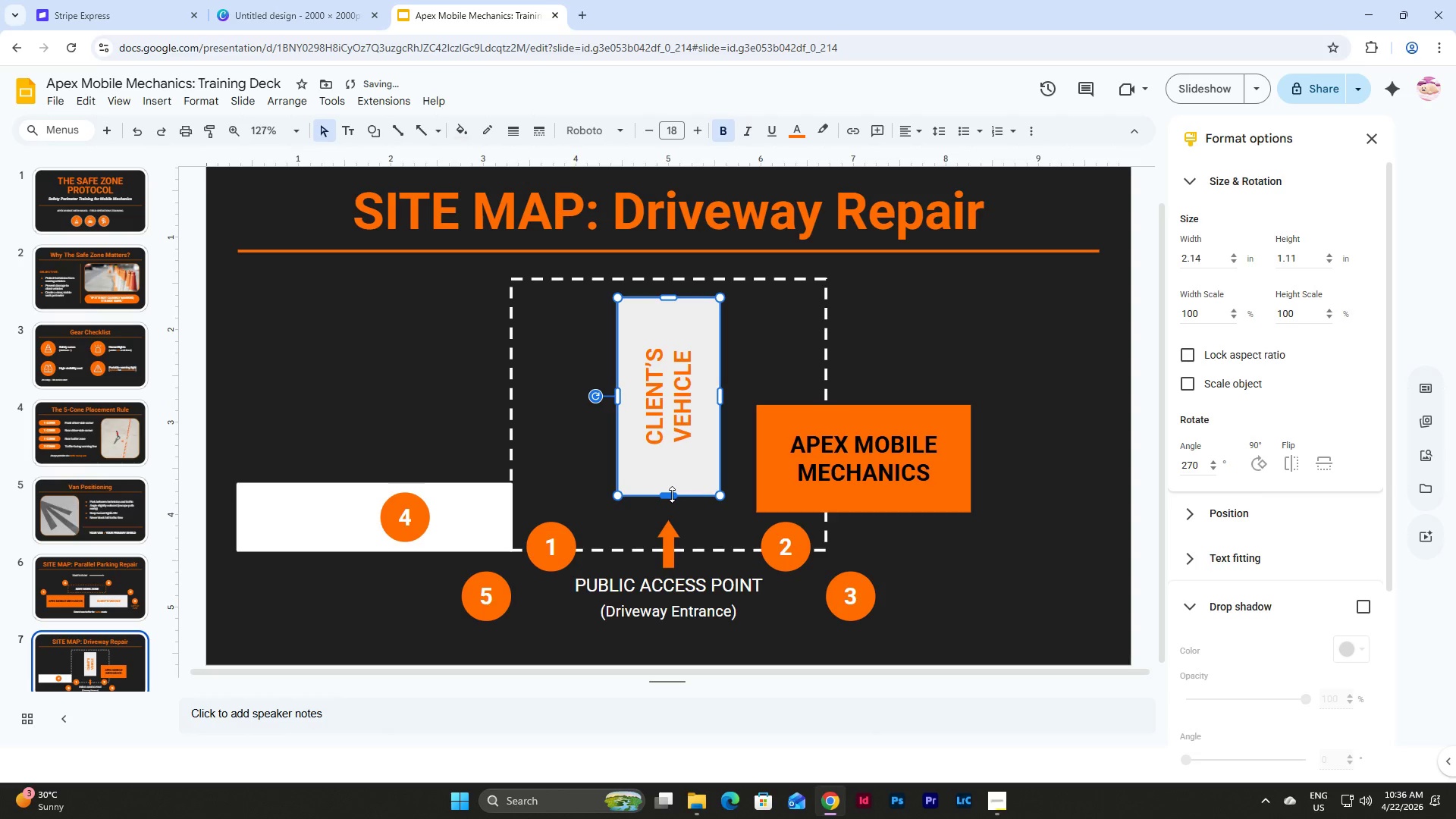 
left_click_drag(start_coordinate=[672, 494], to_coordinate=[672, 499])
 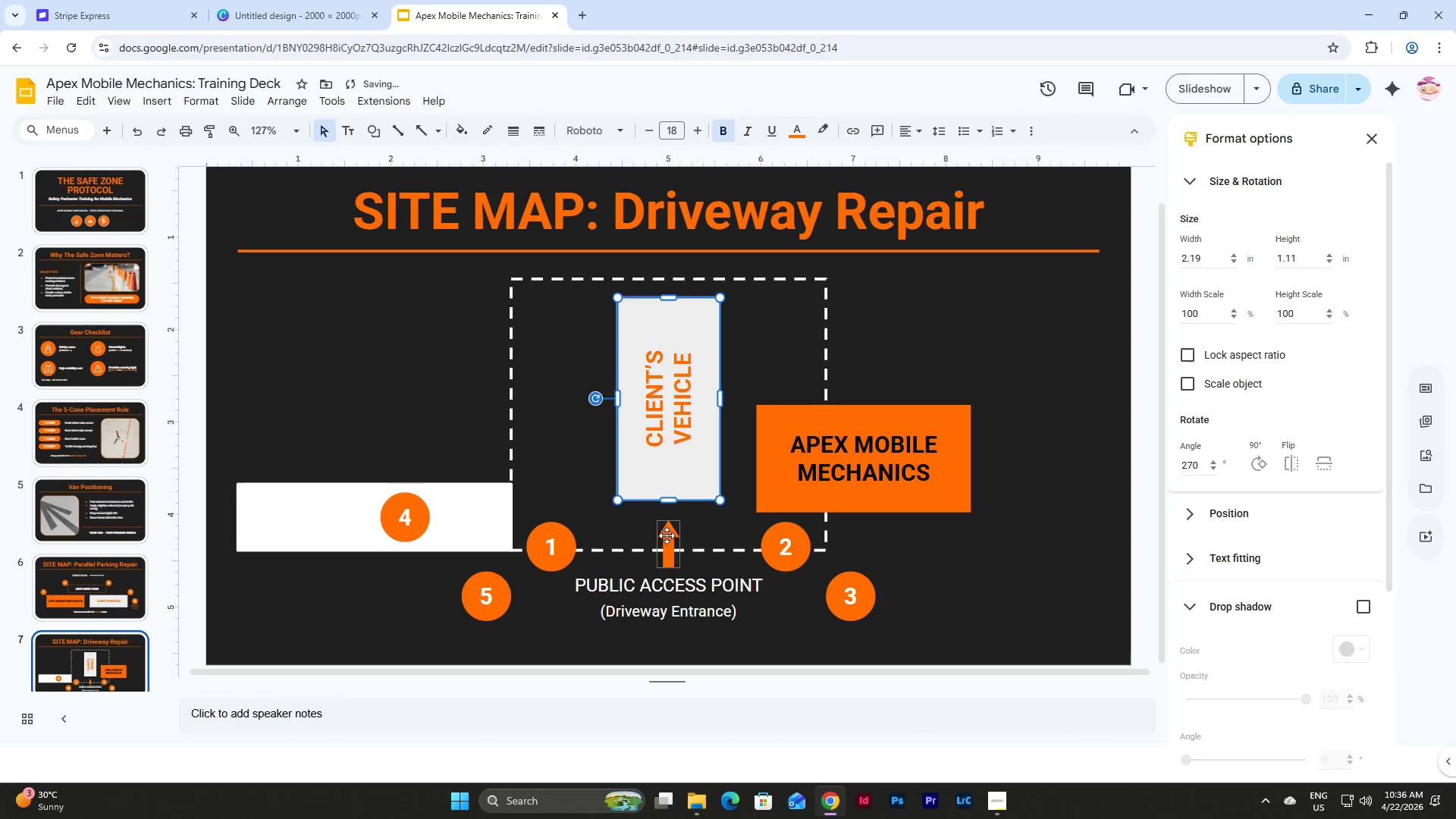 
left_click([667, 535])
 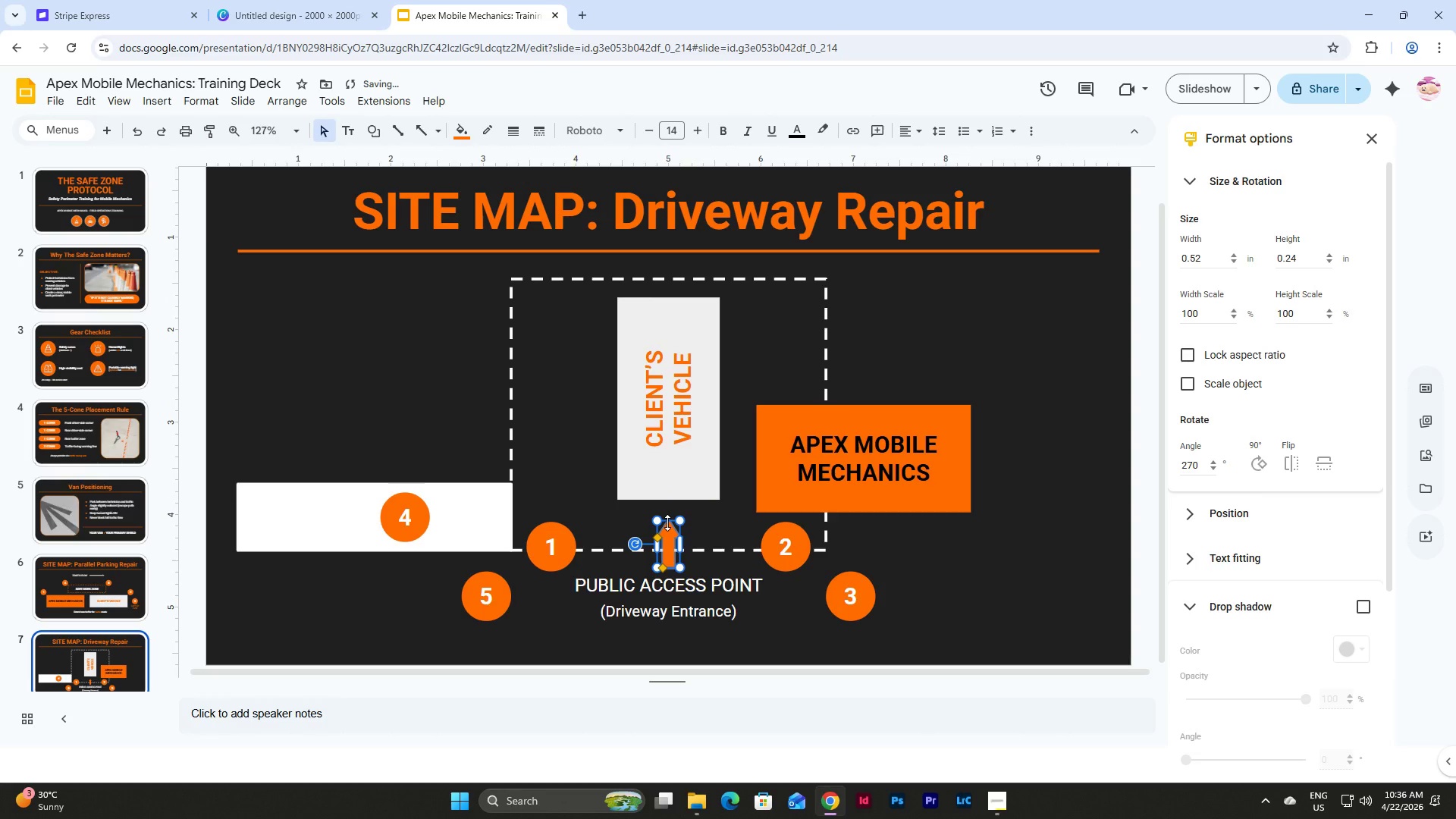 
left_click_drag(start_coordinate=[667, 522], to_coordinate=[667, 513])
 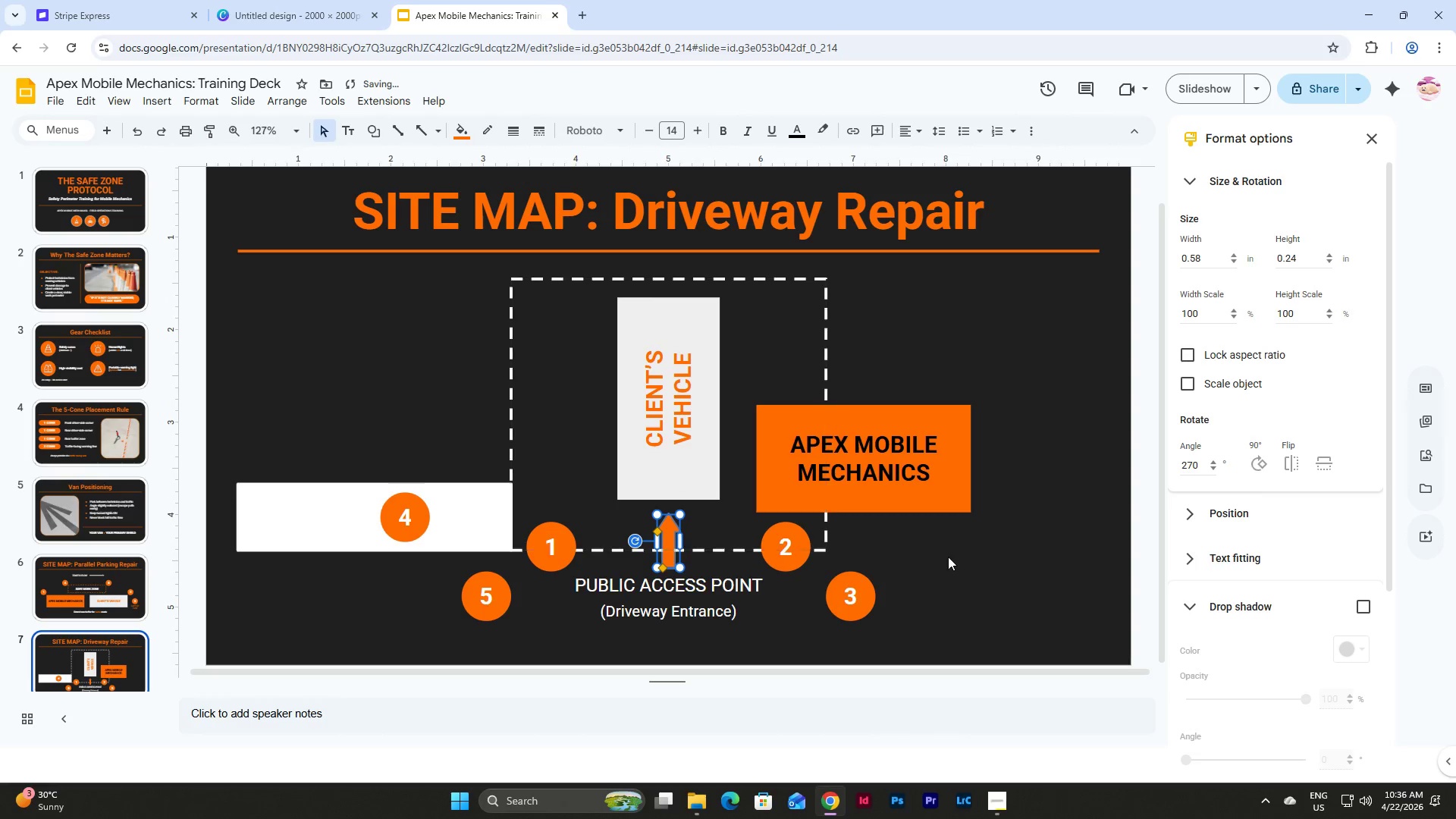 
left_click([949, 557])
 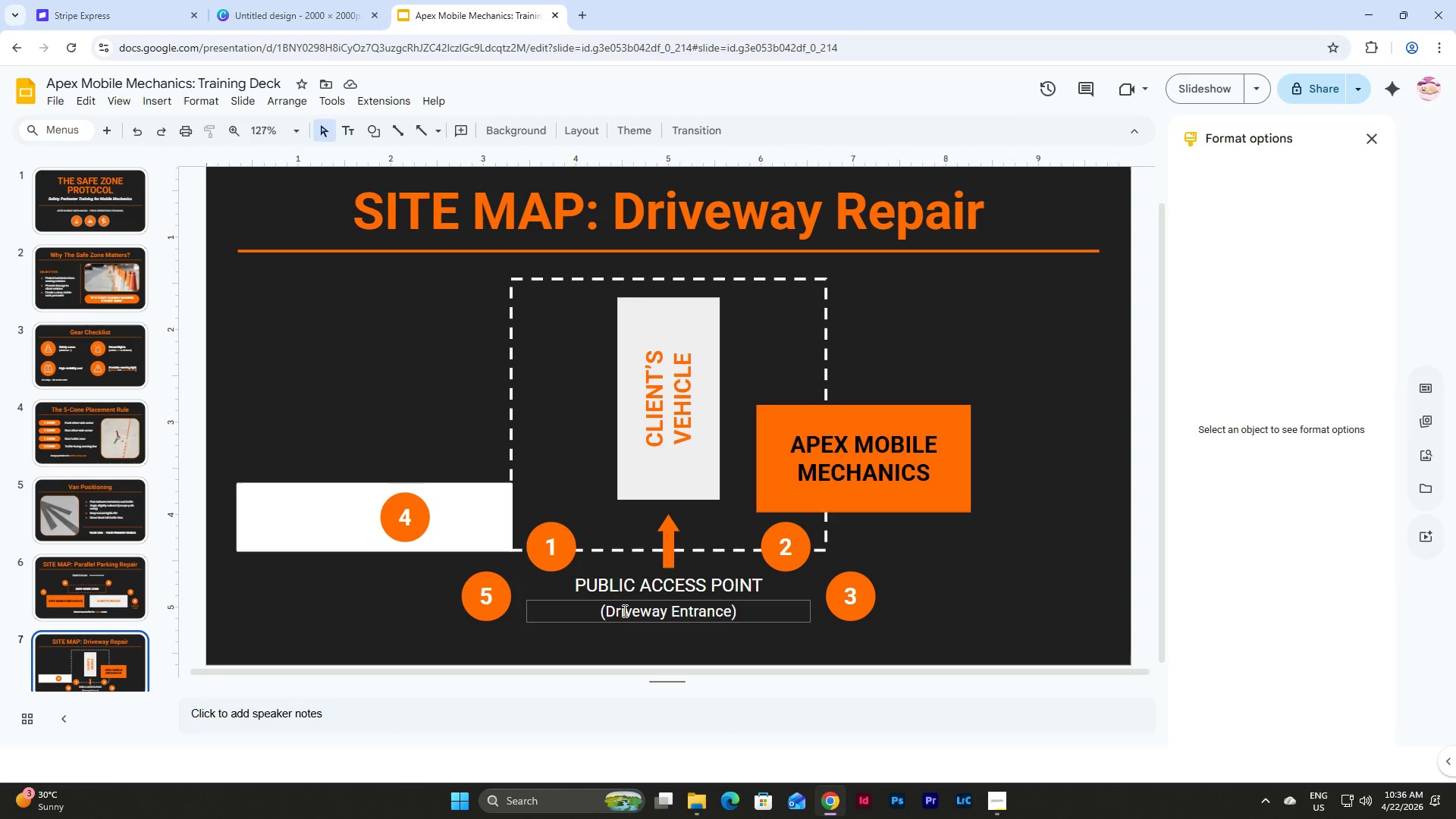 
wait(6.33)
 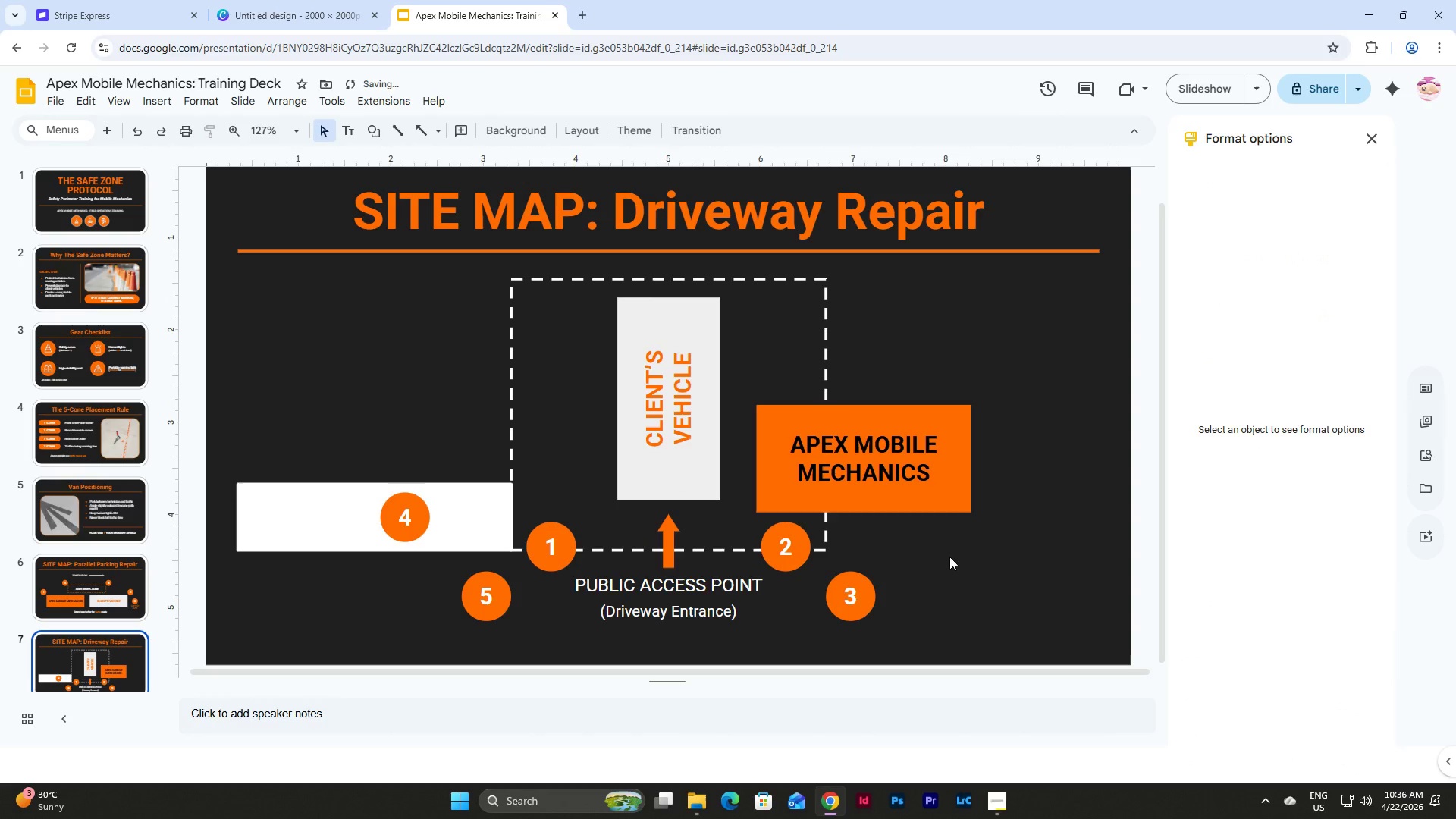 
left_click([681, 571])
 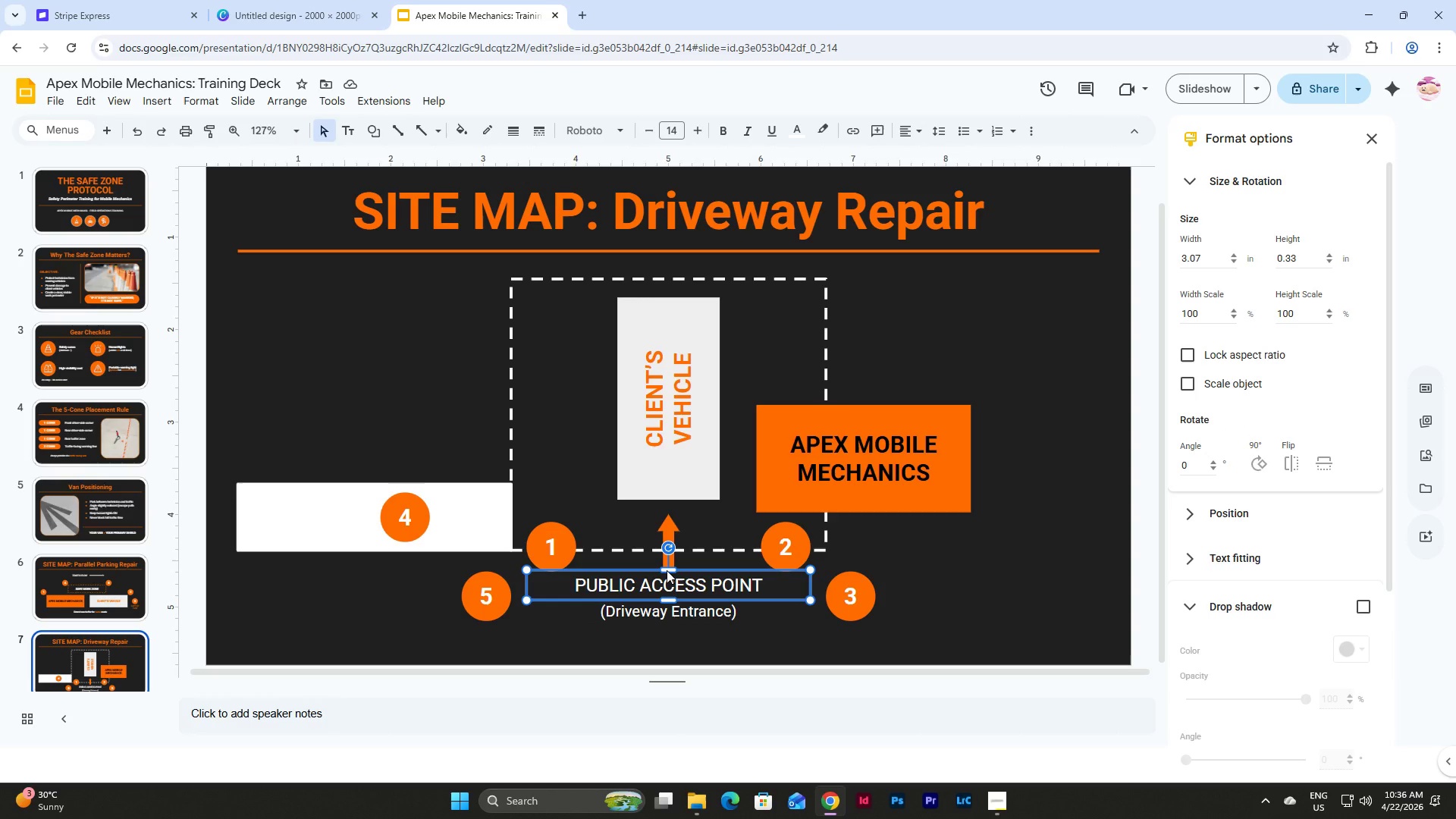 
left_click_drag(start_coordinate=[667, 570], to_coordinate=[667, 575])
 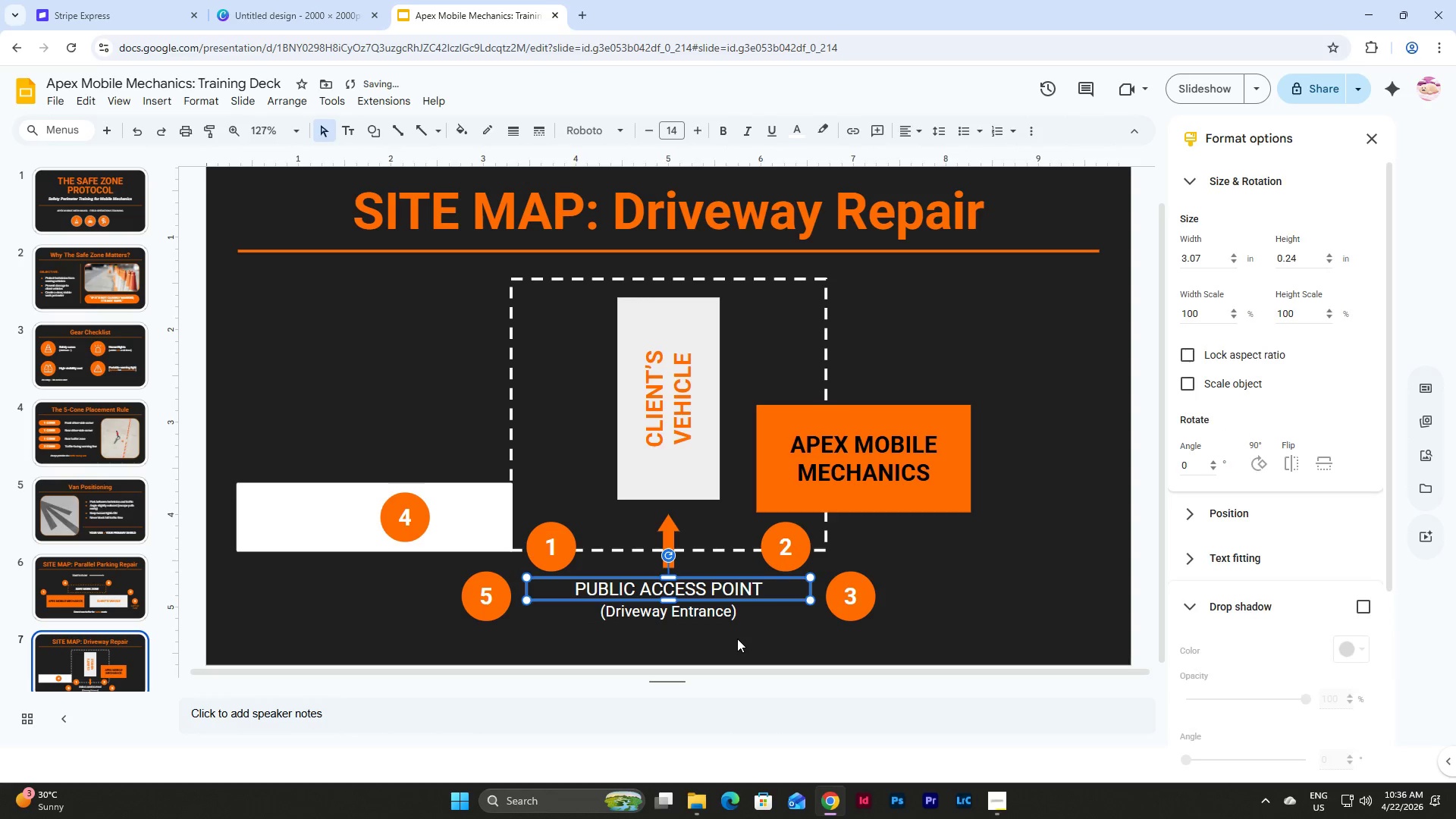 
left_click([737, 639])
 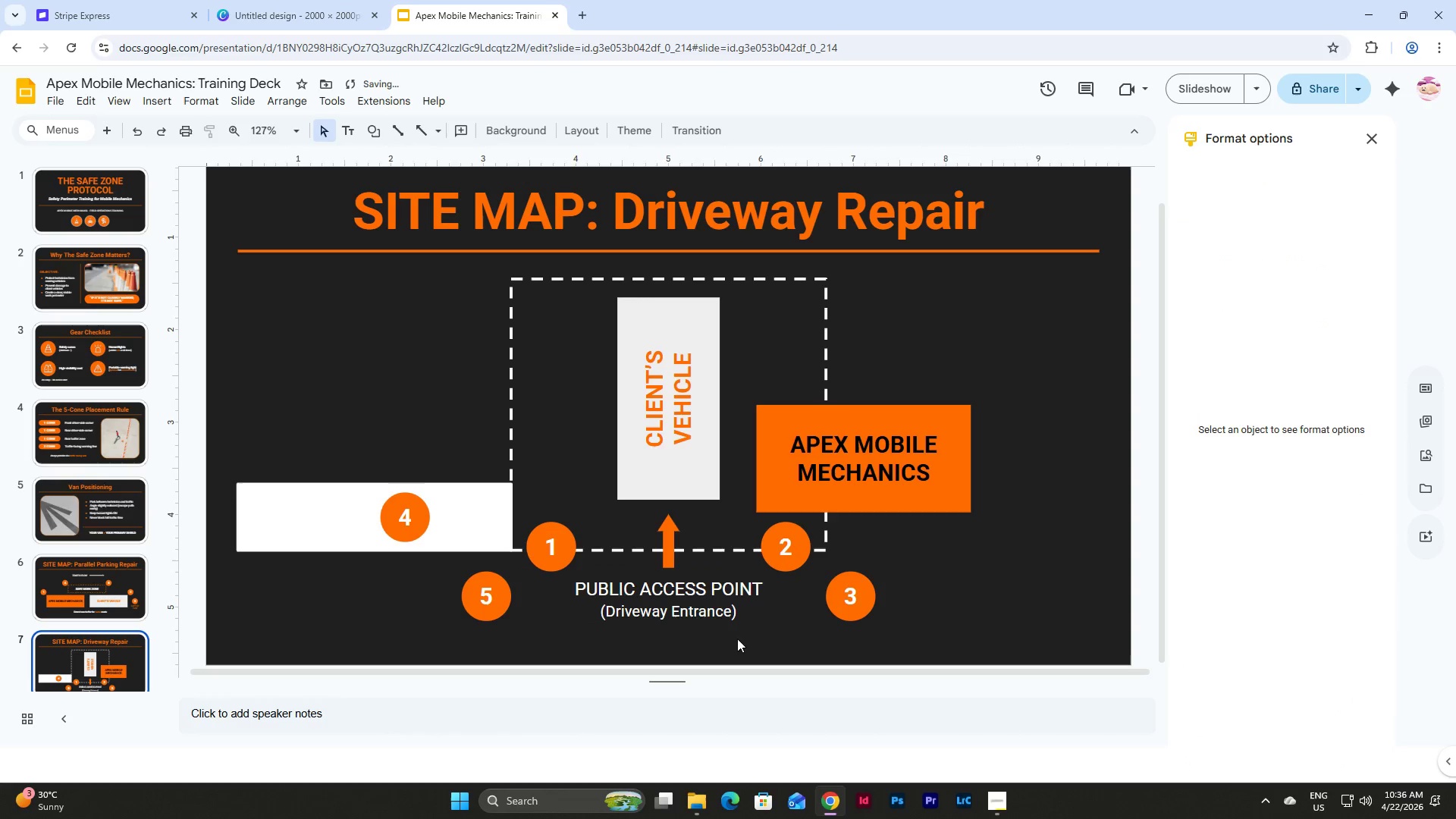 
left_click_drag(start_coordinate=[737, 639], to_coordinate=[630, 587])
 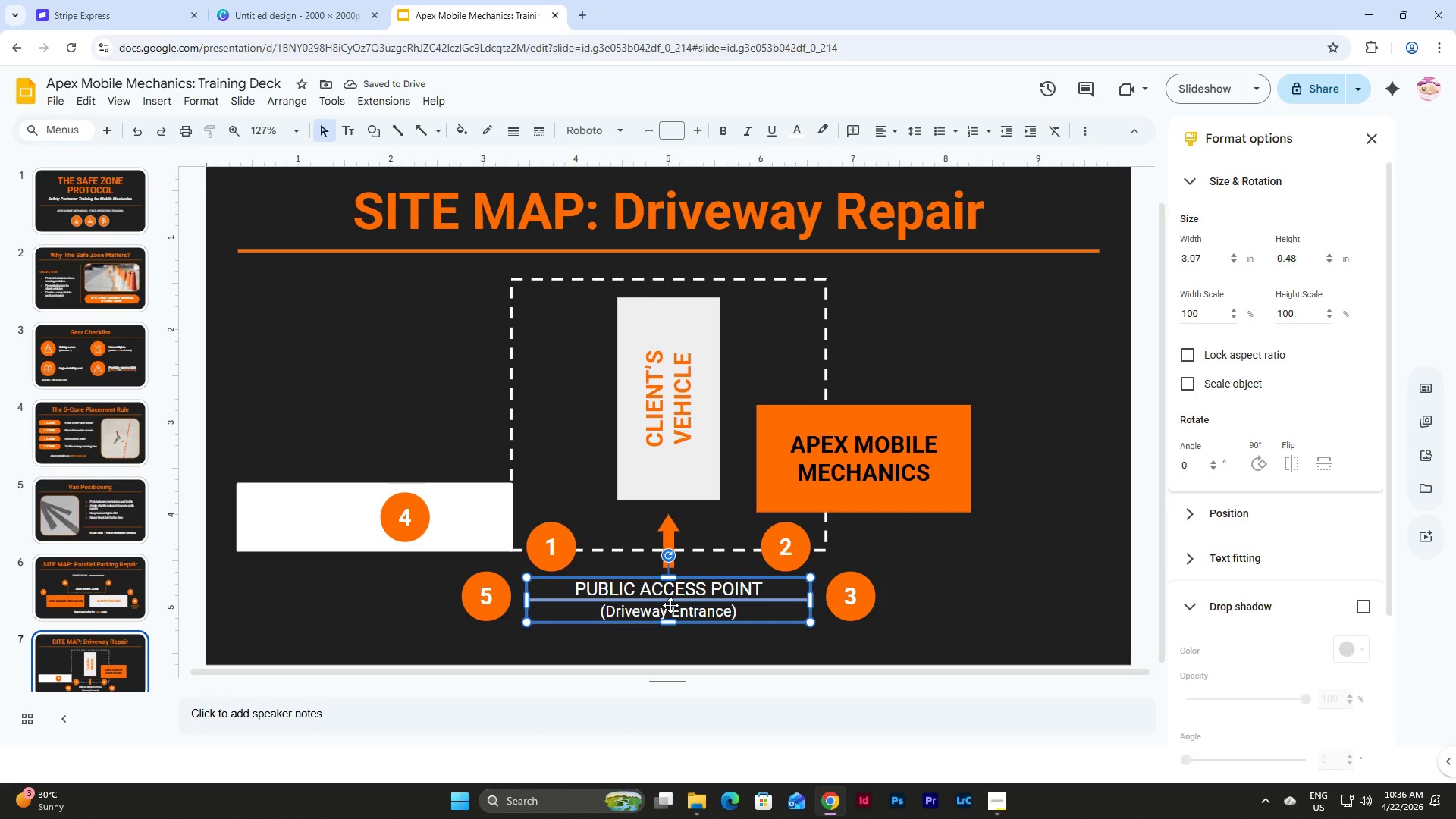 
left_click([746, 641])
 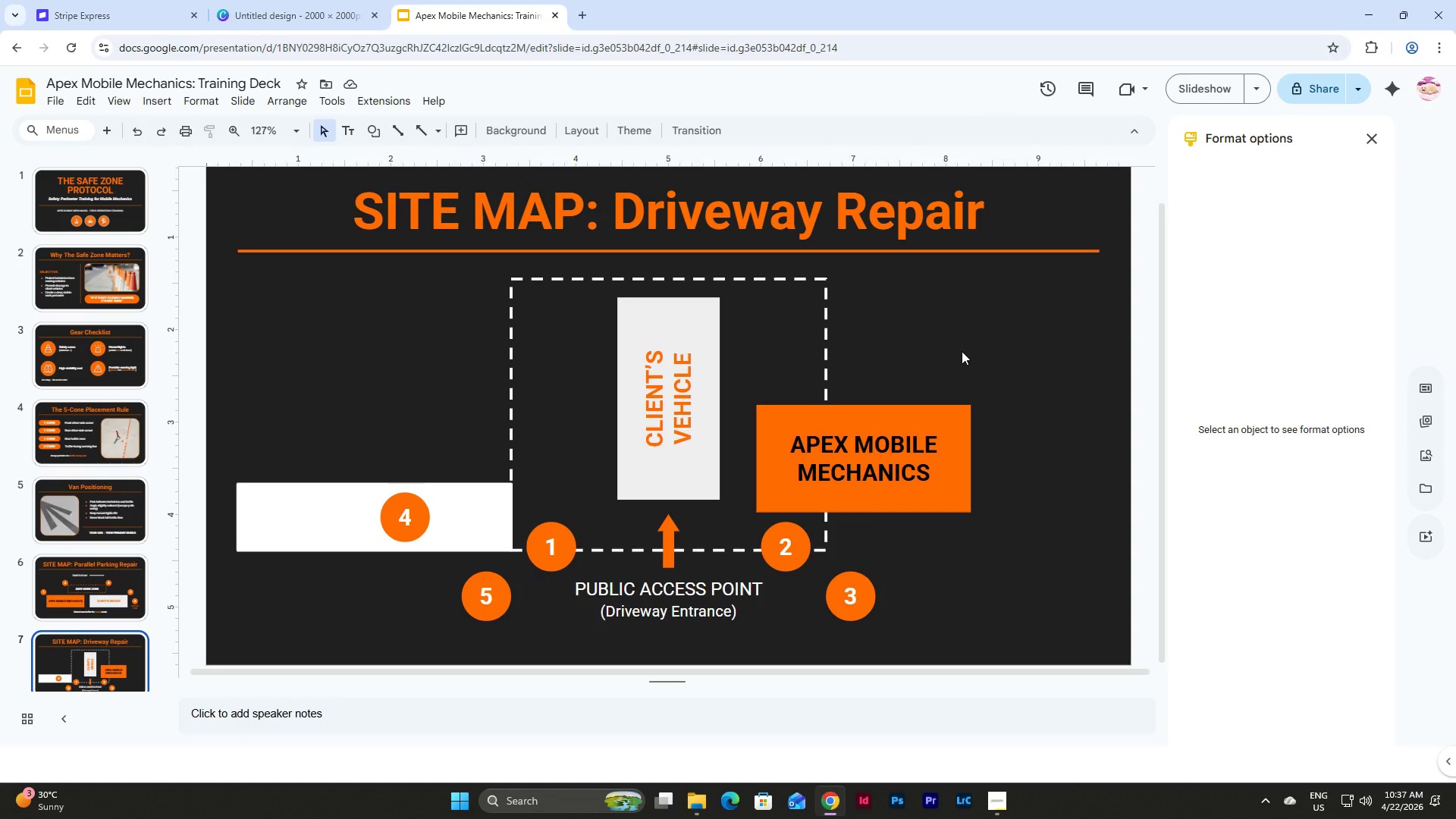 
wait(16.23)
 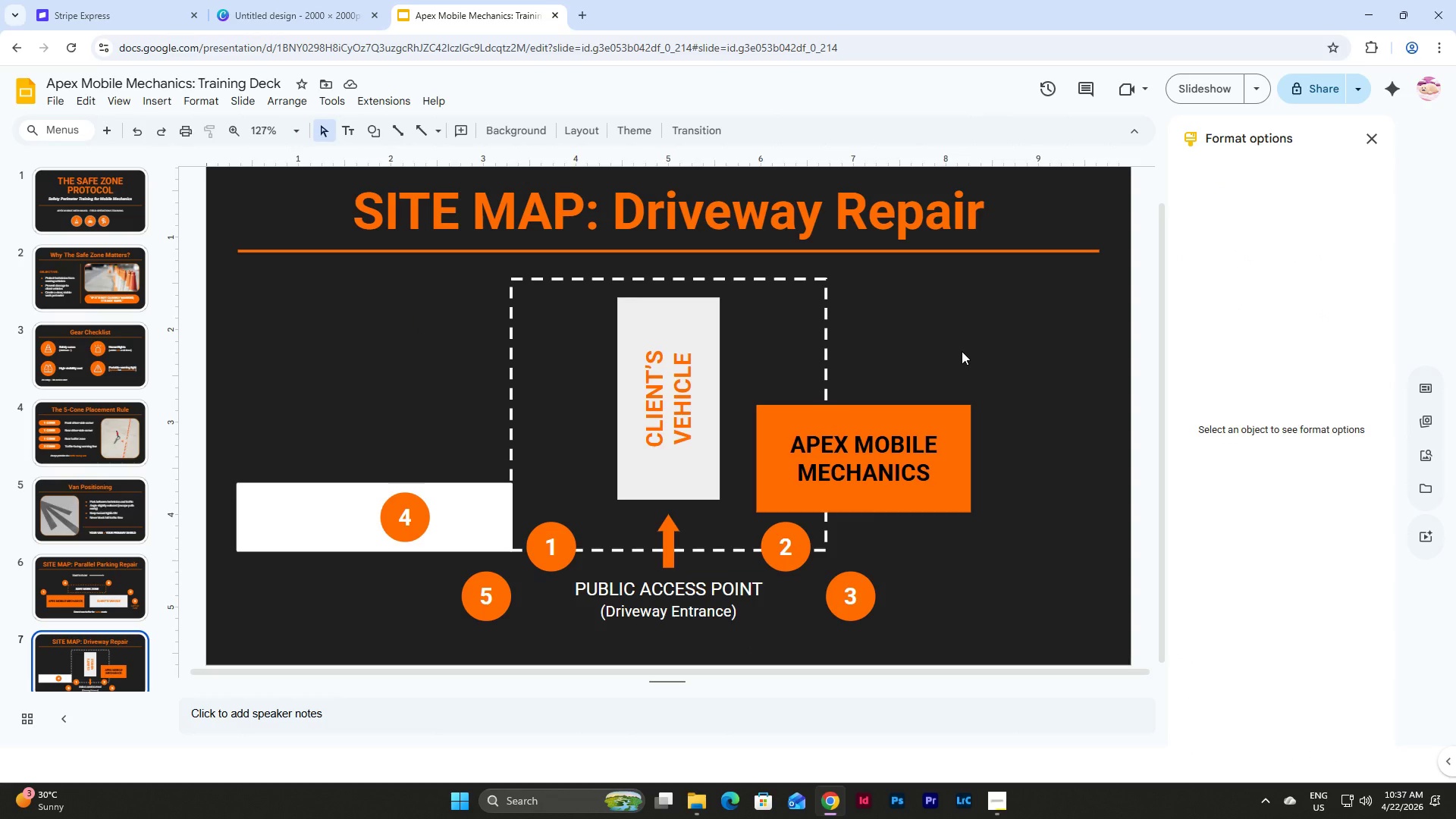 
left_click([397, 132])
 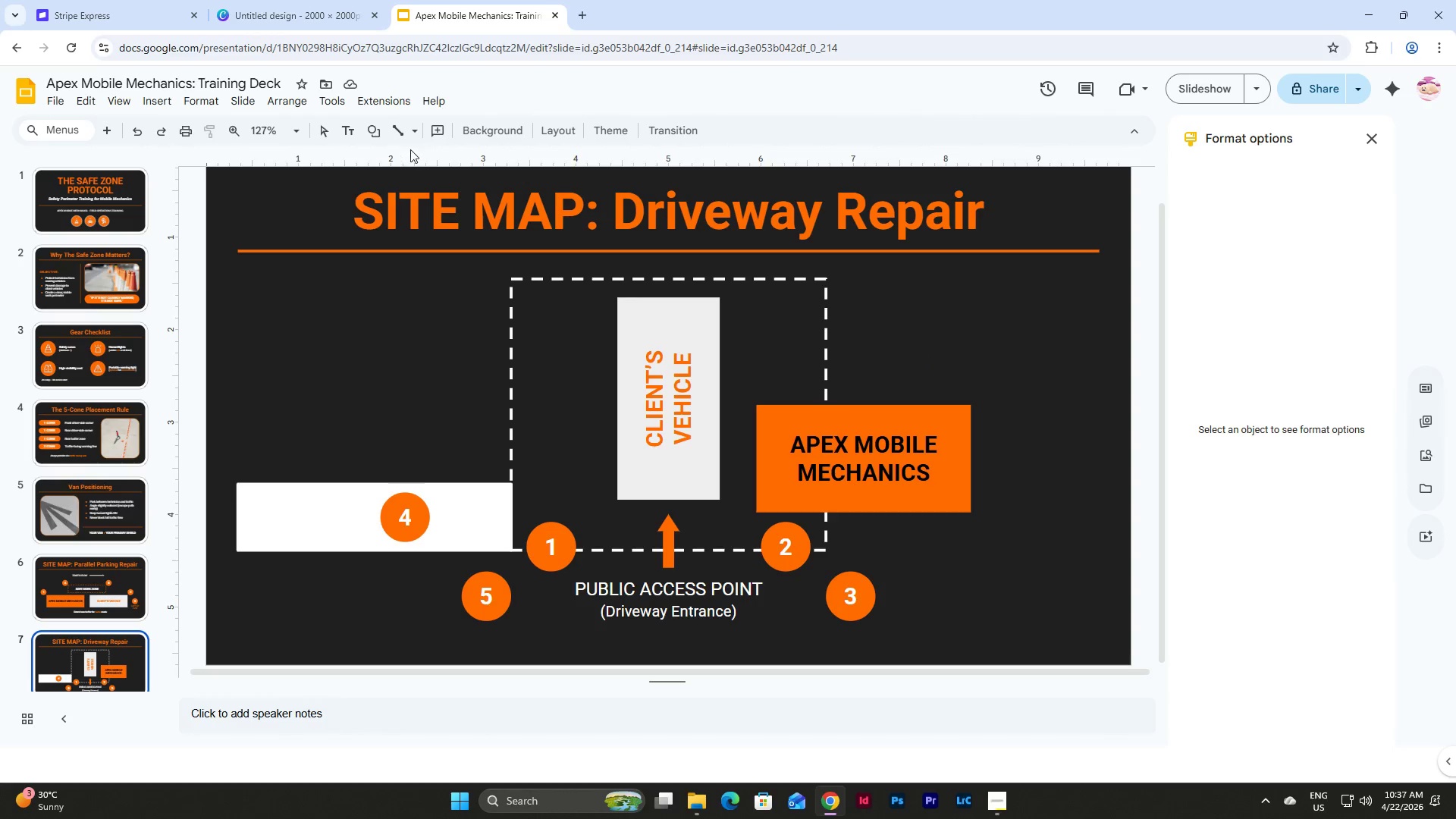 
left_click([416, 128])
 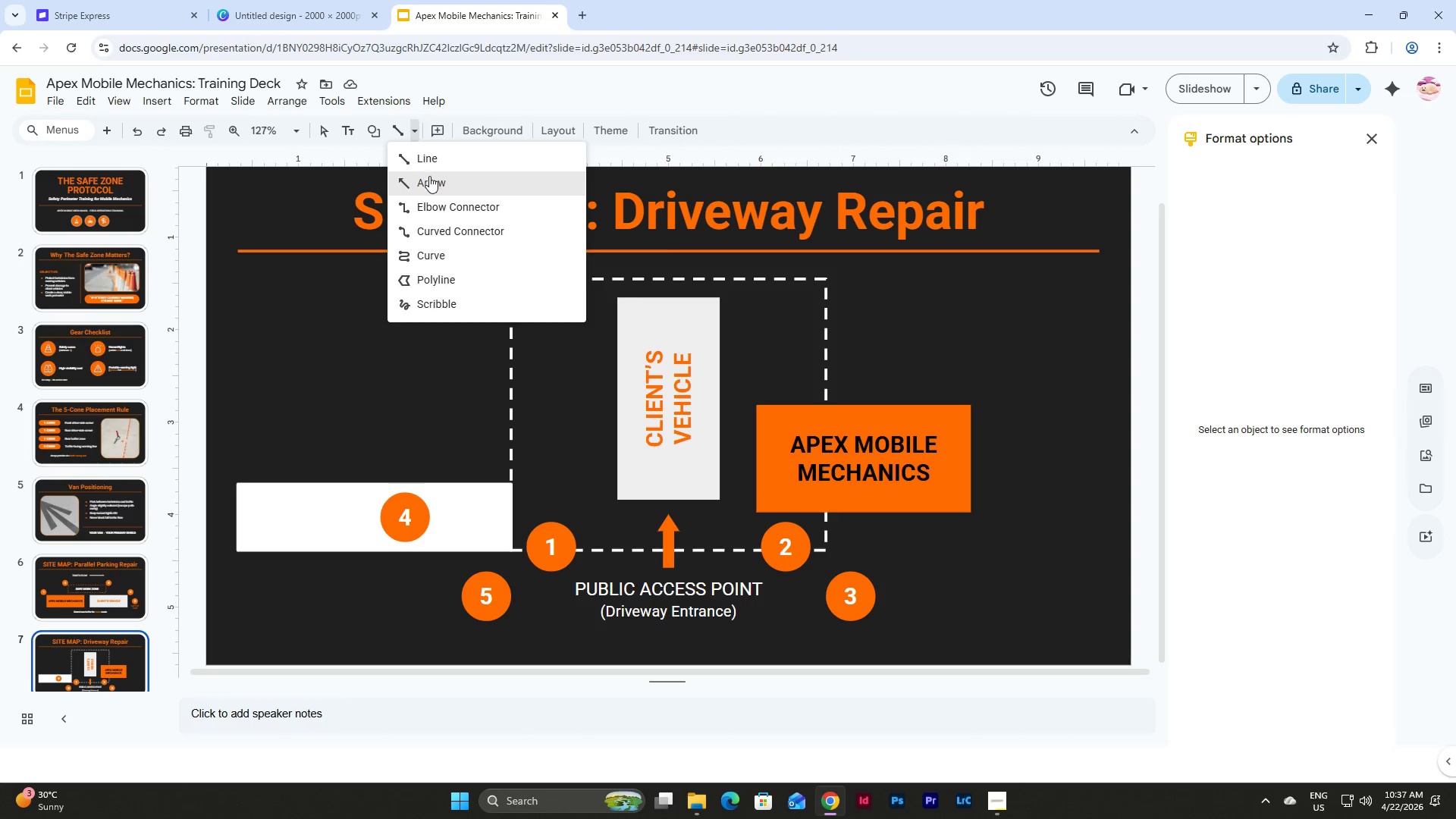 
left_click([429, 180])
 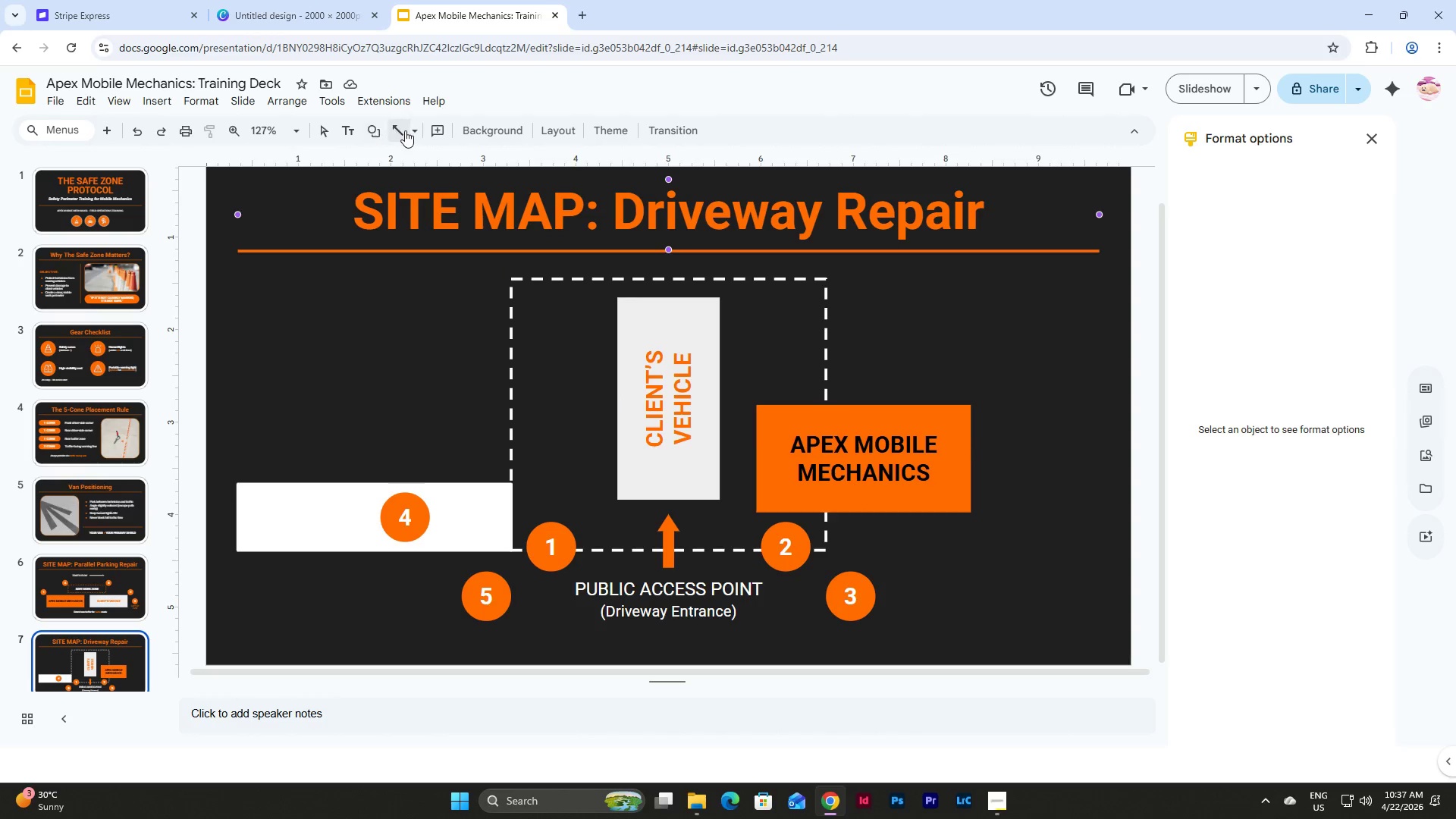 
left_click([415, 132])
 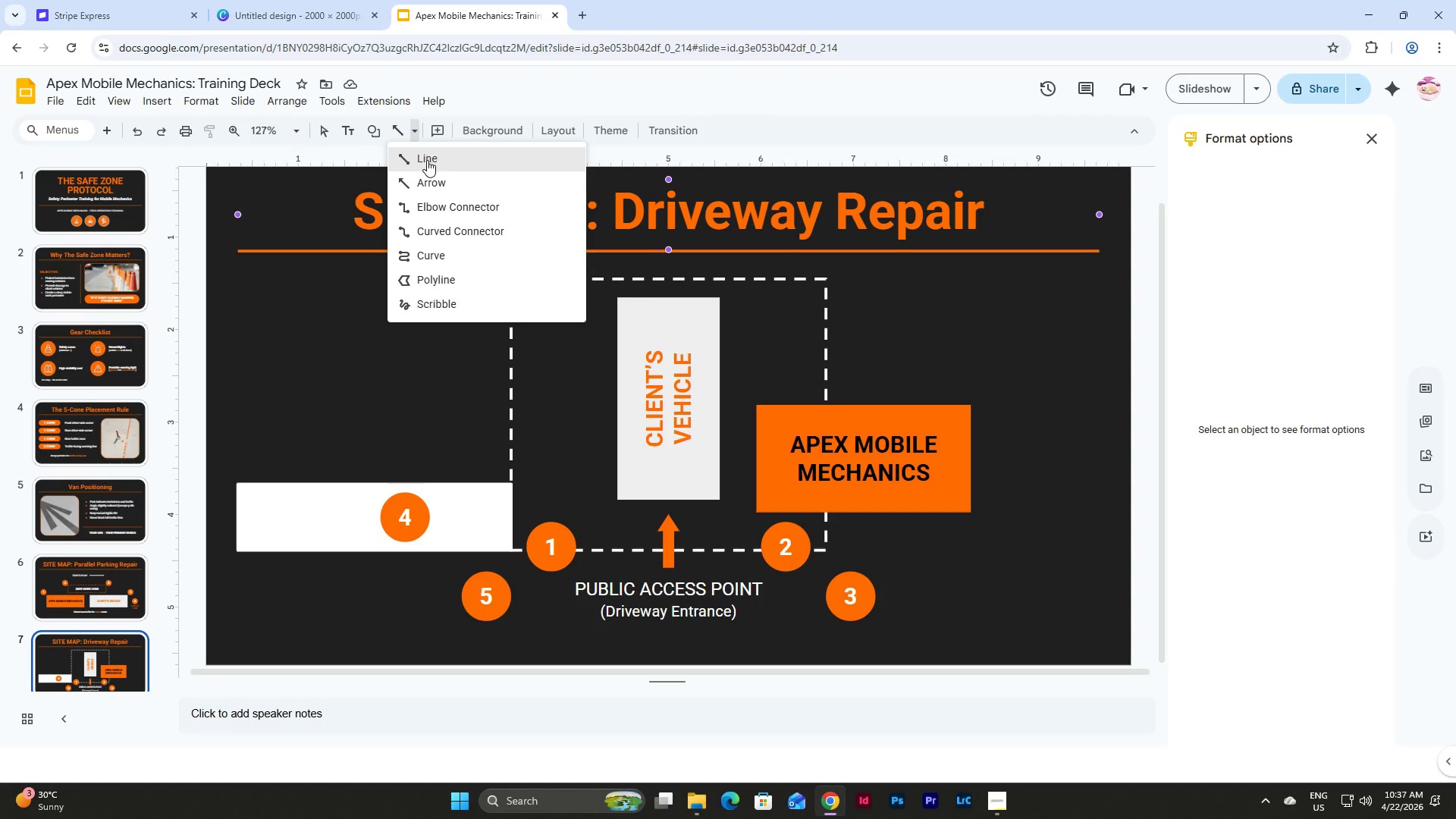 
left_click([427, 160])
 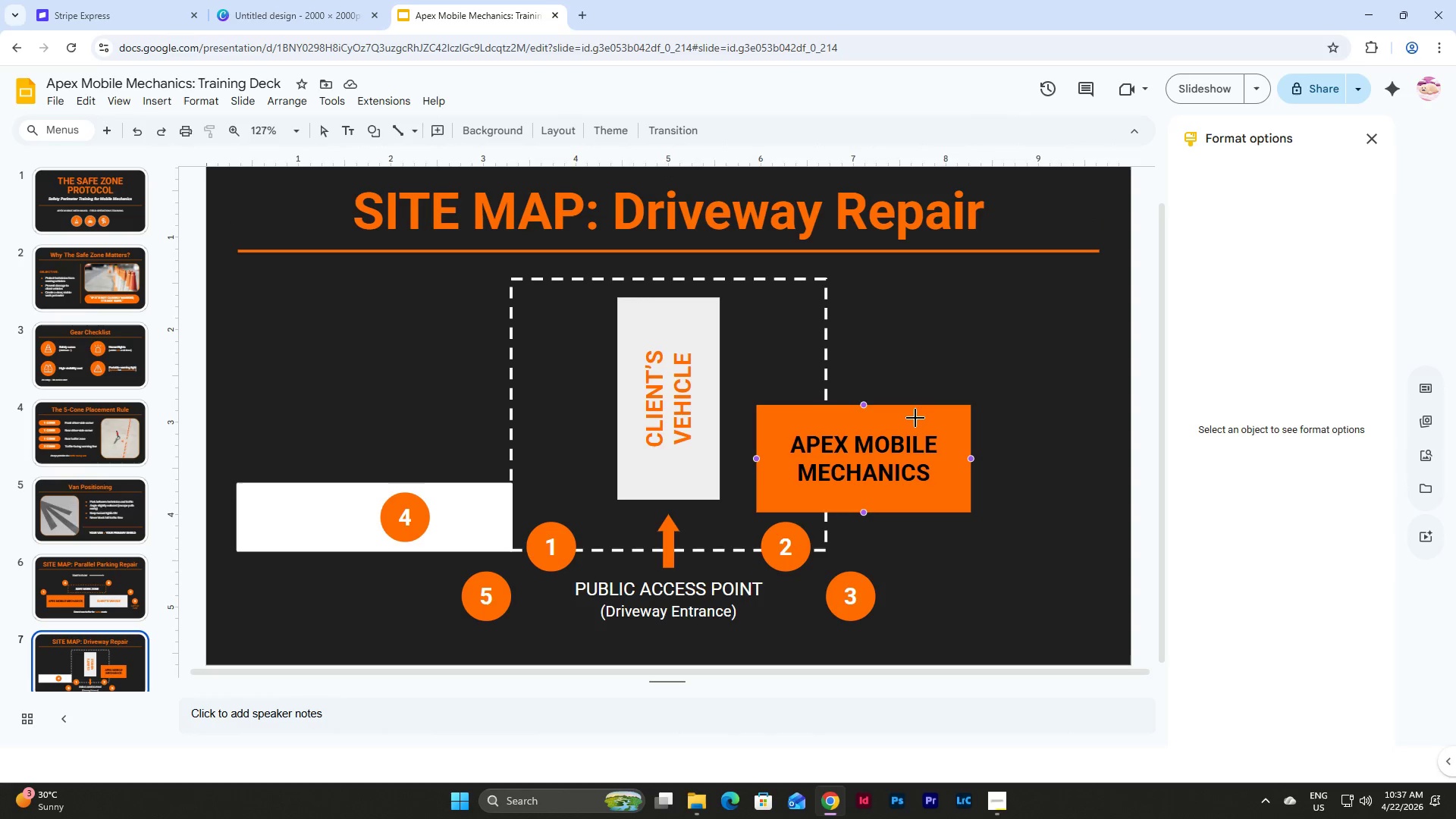 
left_click_drag(start_coordinate=[886, 420], to_coordinate=[893, 417])
 